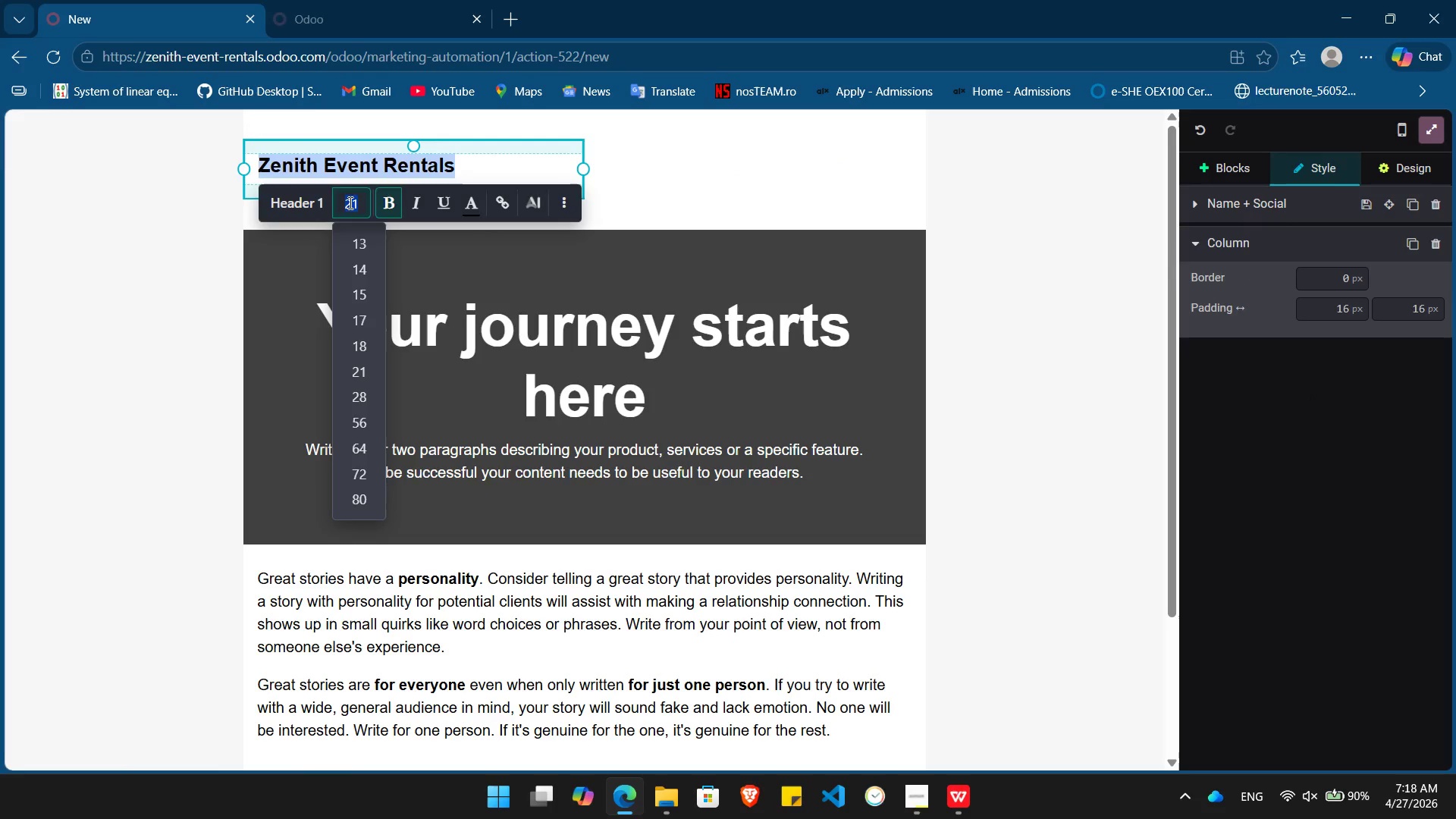 
key(Numpad3)
 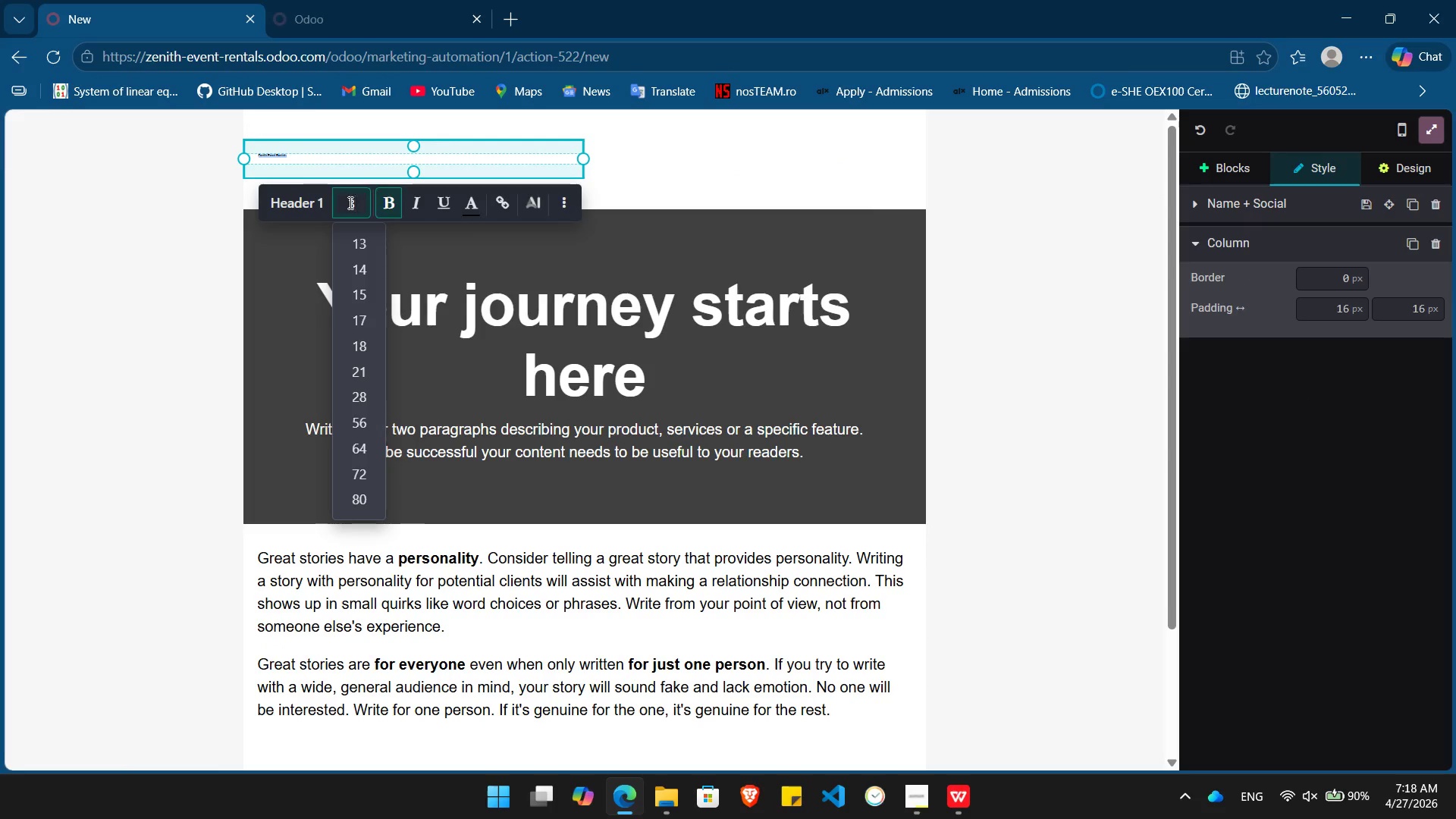 
key(Numpad0)
 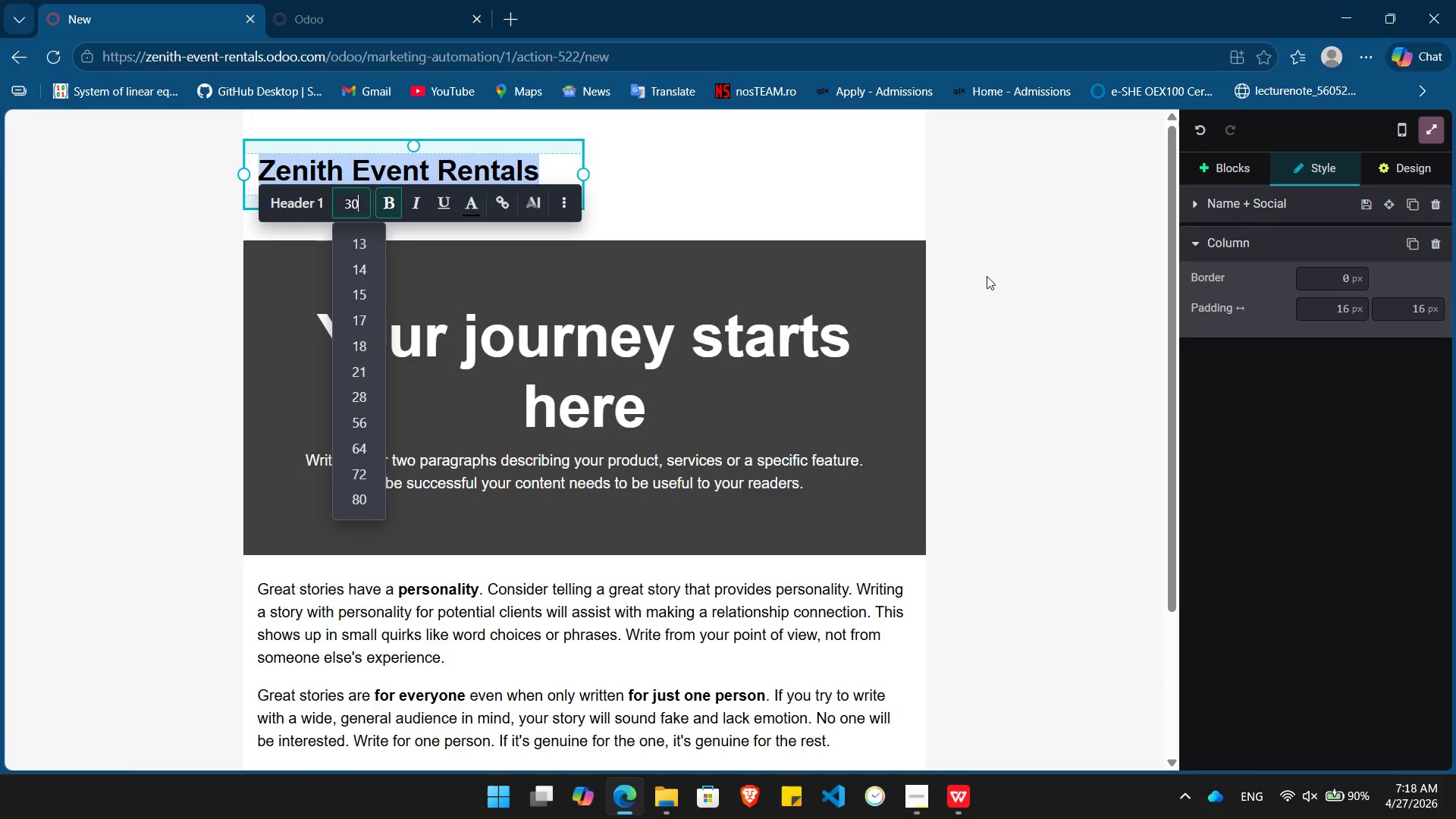 
left_click([988, 284])
 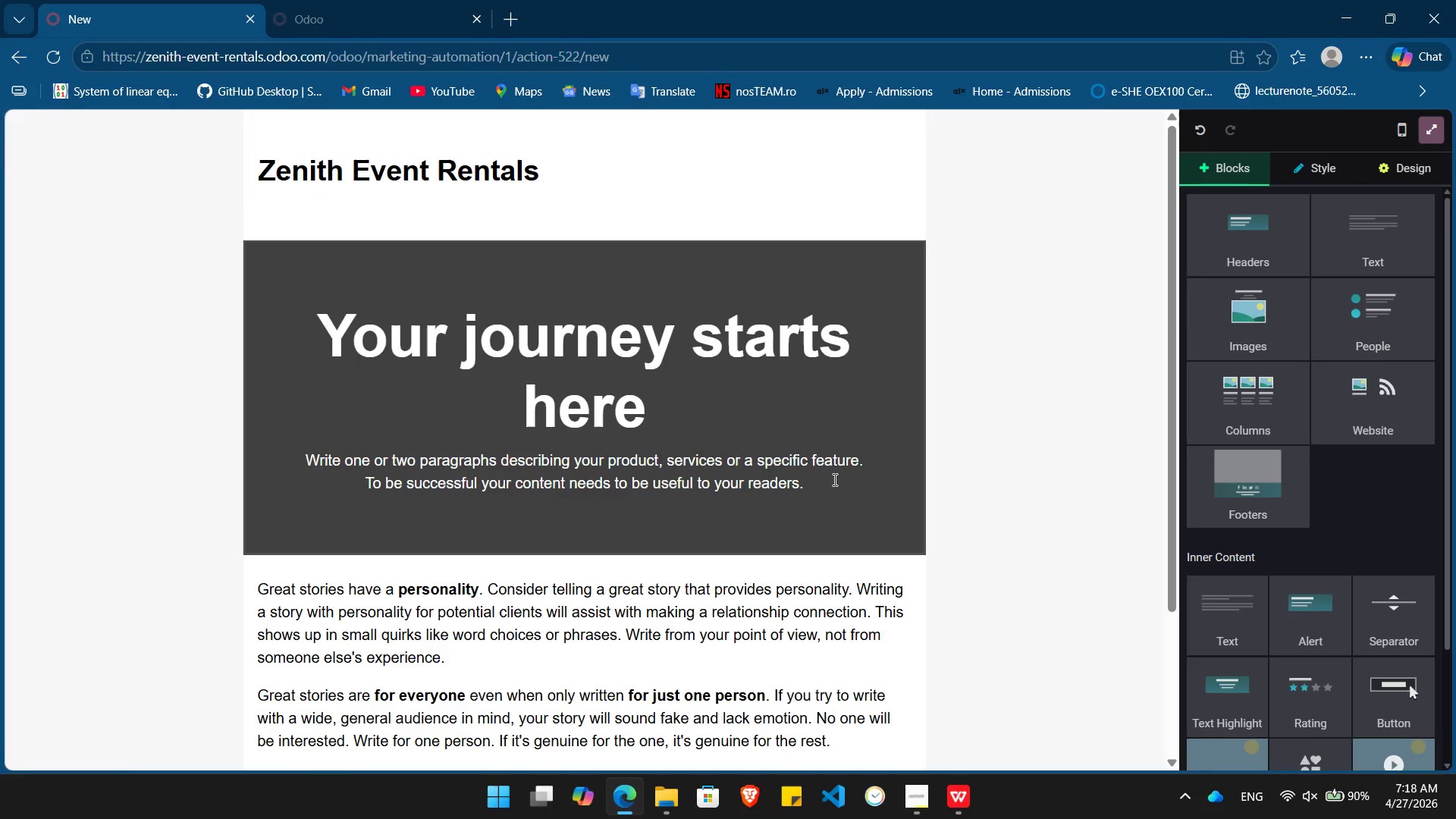 
left_click_drag(start_coordinate=[833, 482], to_coordinate=[755, 438])
 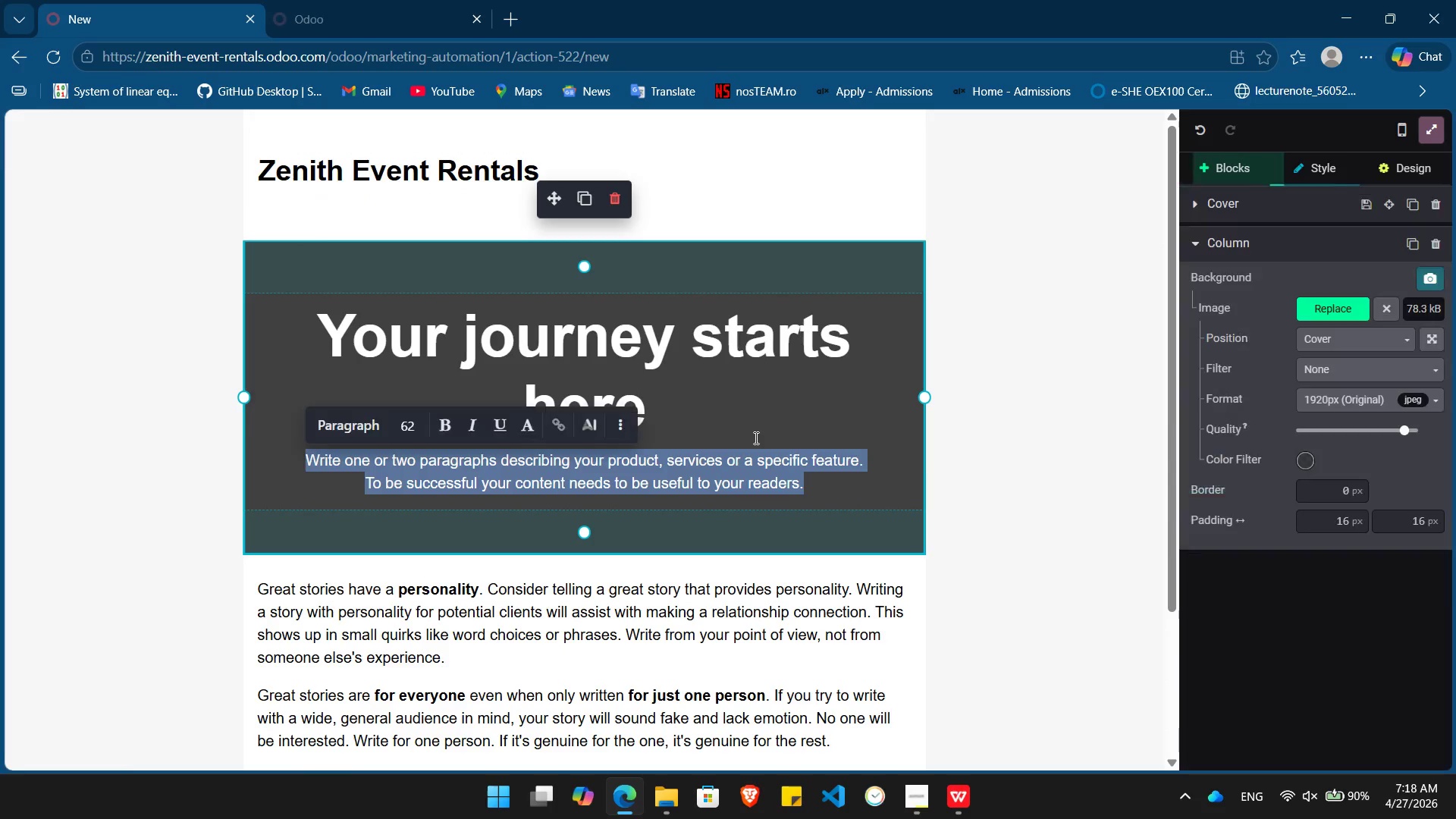 
key(Backspace)
 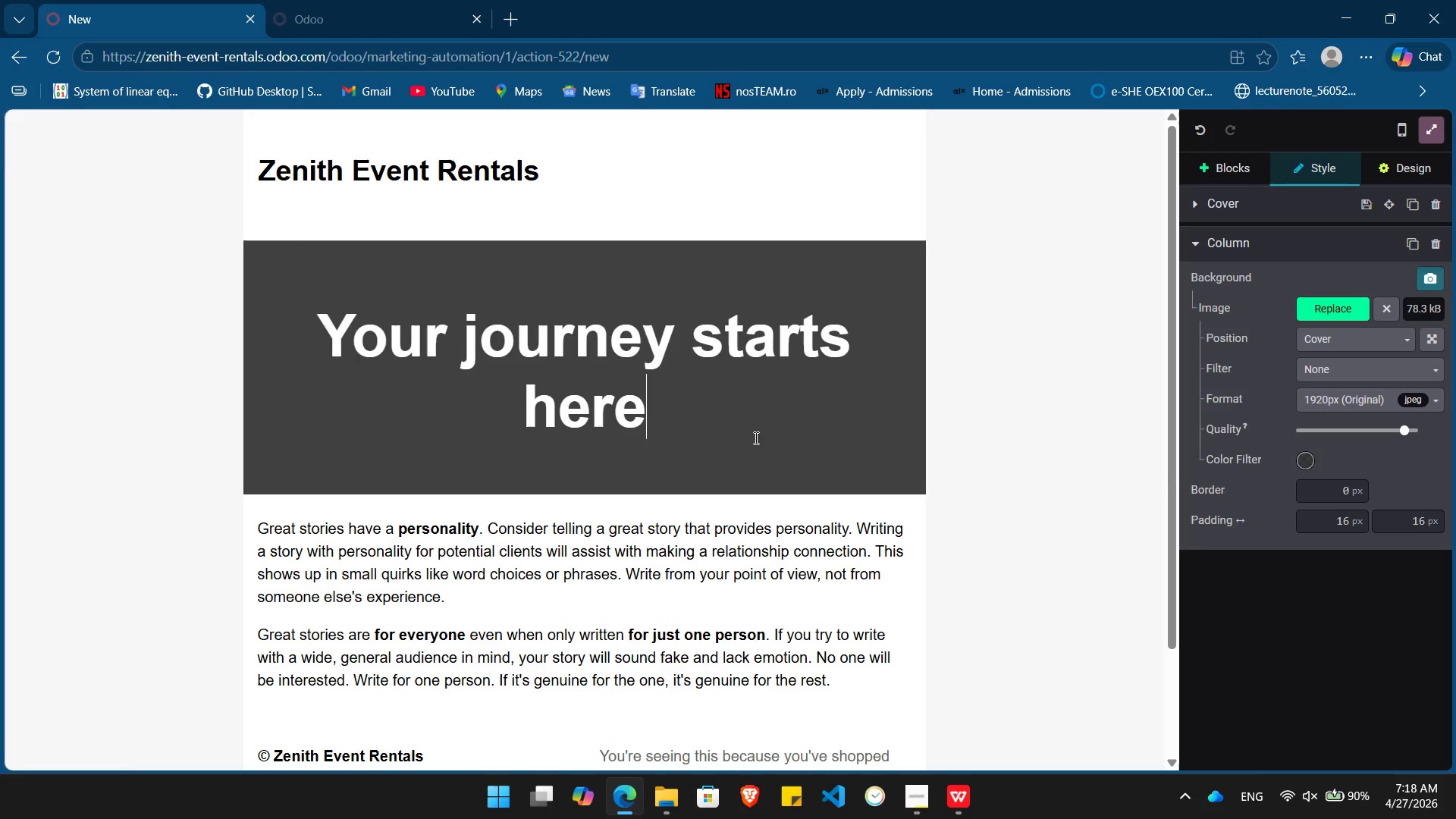 
key(Shift+ArrowUp)
 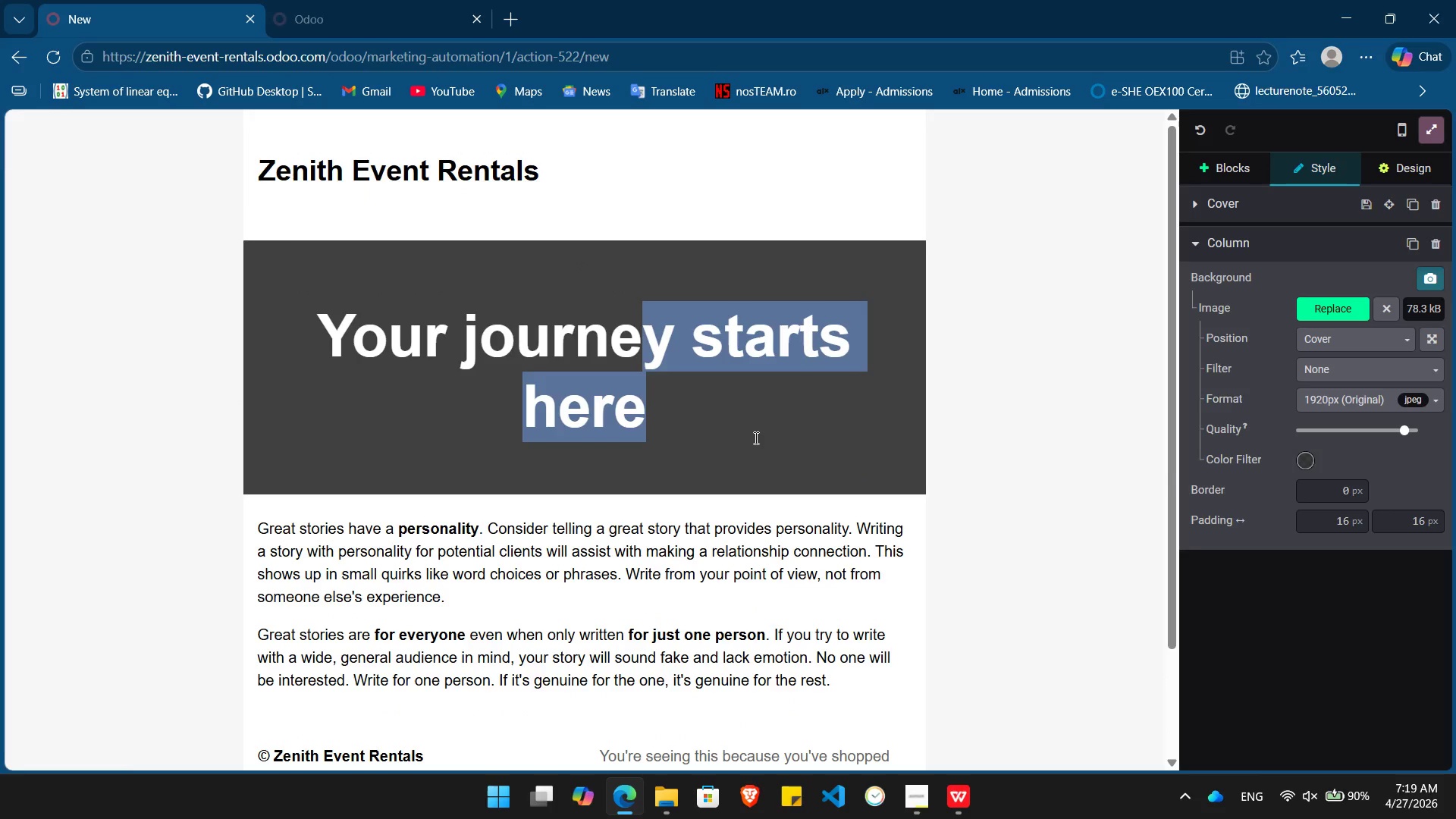 
hold_key(key=ArrowLeft, duration=0.73)
 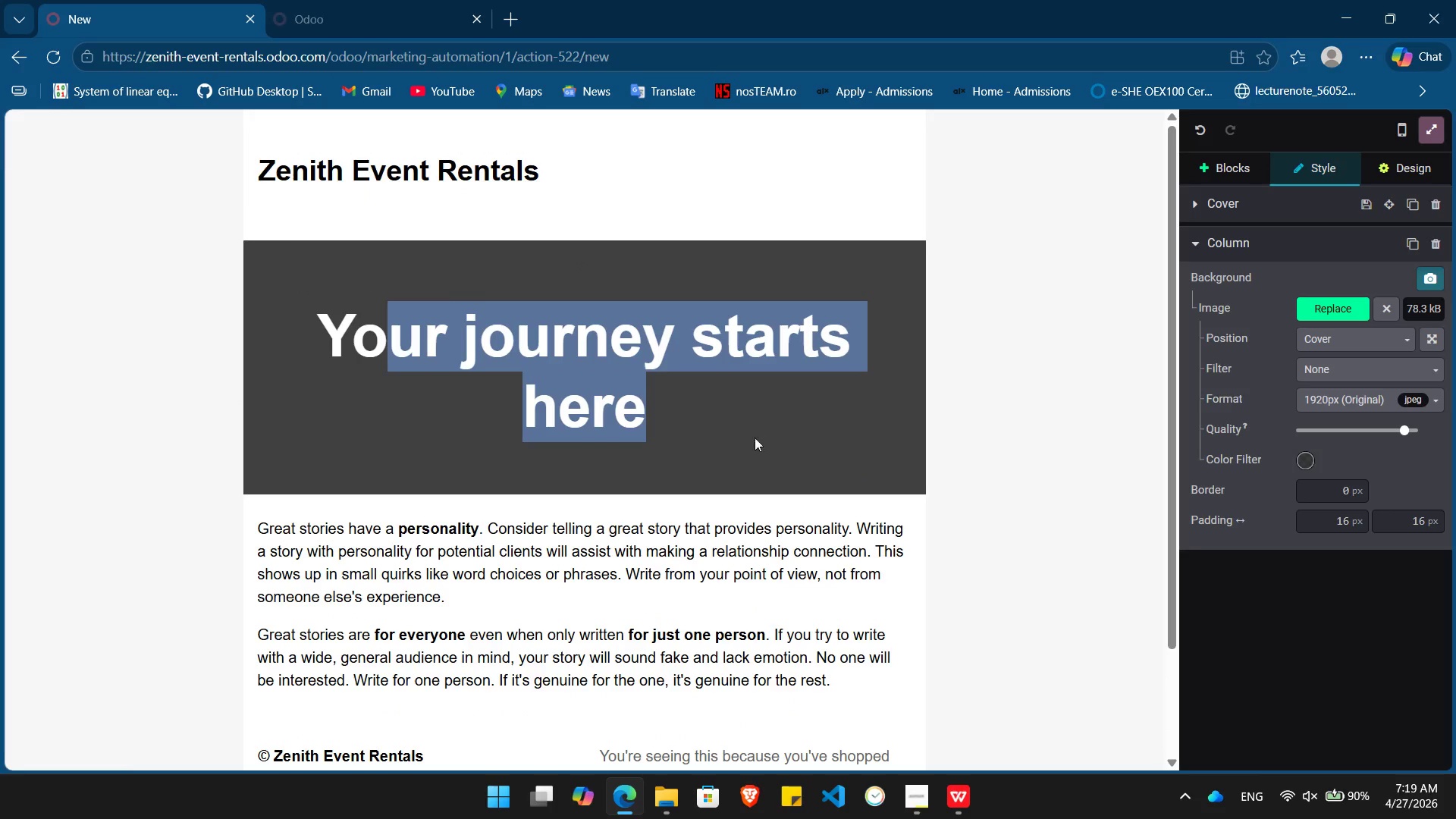 
key(Shift+ArrowLeft)
 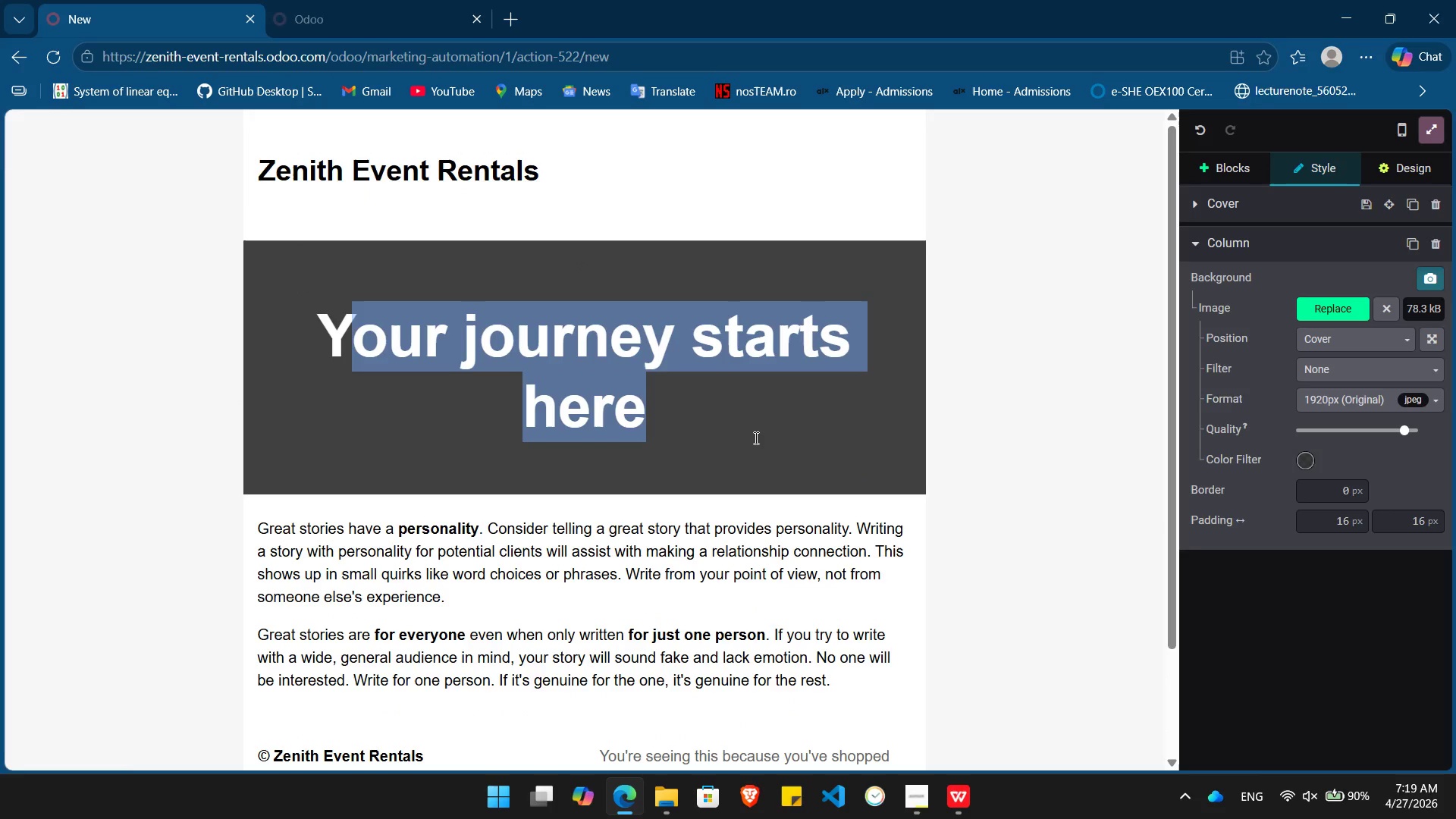 
key(Shift+ArrowLeft)
 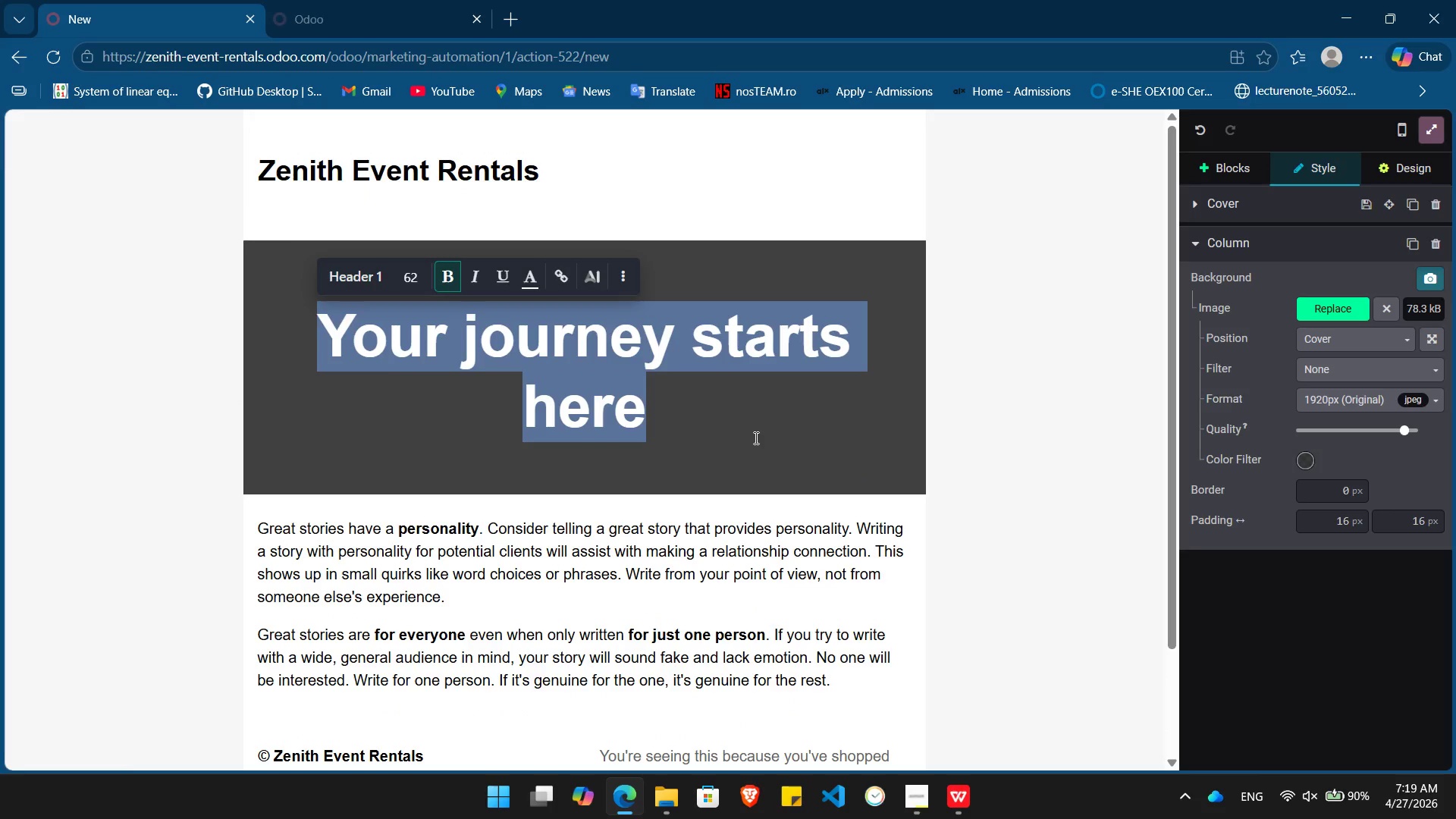 
key(Backspace)
 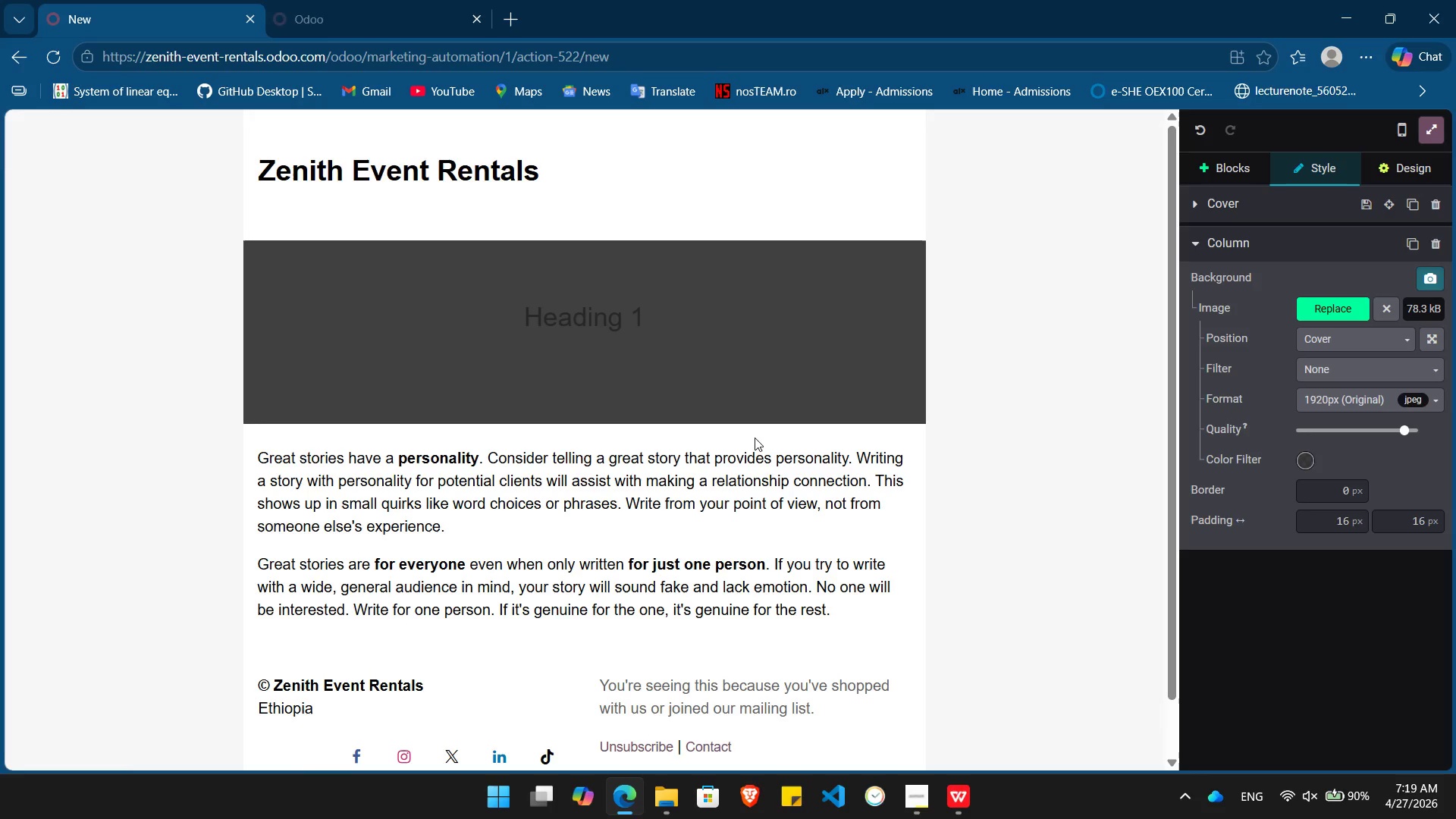 
type(Your Vision, rendering)
 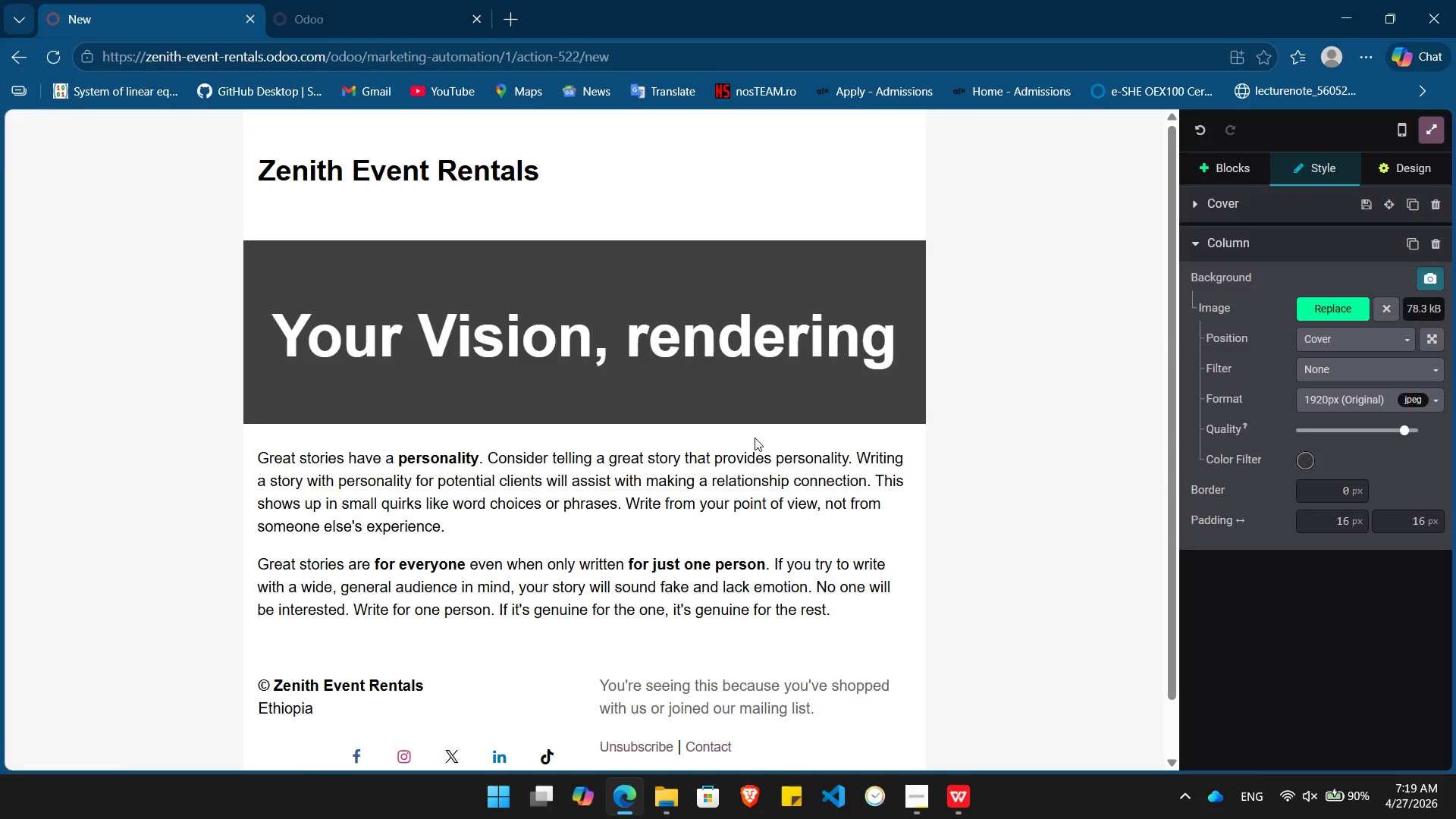 
hold_key(key=Backspace, duration=0.45)
 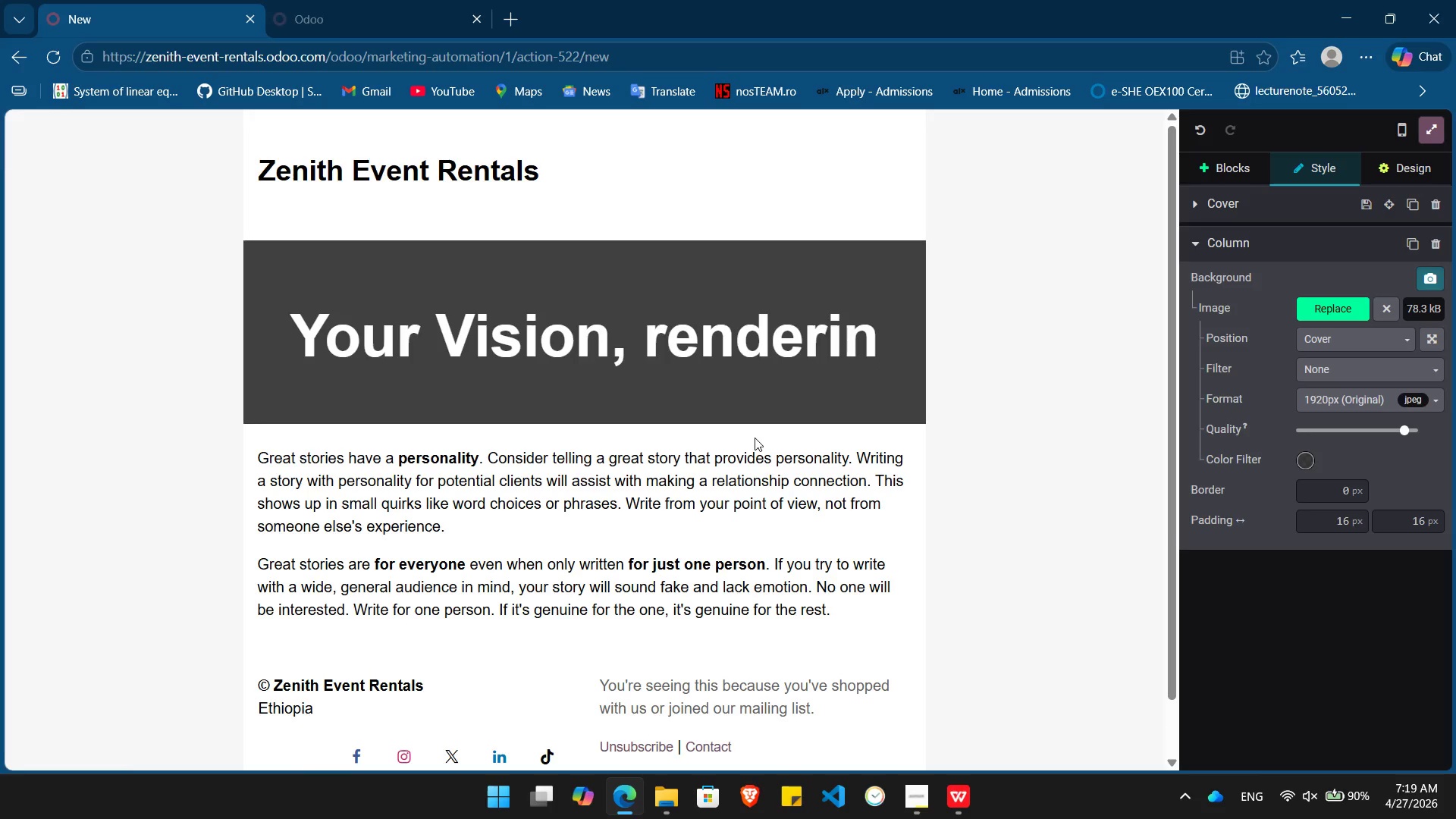 
key(Backspace)
key(Backspace)
key(Backspace)
type(e)
key(Backspace)
type(red in )
 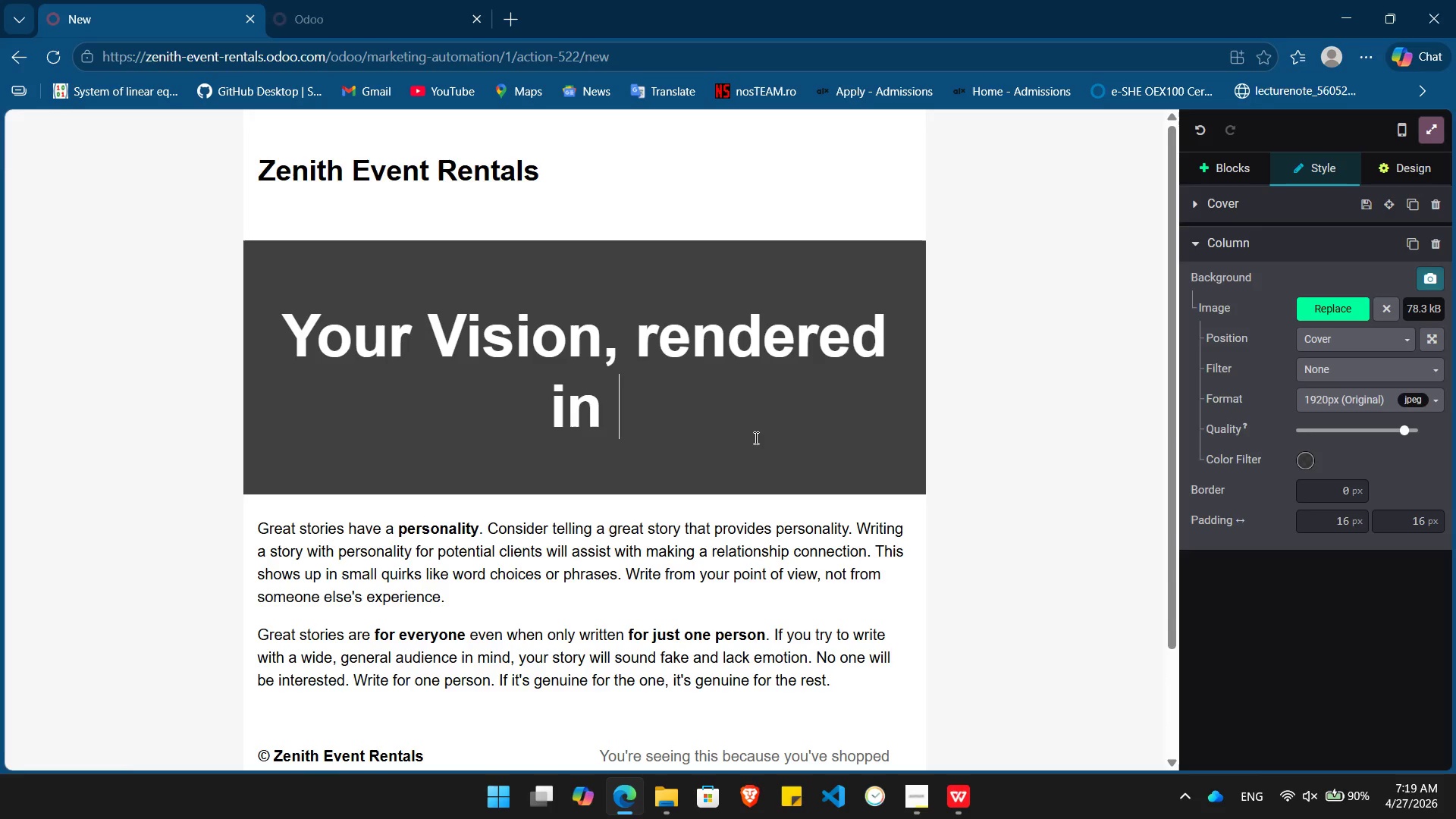 
type(high Fidelity)
 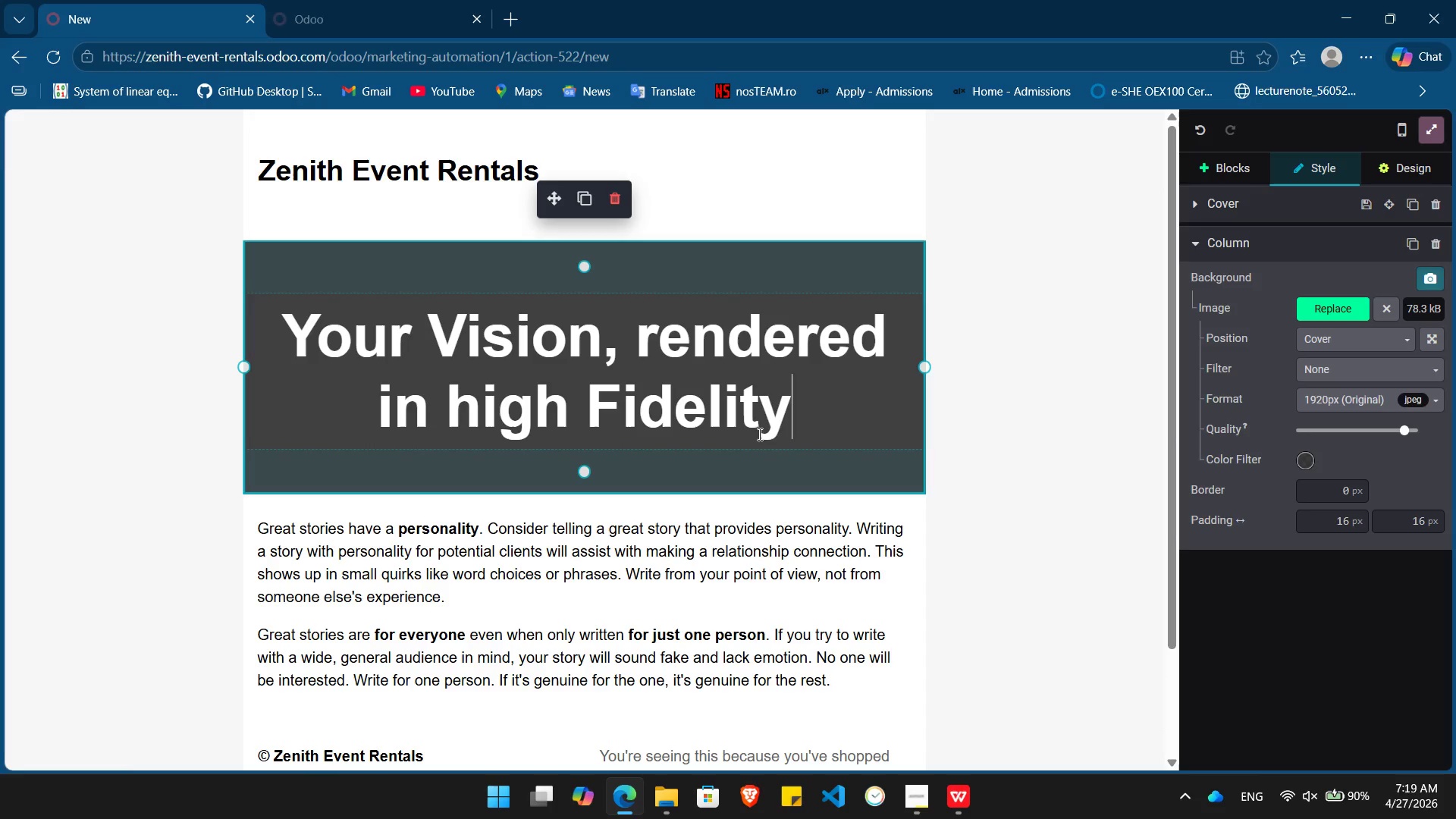 
left_click([657, 344])
 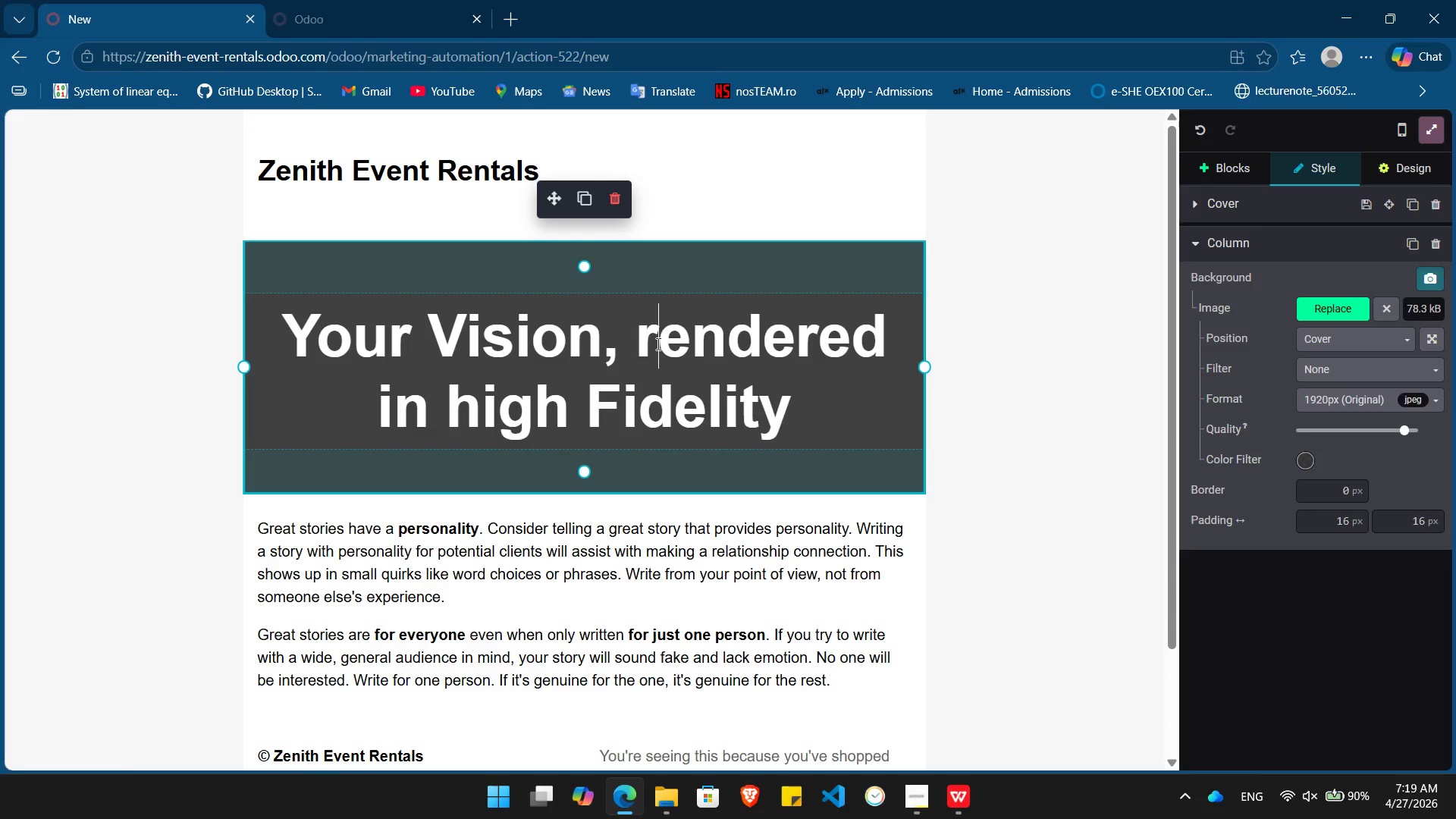 
key(Backspace)
 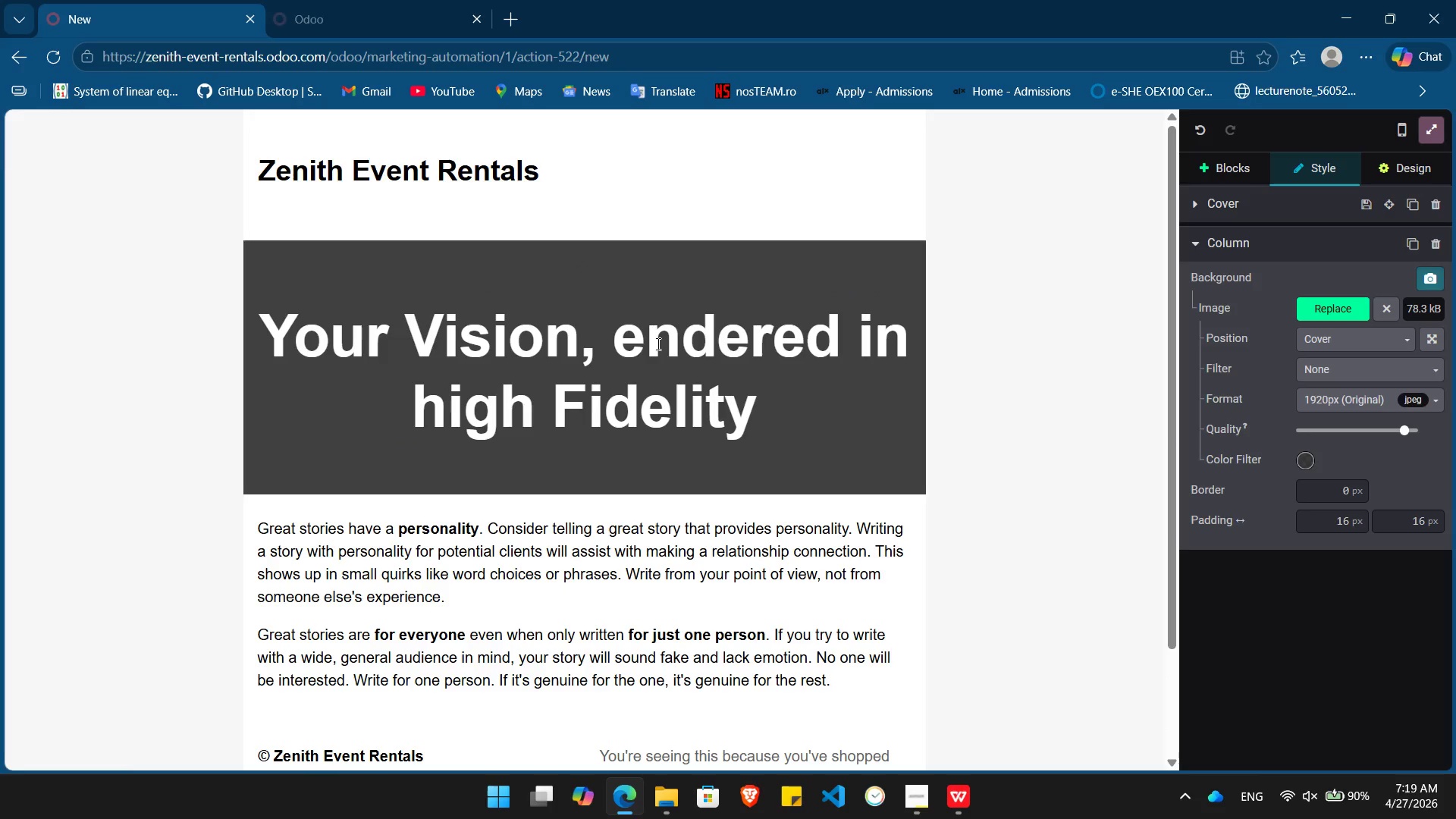 
key(Shift+ShiftLeft)
 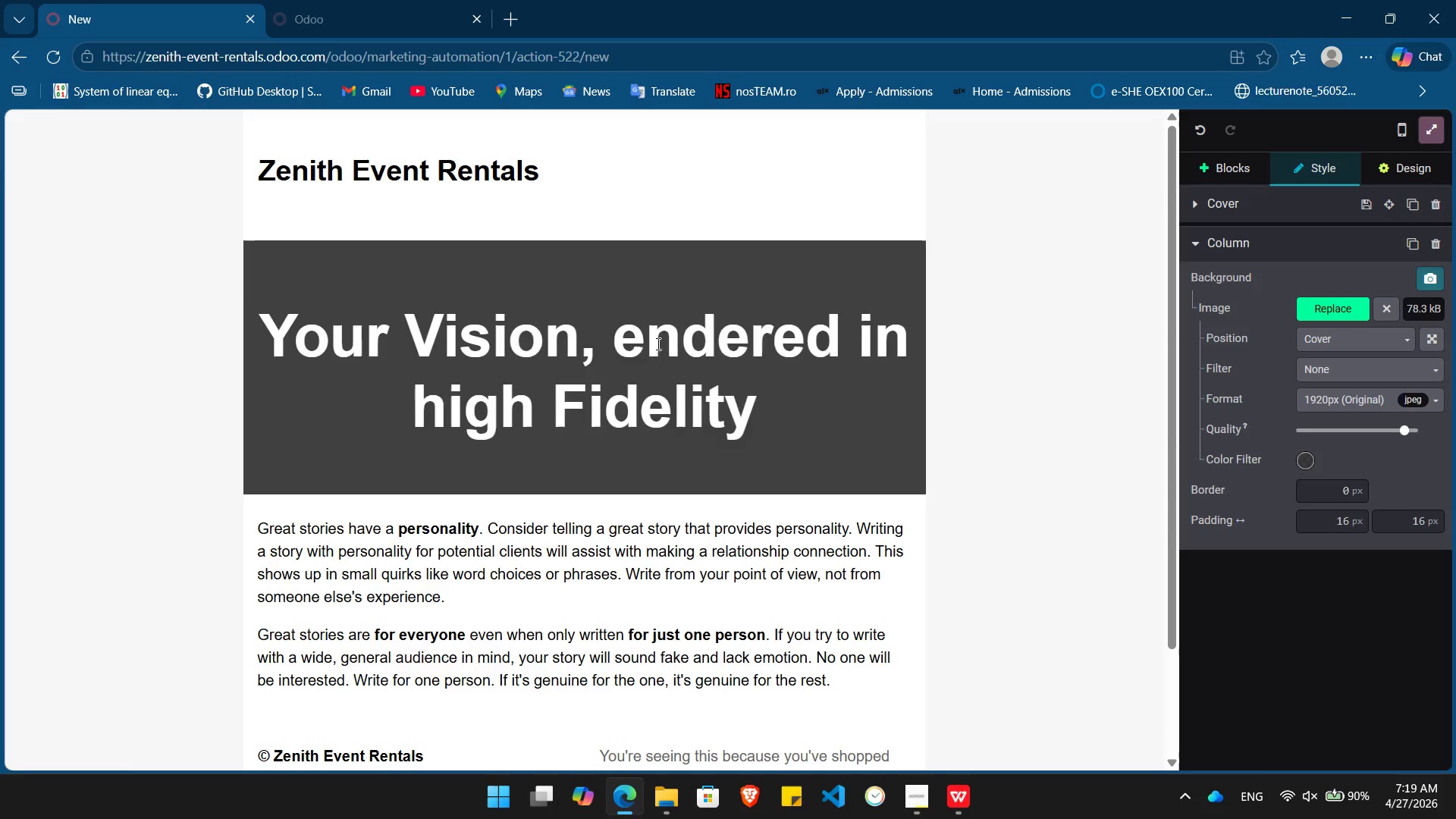 
key(Shift+R)
 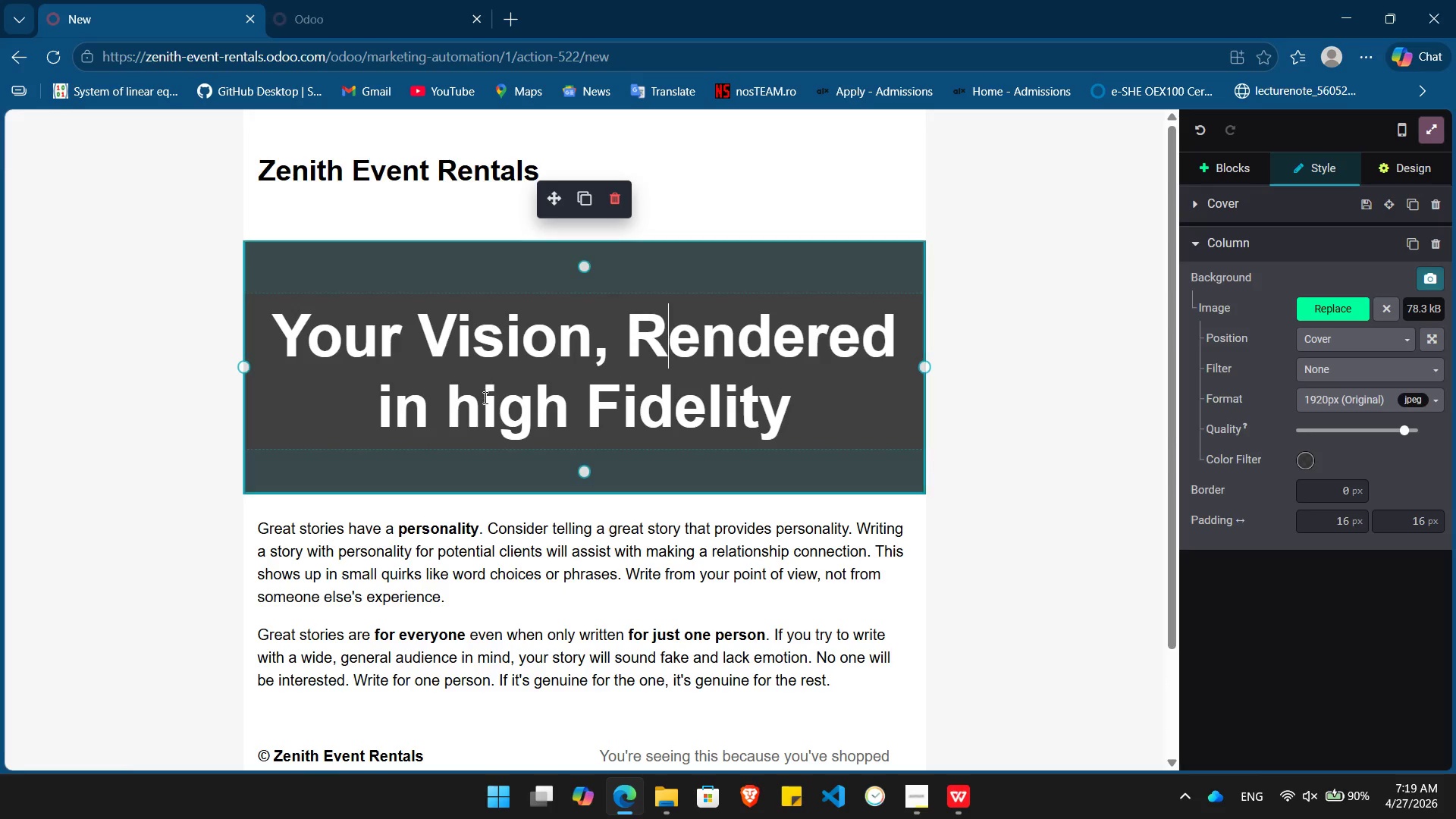 
left_click([482, 407])
 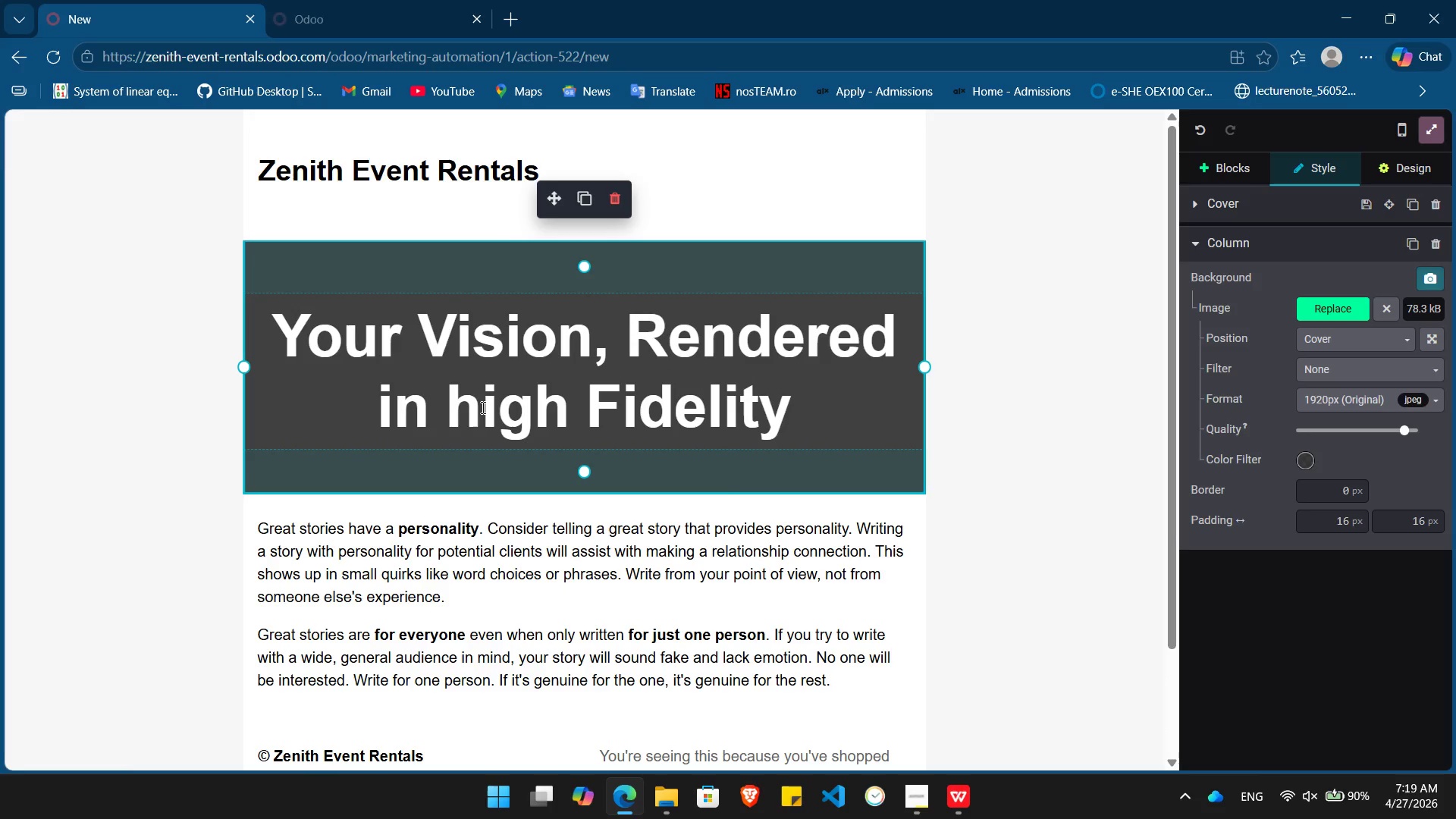 
key(Backspace)
 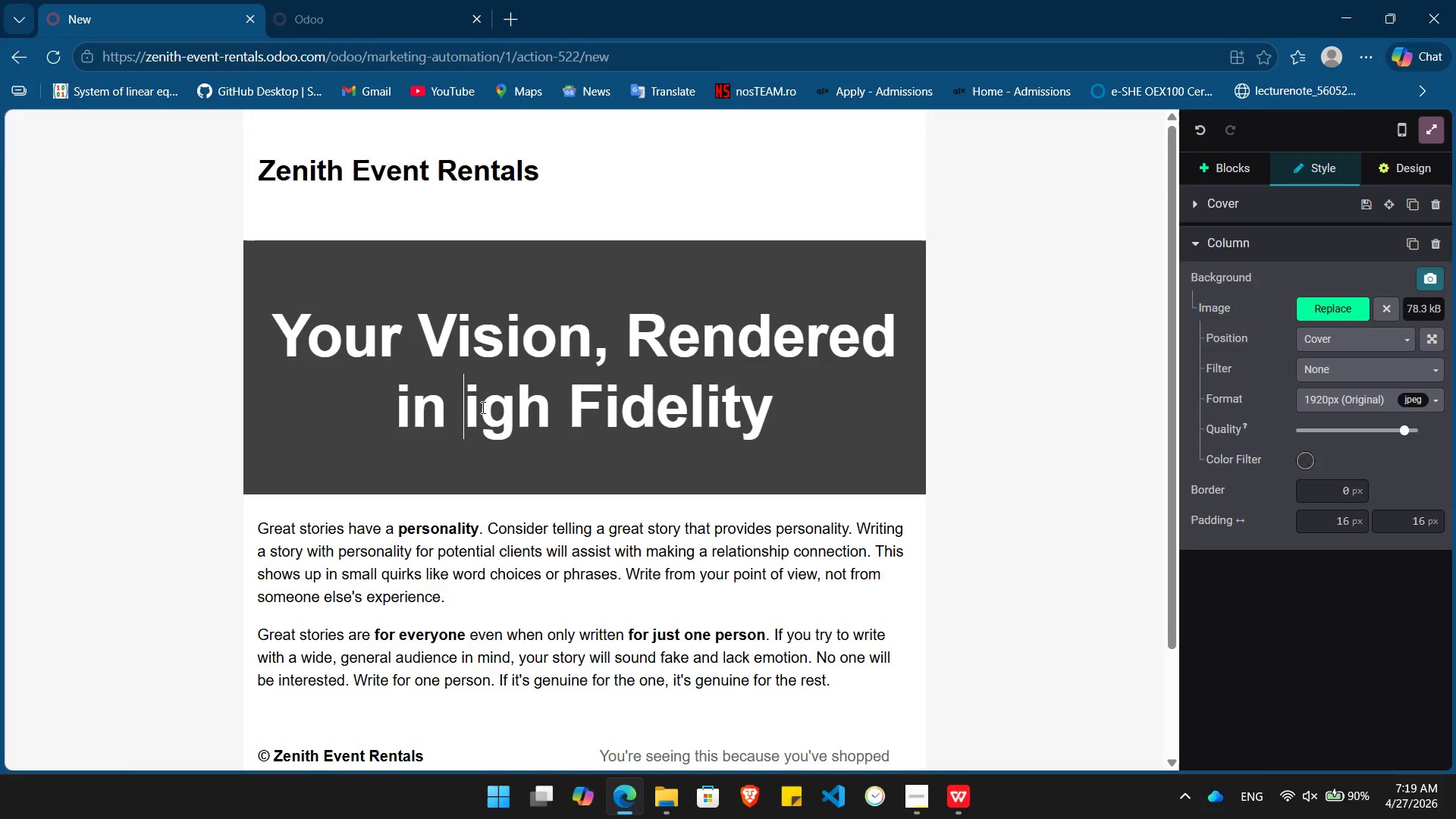 
key(Shift+ShiftLeft)
 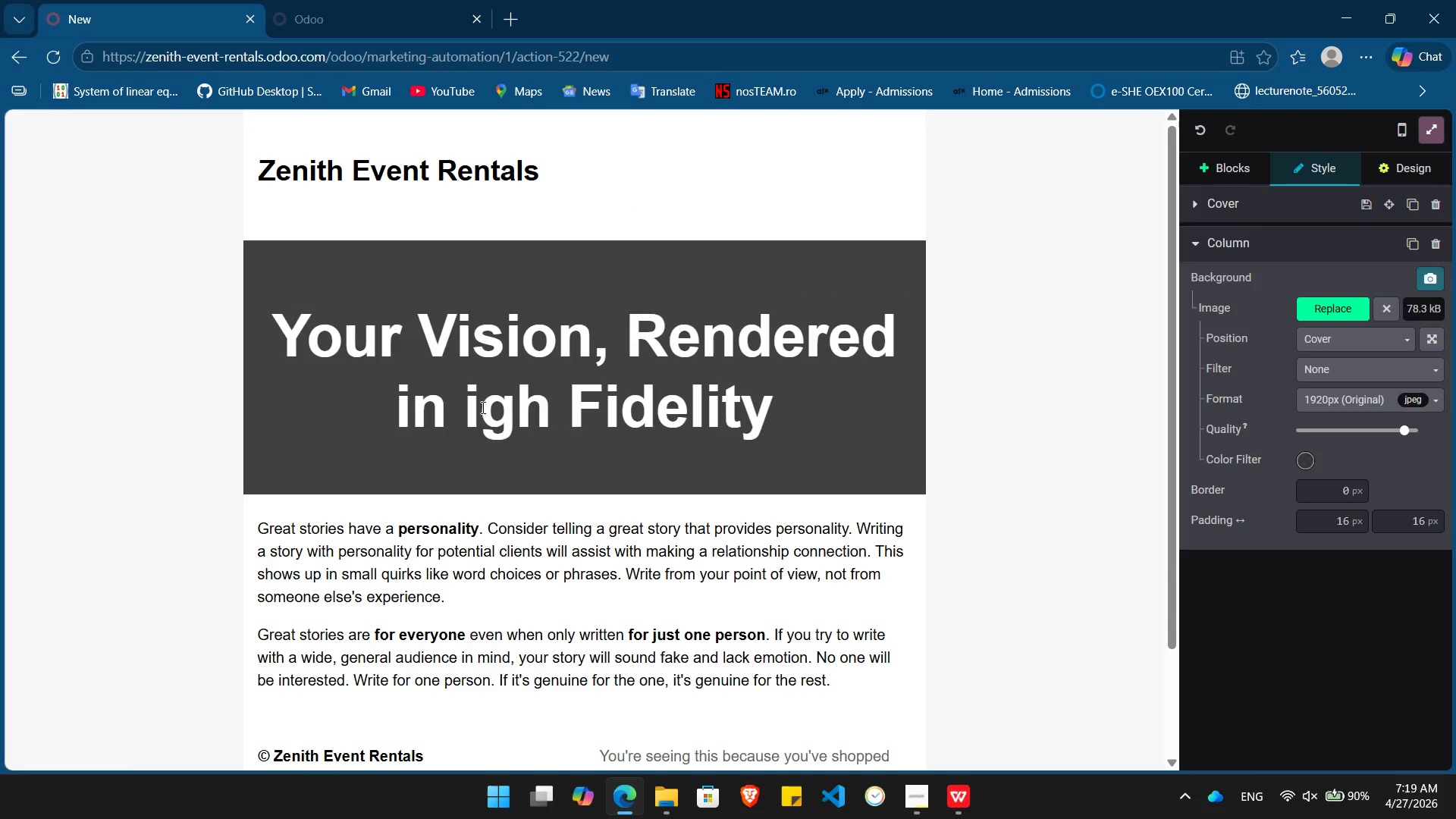 
key(Shift+H)
 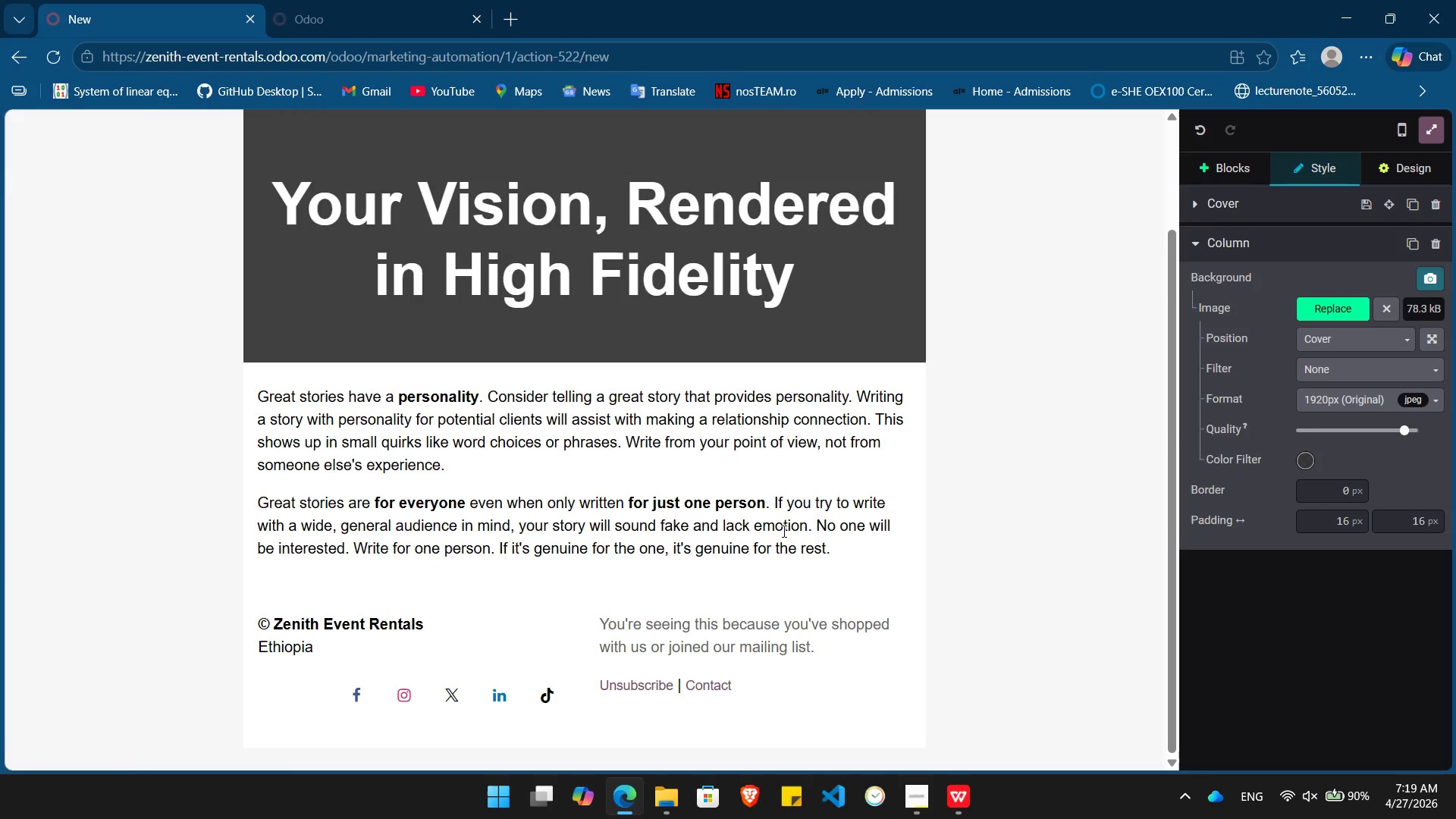 
left_click([760, 523])
 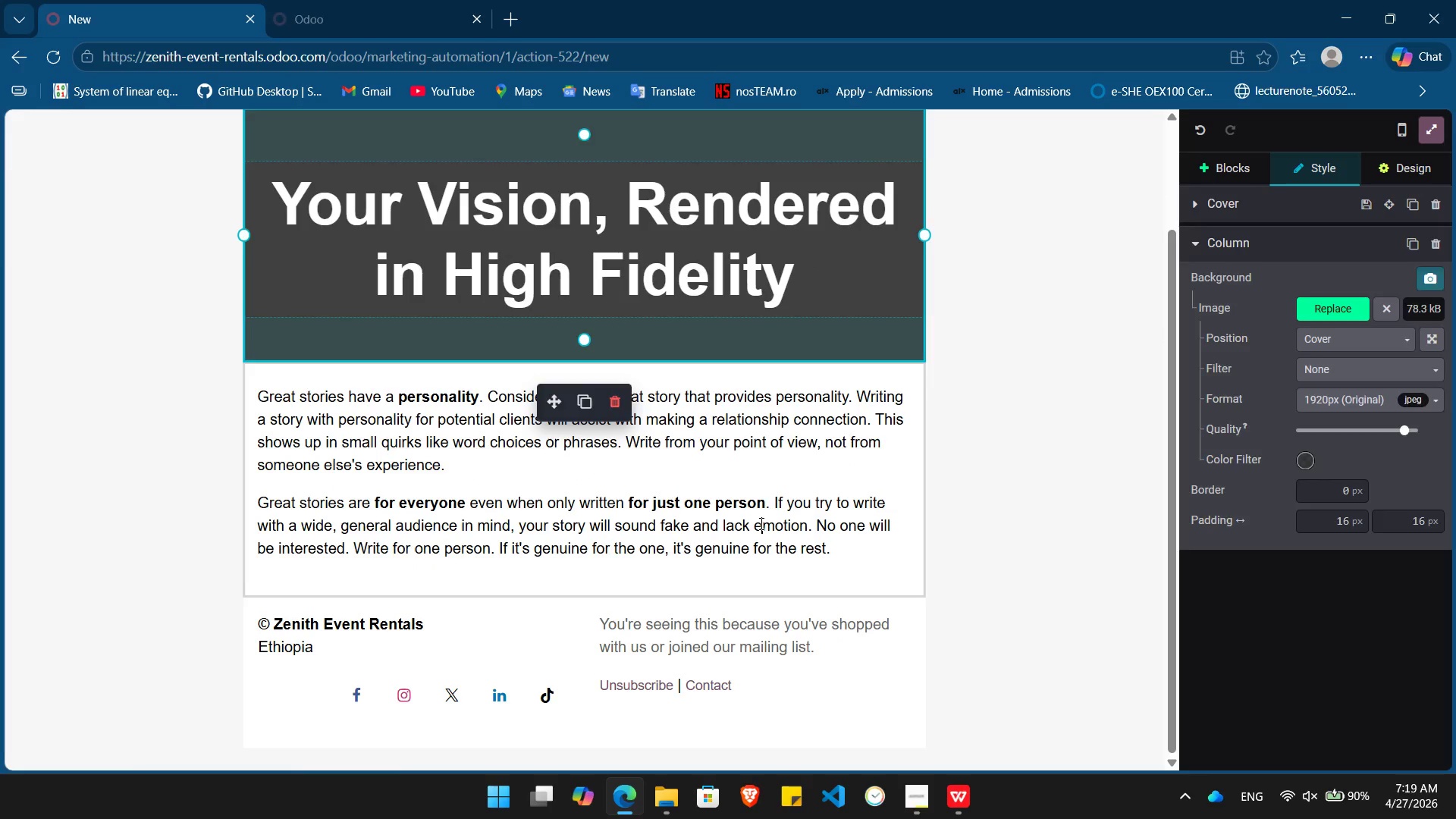 
key(Control+A)
 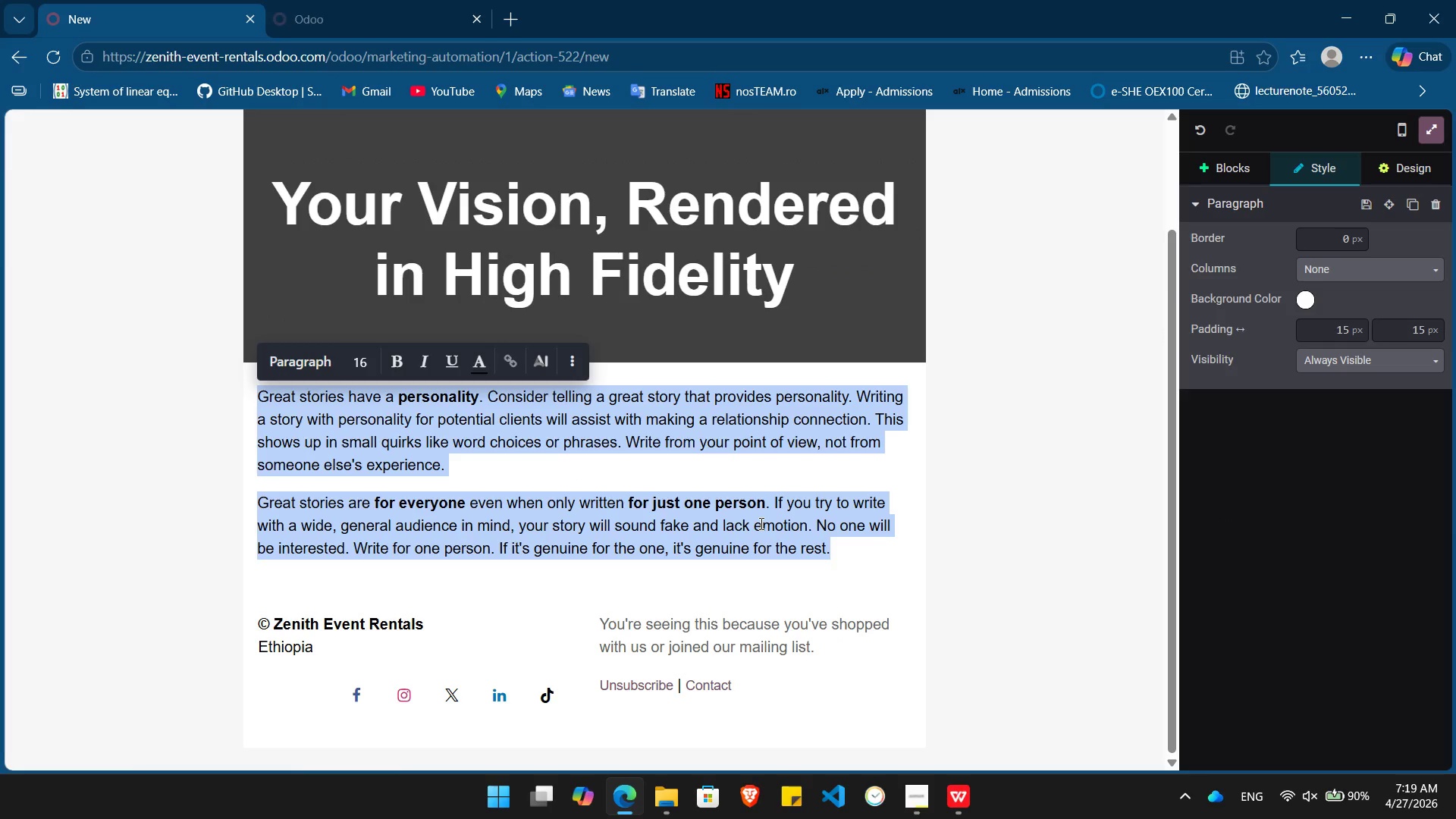 
key(Backspace)
type(Hello /)
 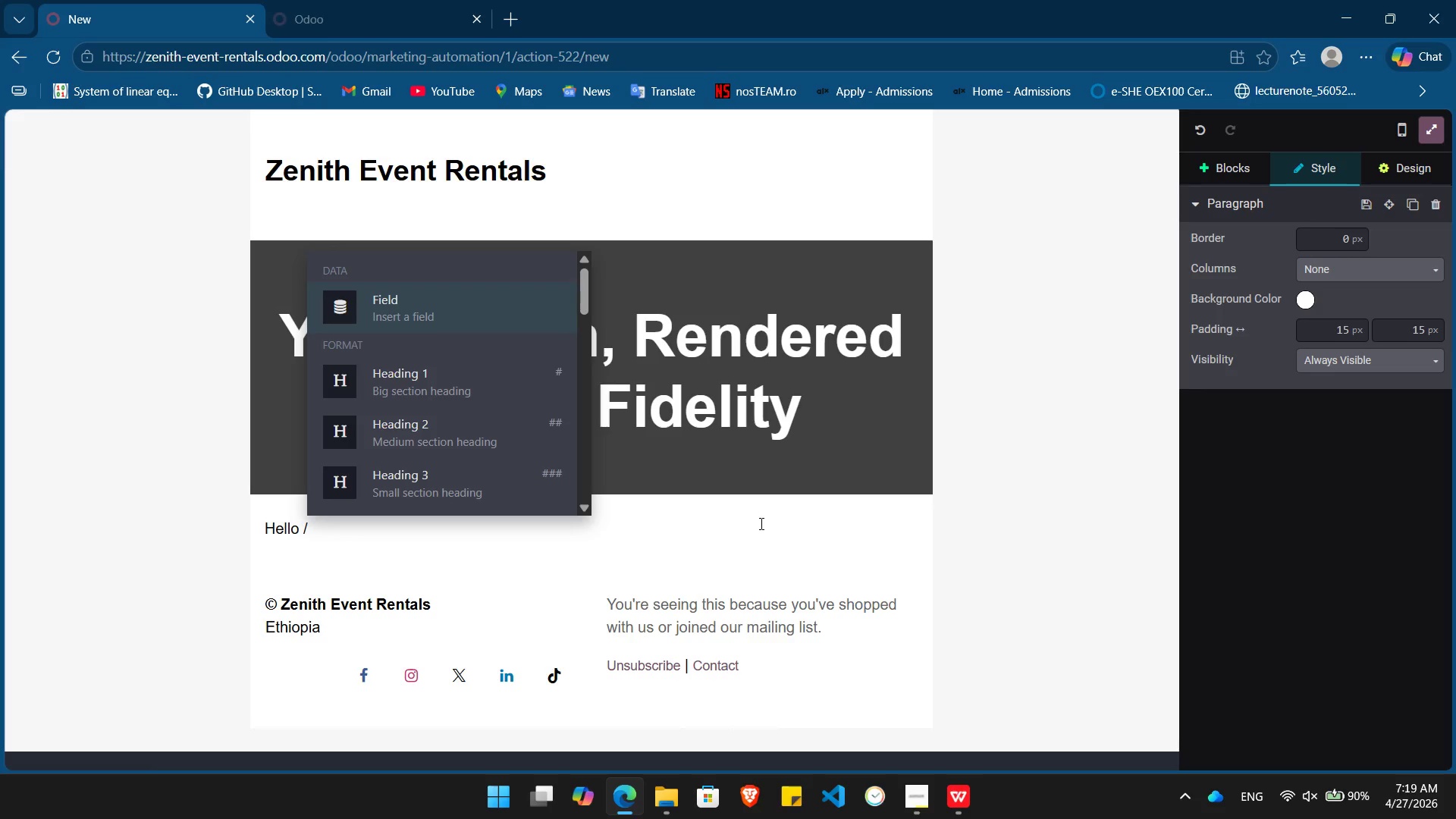 
key(Enter)
 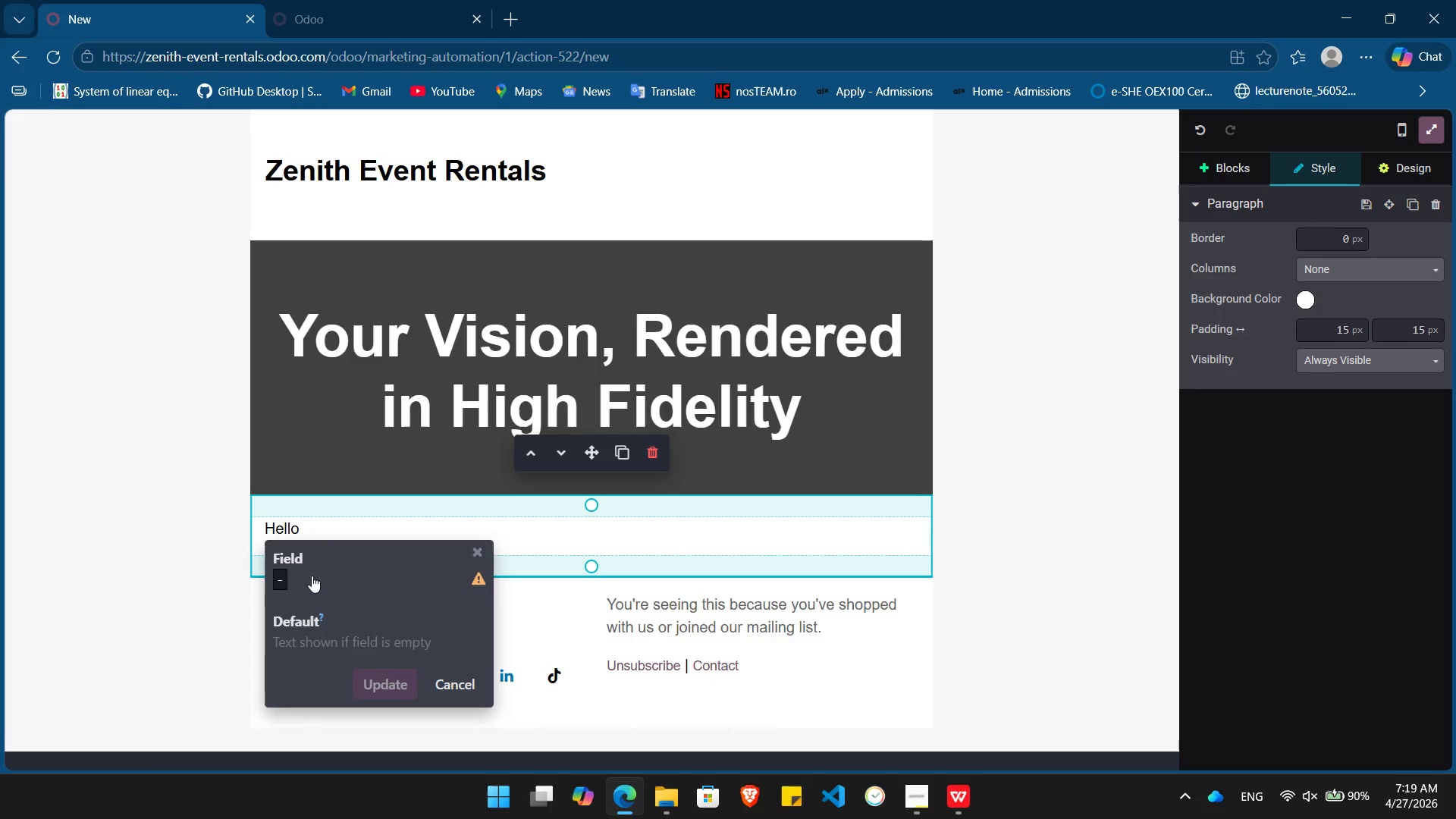 
left_click([284, 577])
 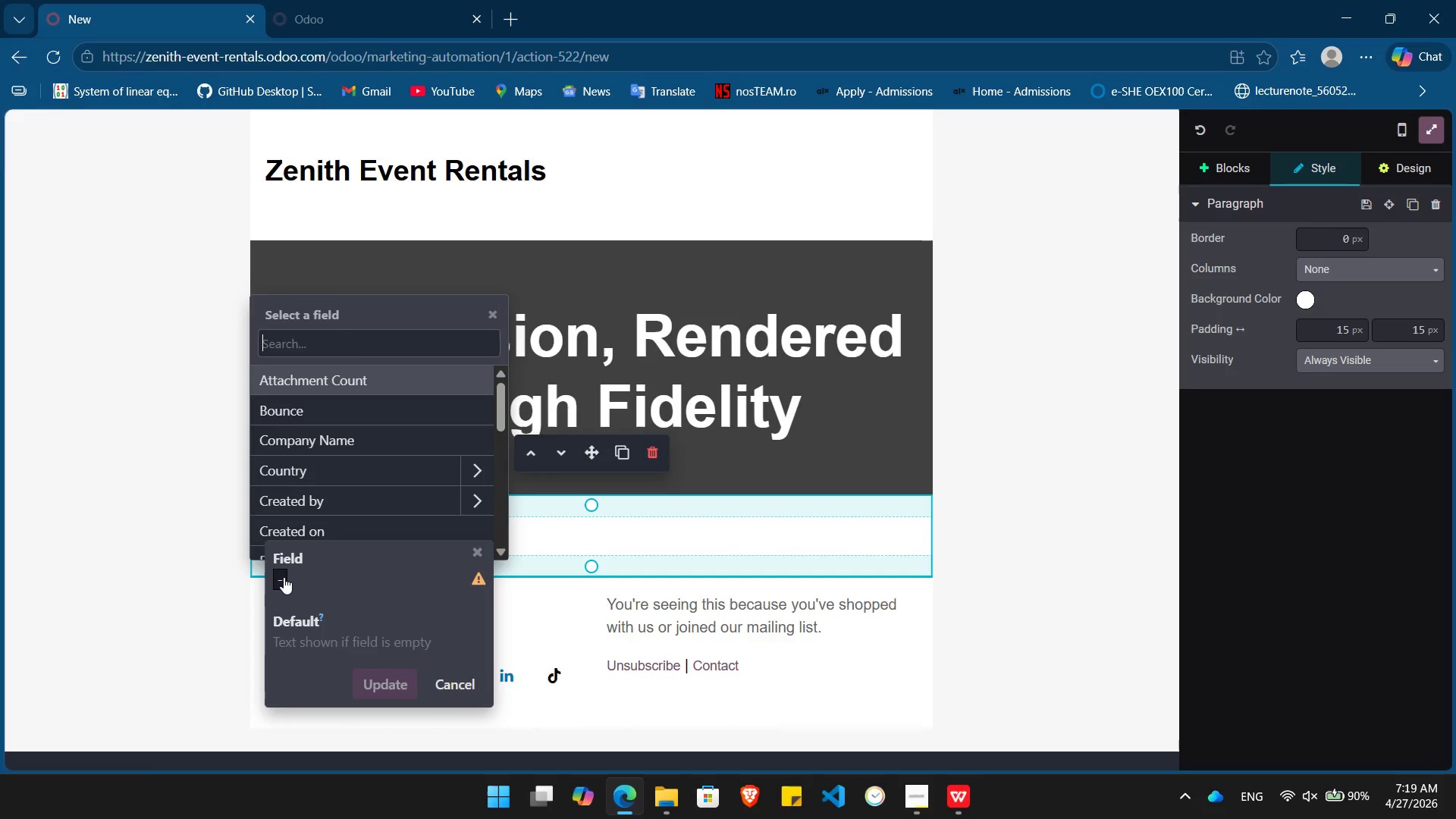 
type(nae)
 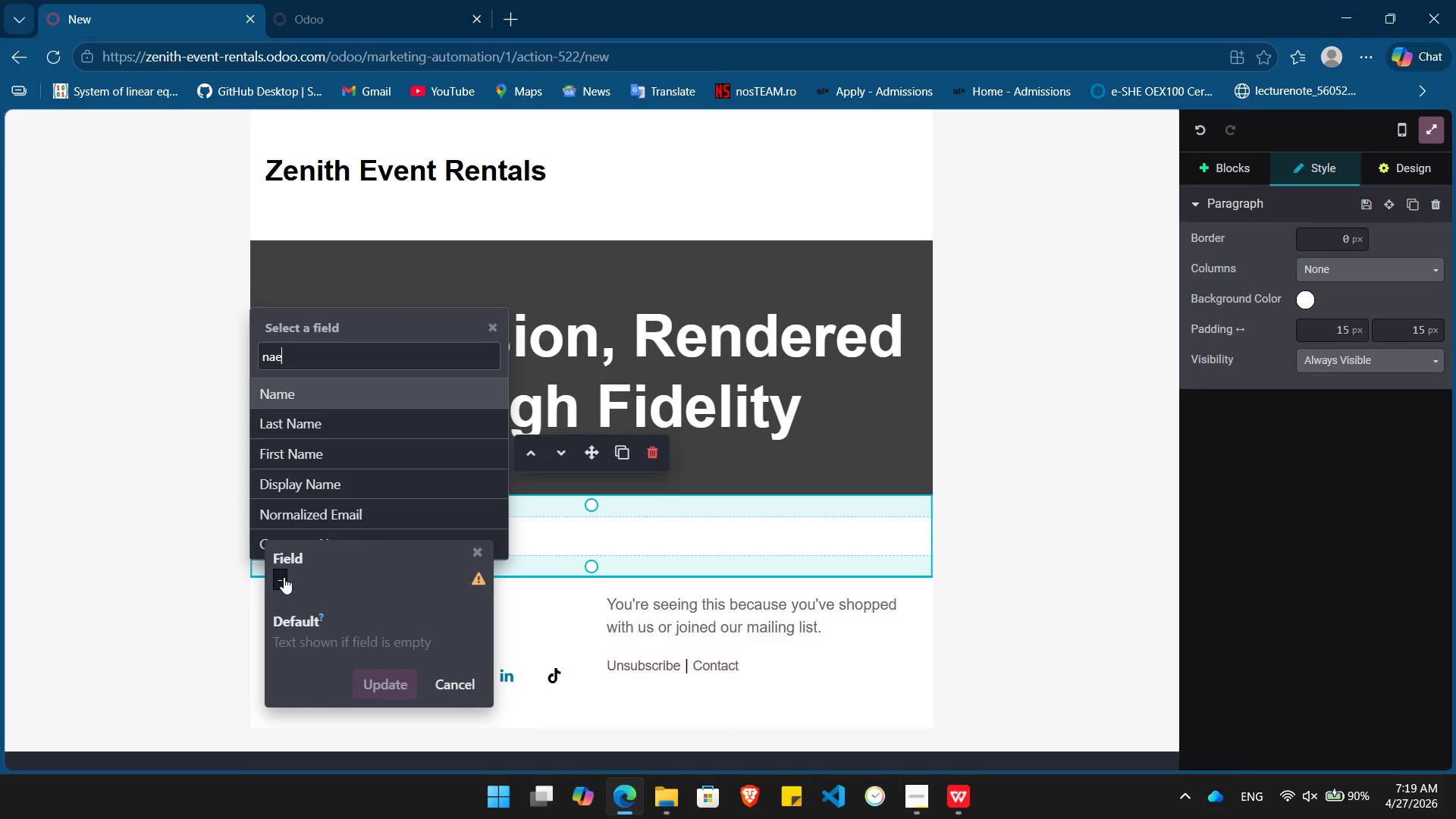 
key(Enter)
 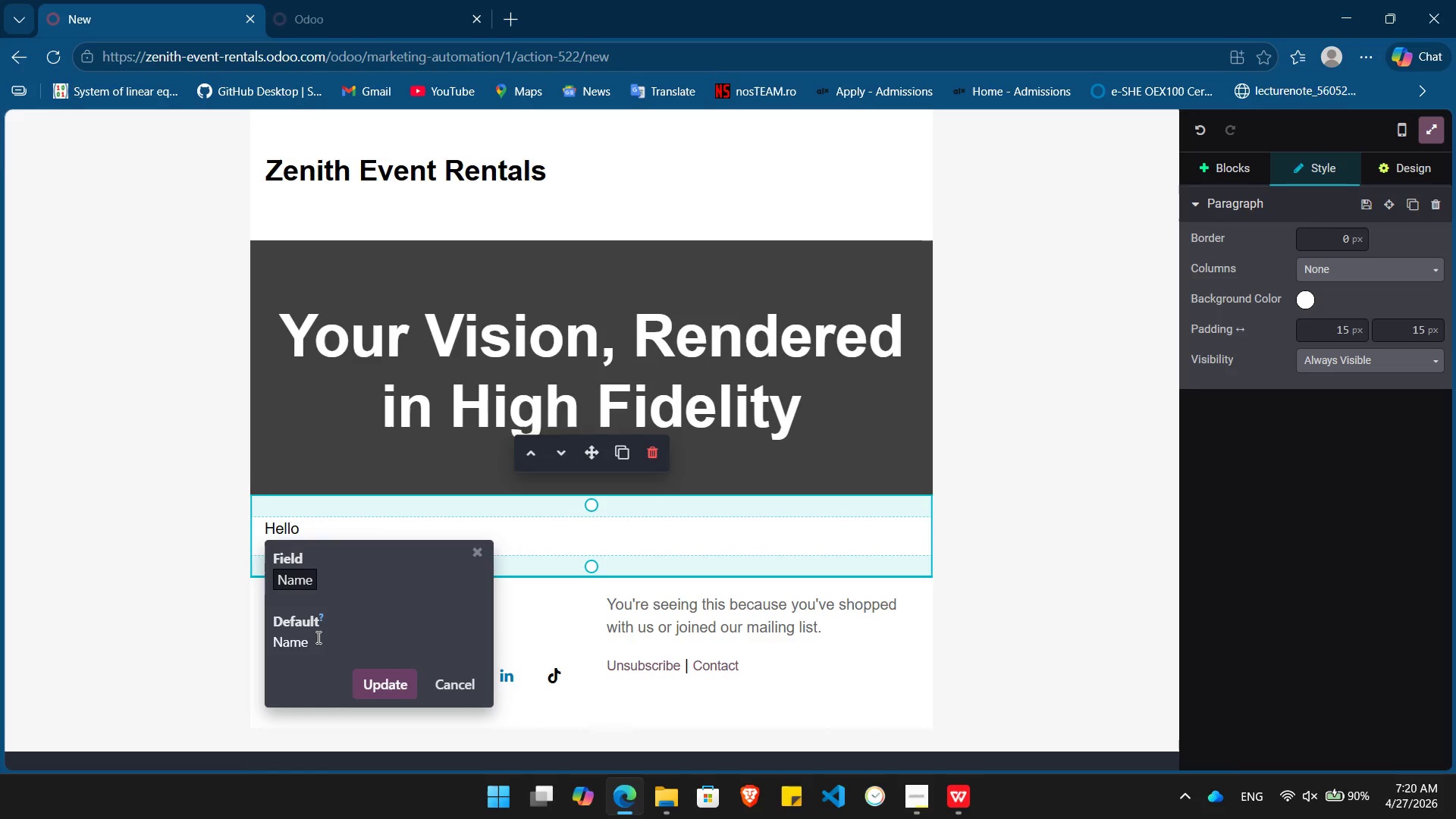 
left_click([318, 644])
 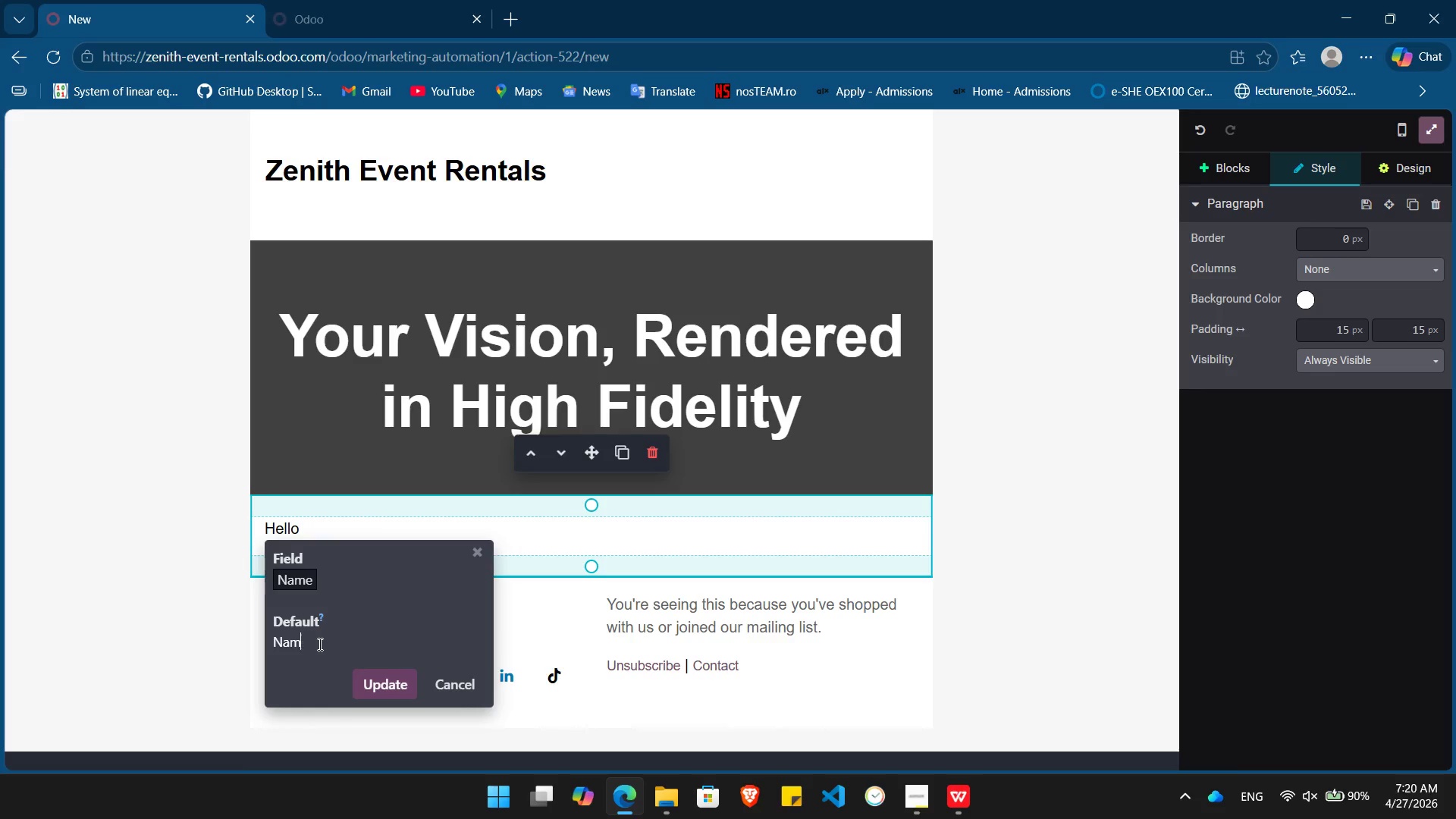 
hold_key(key=Backspace, duration=0.7)
 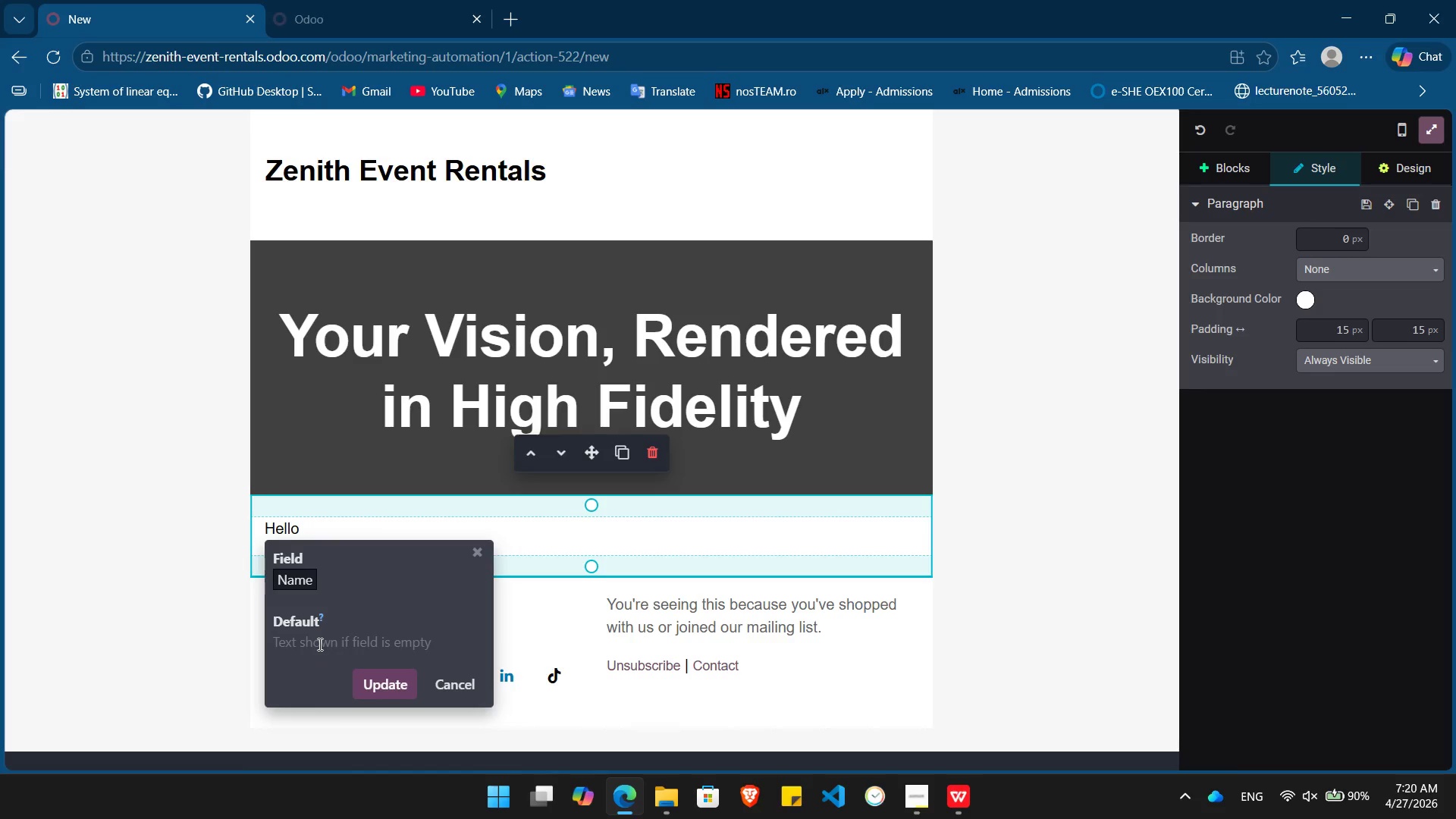 
key(Shift+BracketLeft)
 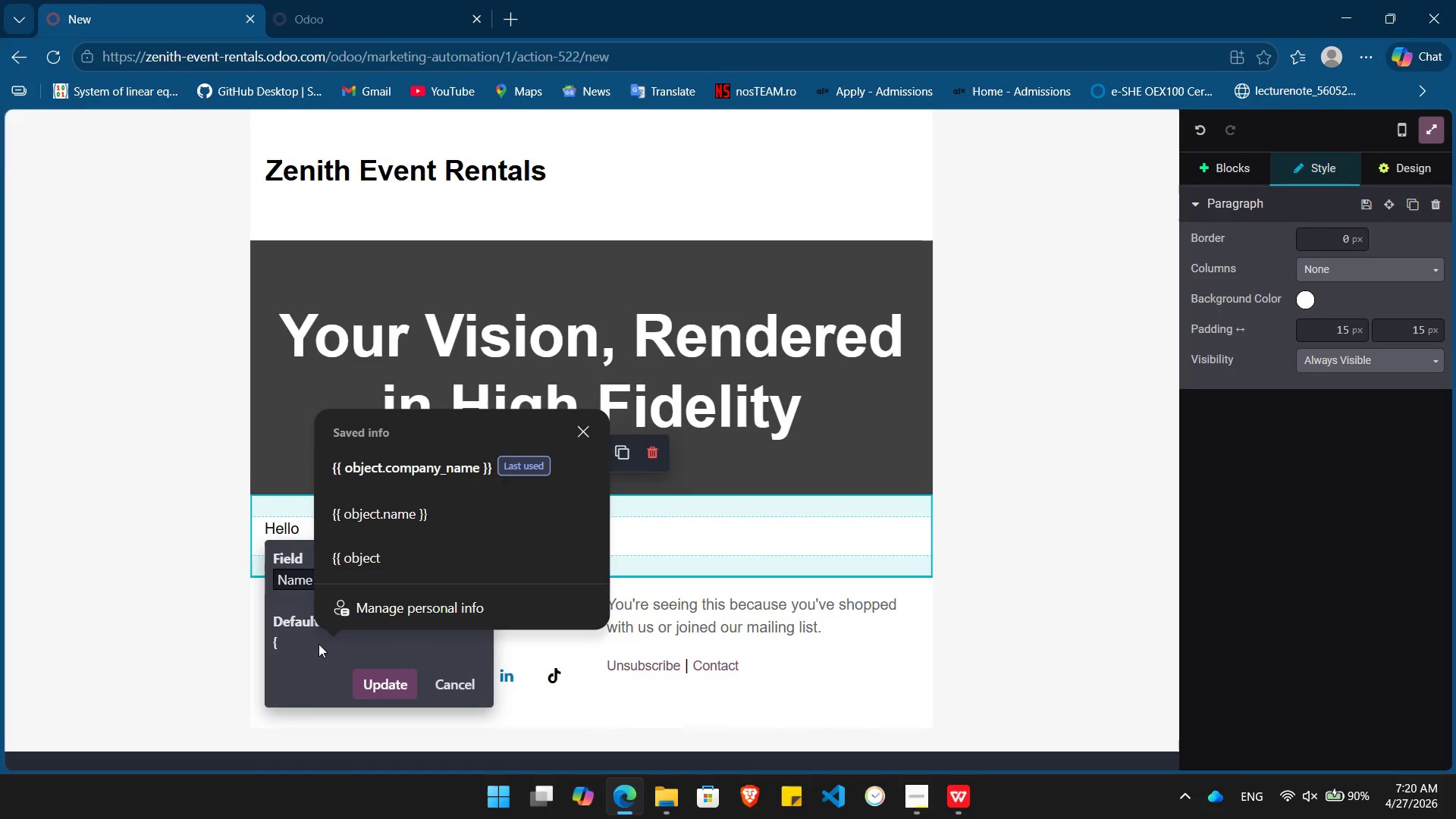 
key(ArrowDown)
 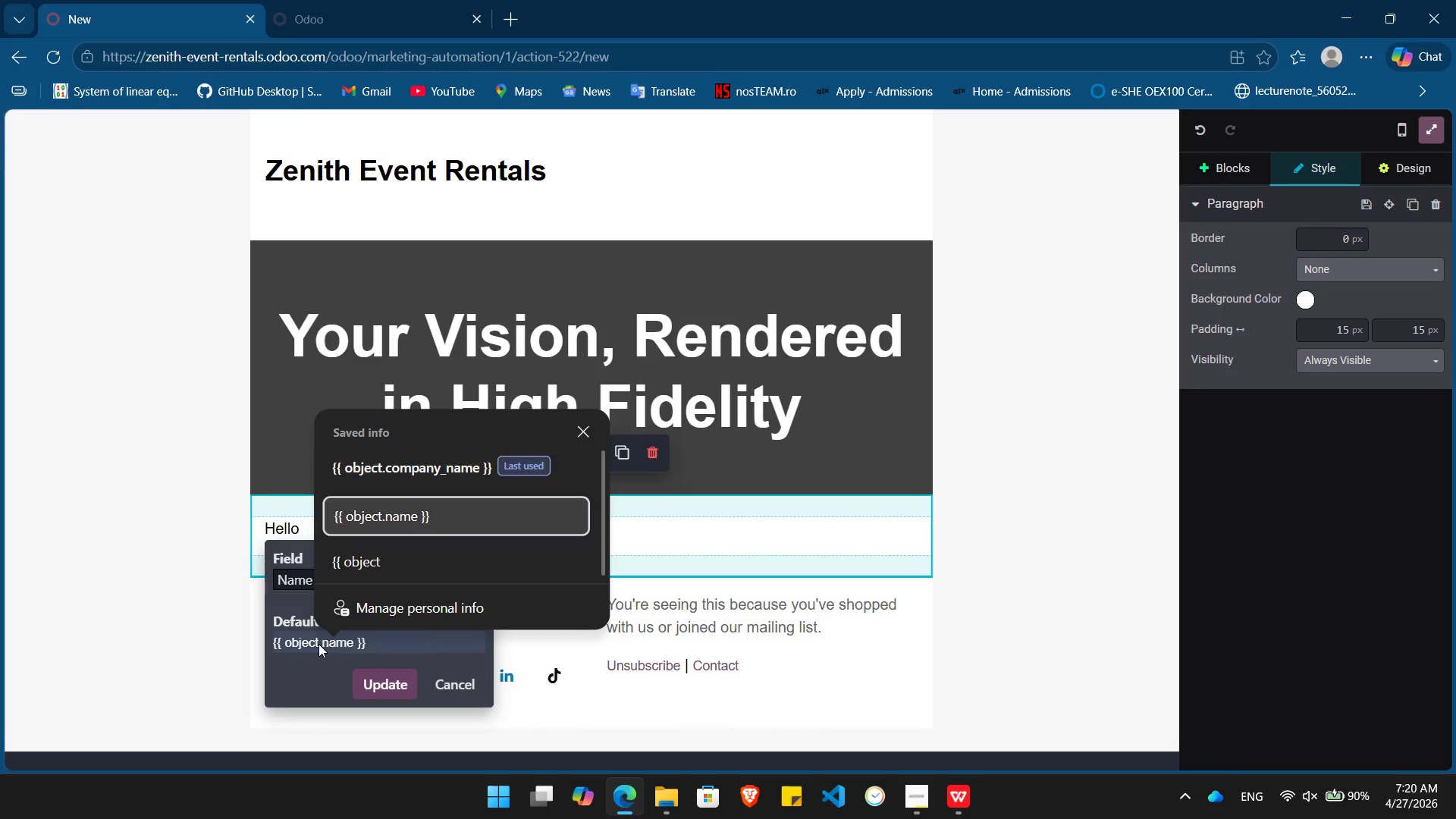 
key(ArrowDown)
 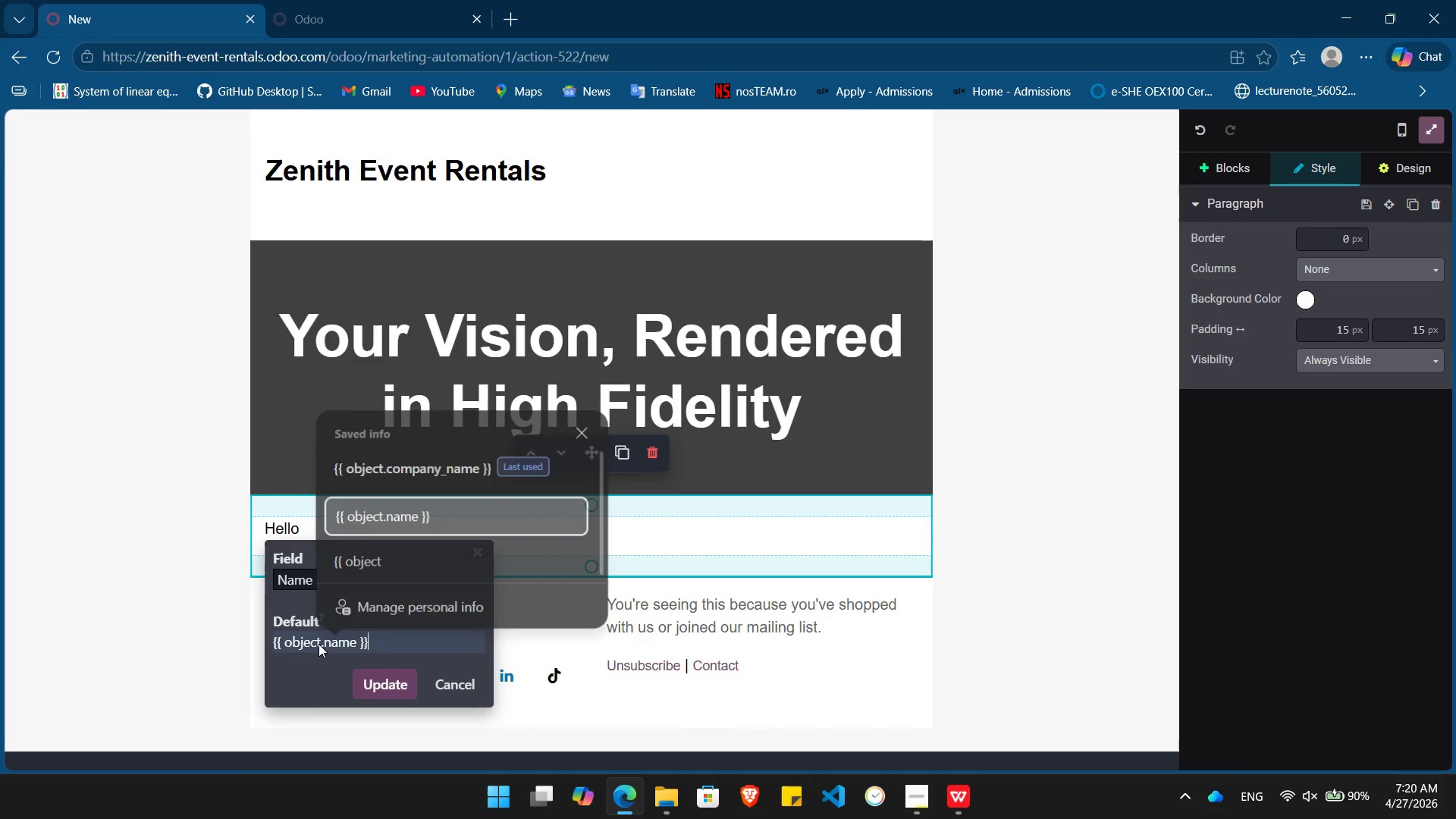 
key(Enter)
 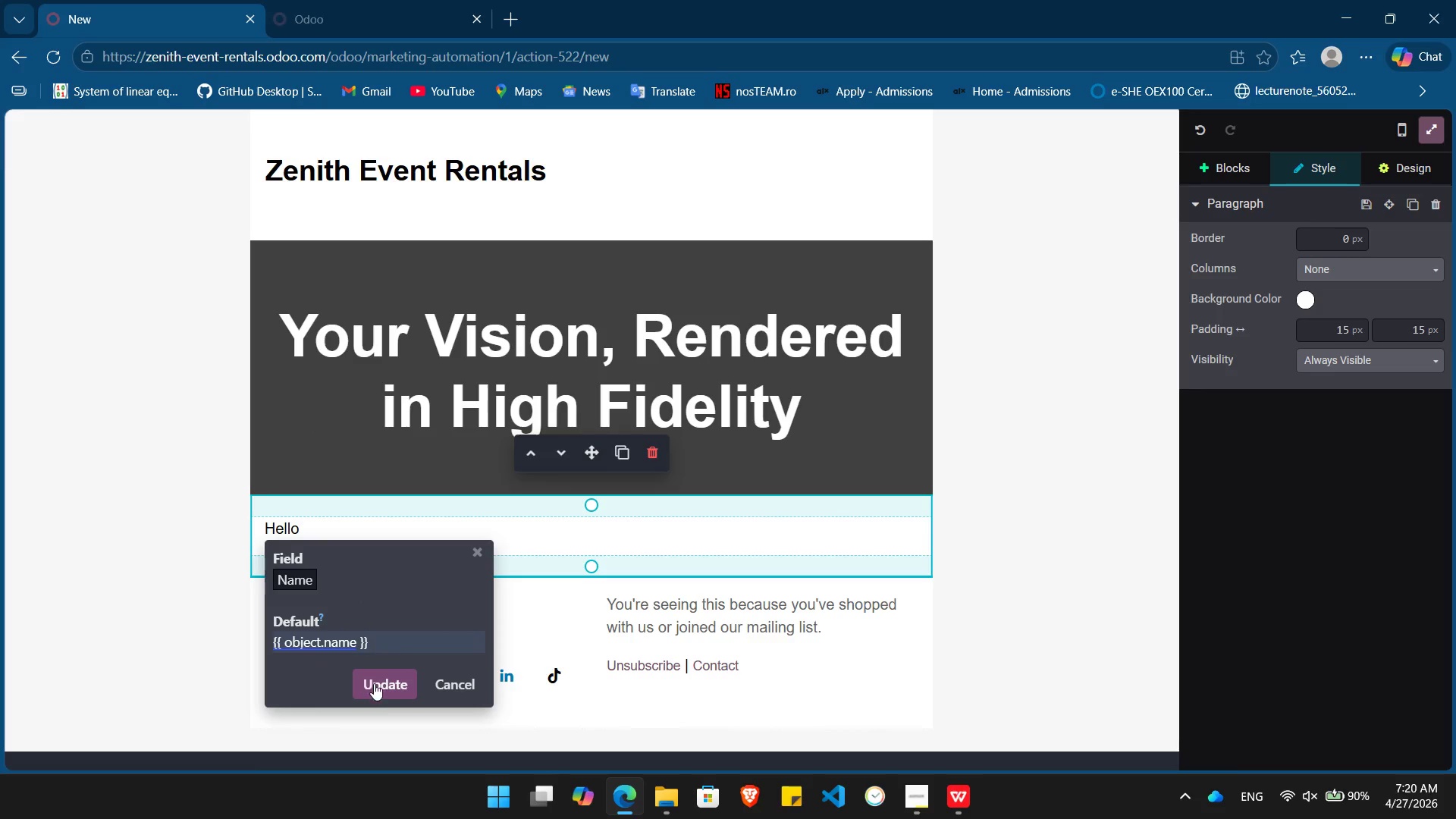 
left_click([380, 688])
 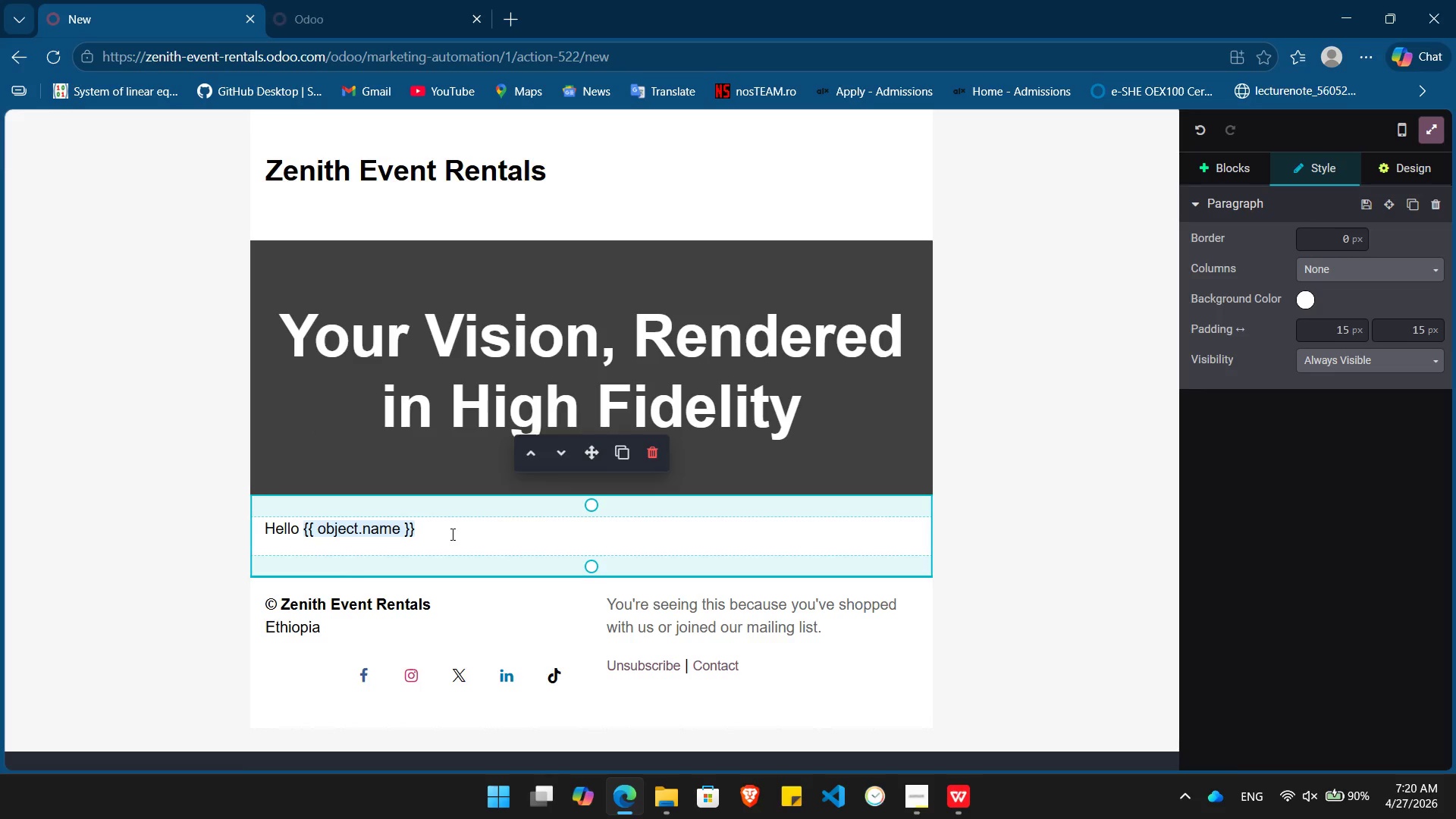 
key(Comma)
 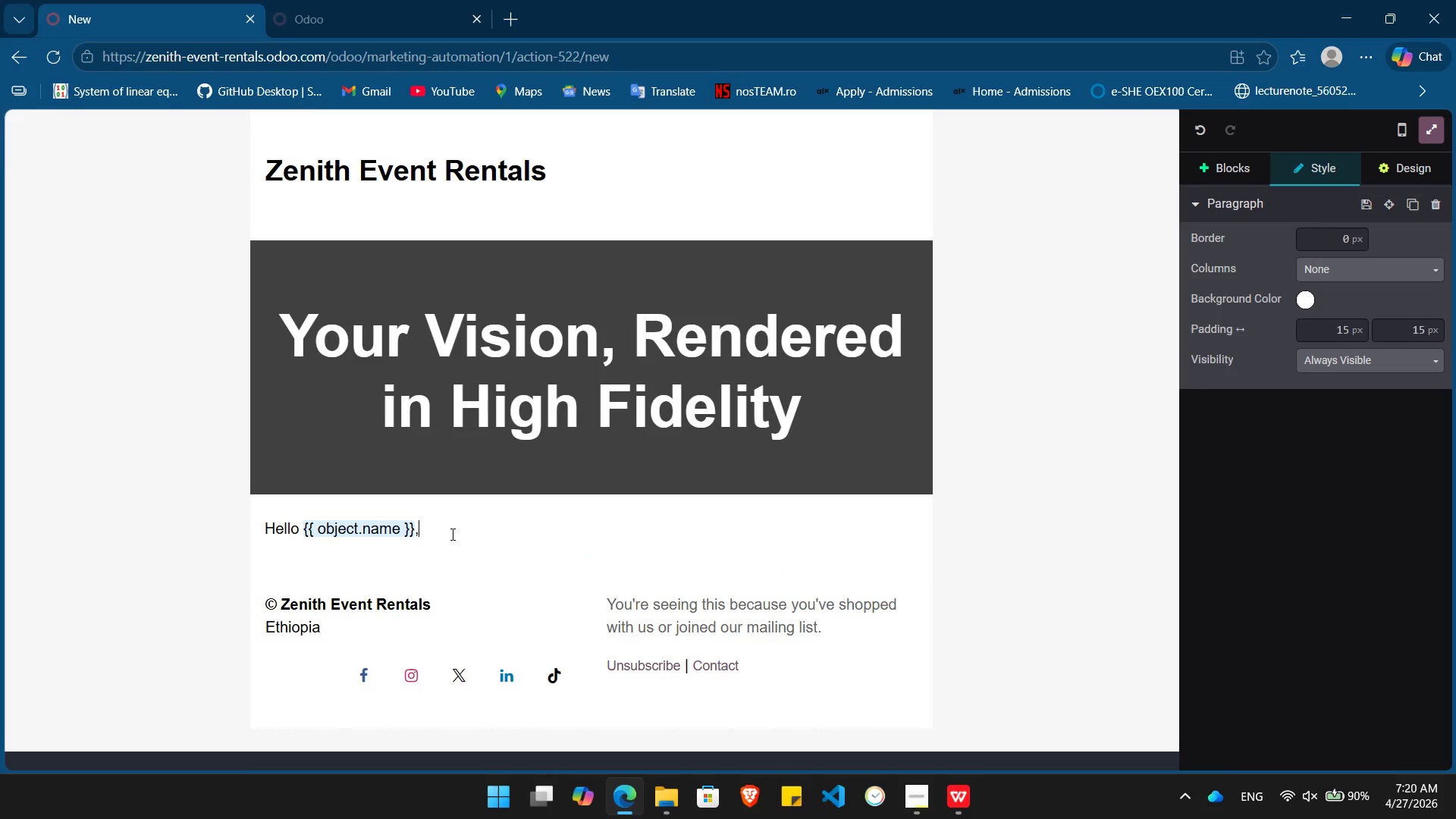 
key(Enter)
 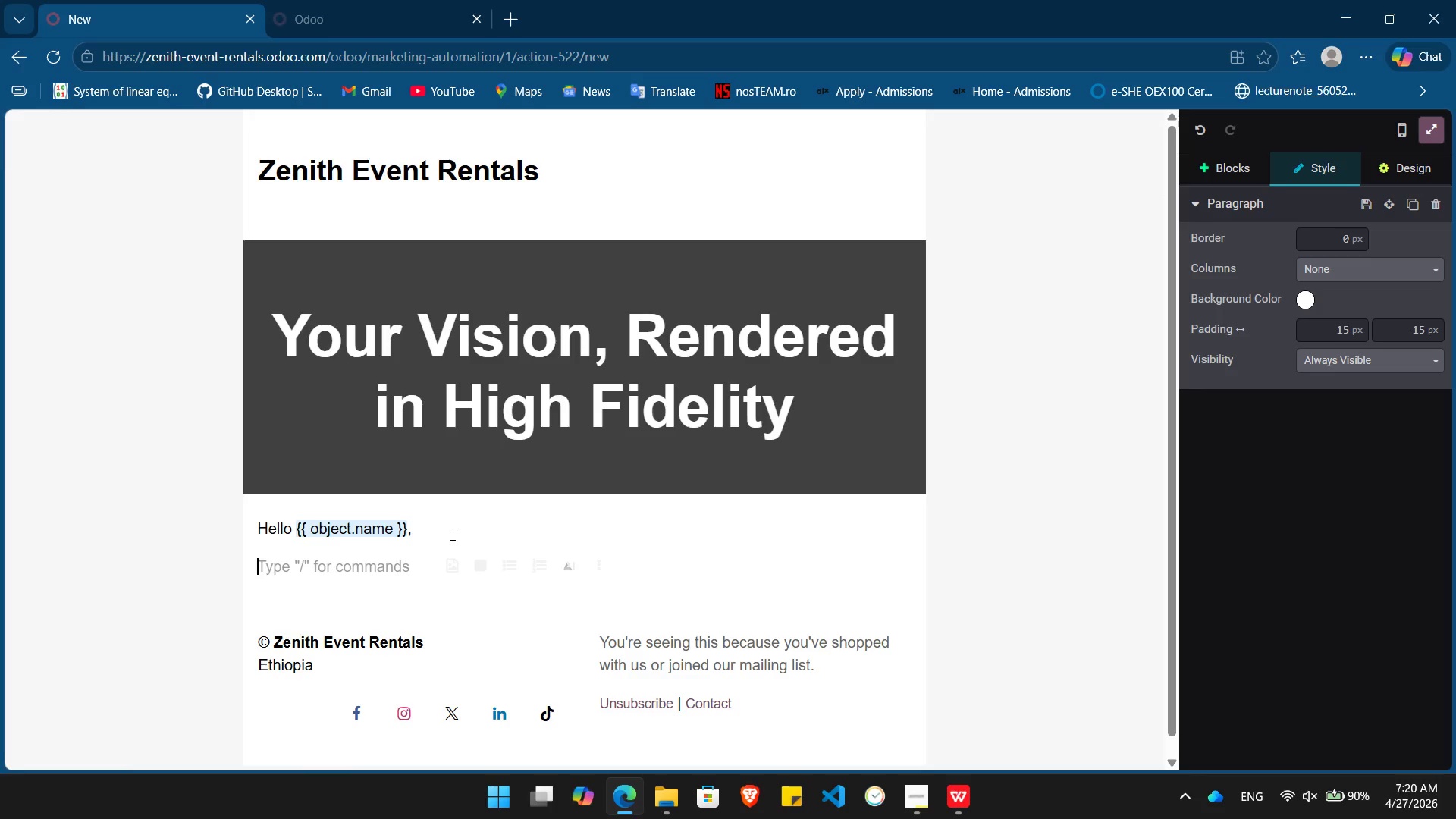 
type(Choosing the right furniture is one thing; seeing it in your space is another..)
 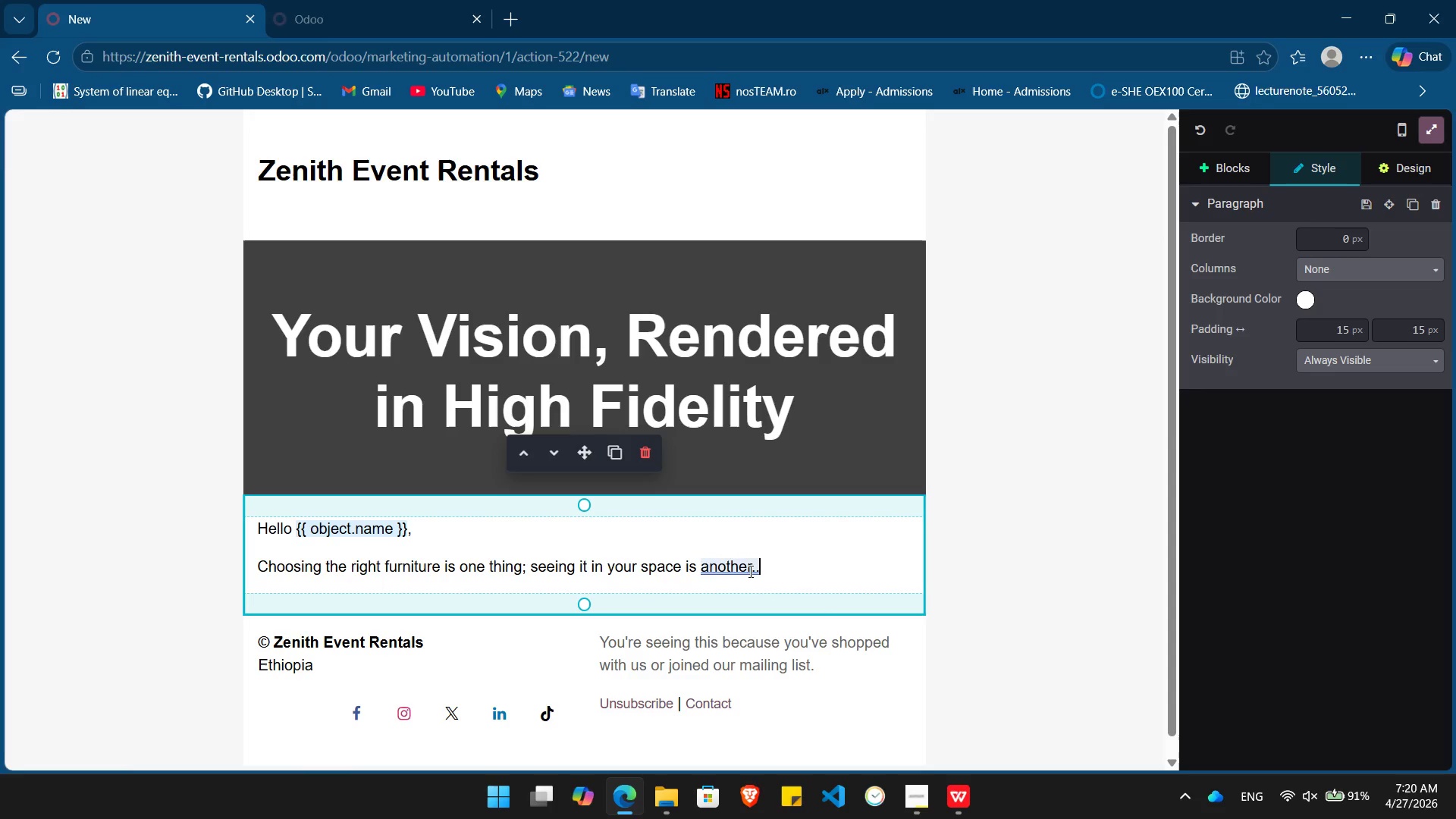 
key(Backspace)
 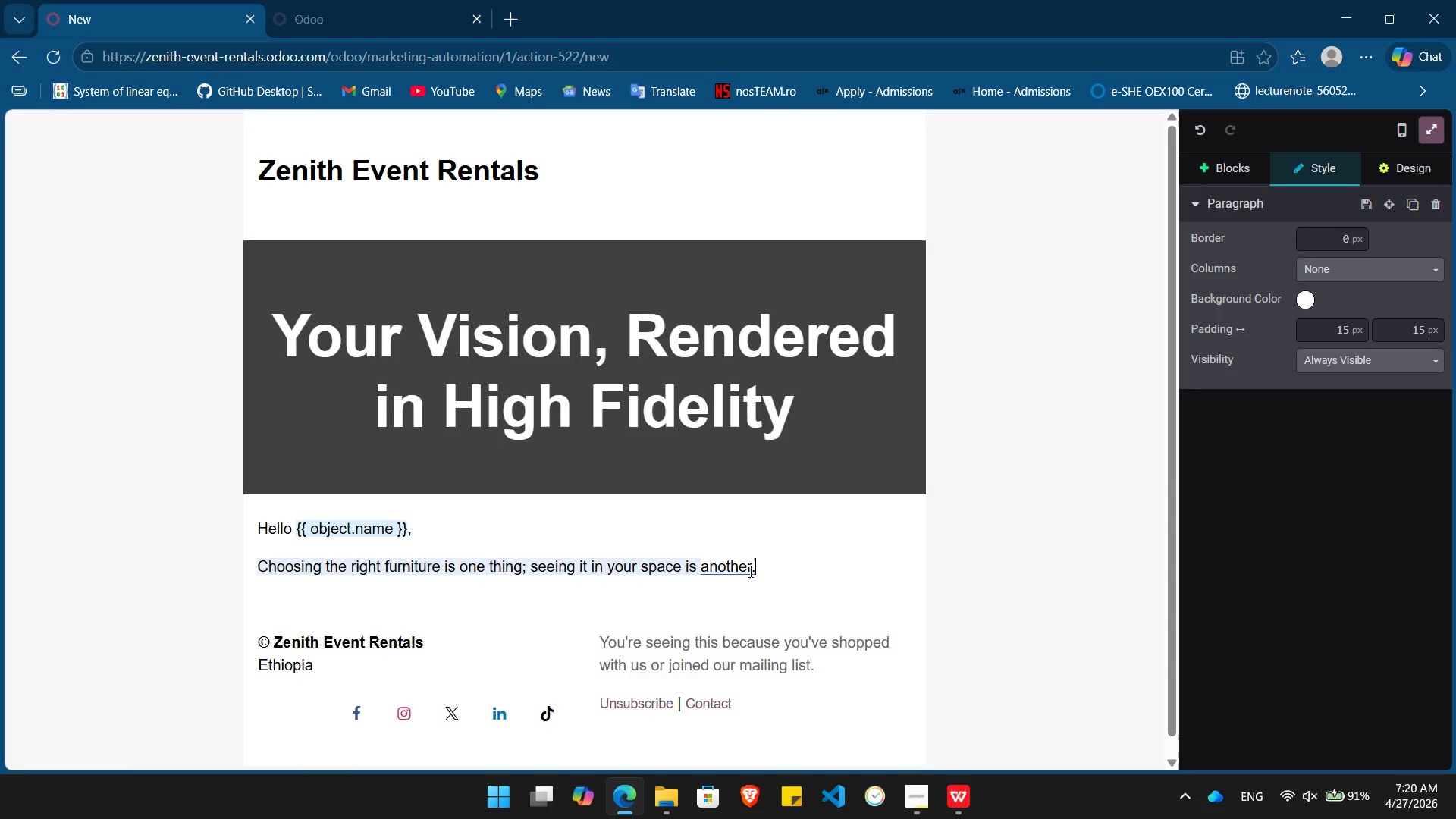 
key(Enter)
 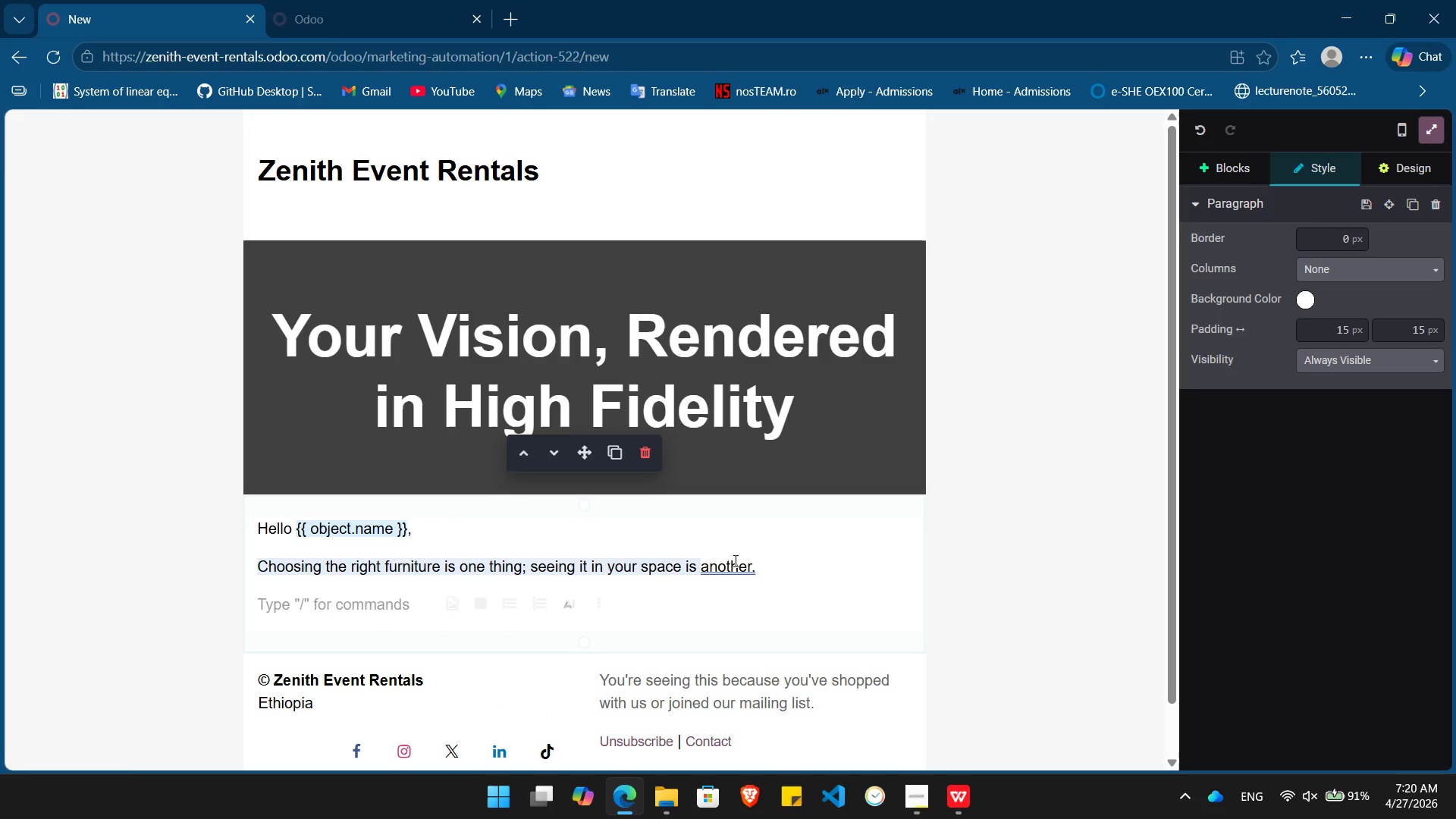 
left_click([733, 559])
 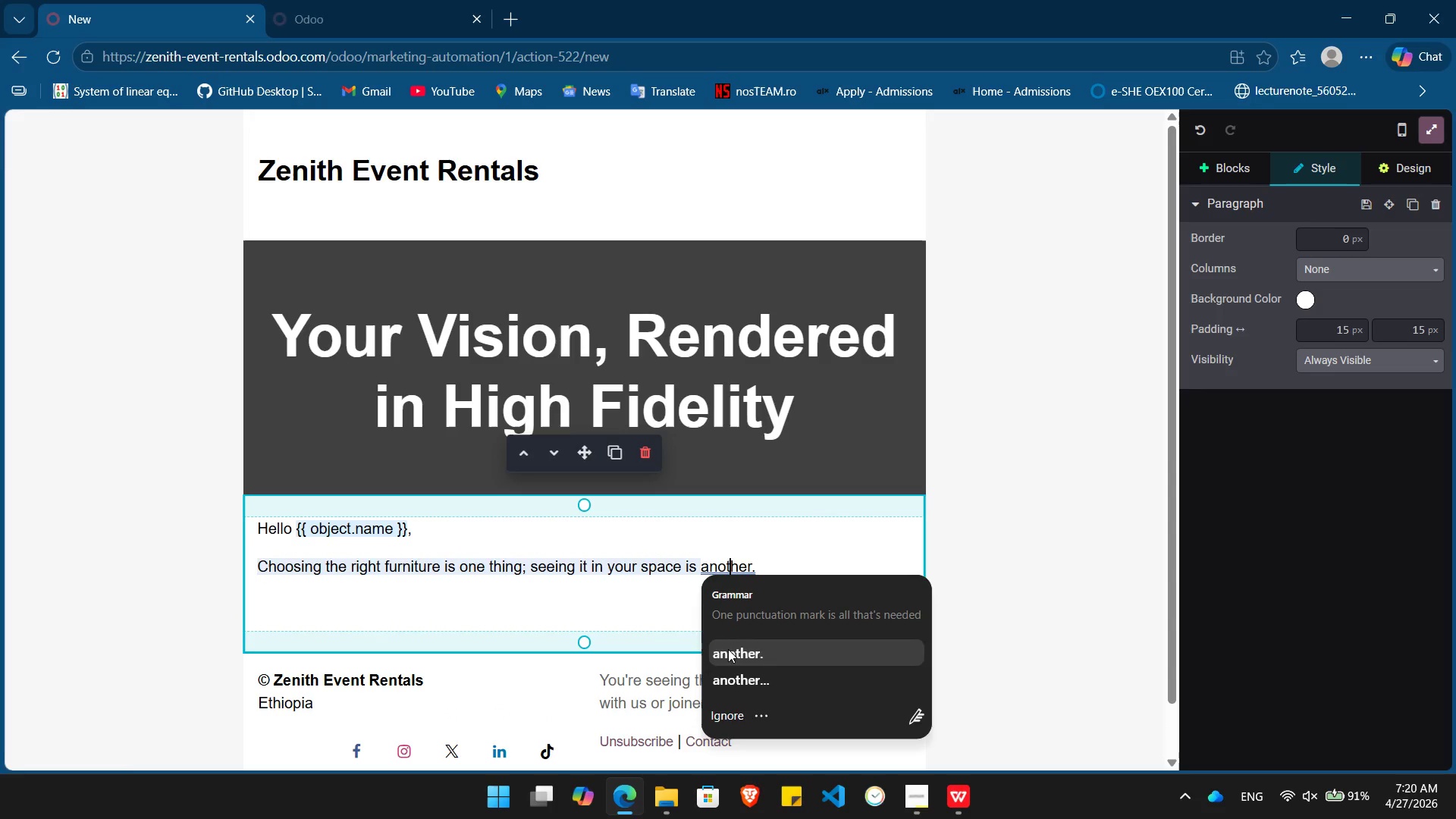 
left_click([738, 660])
 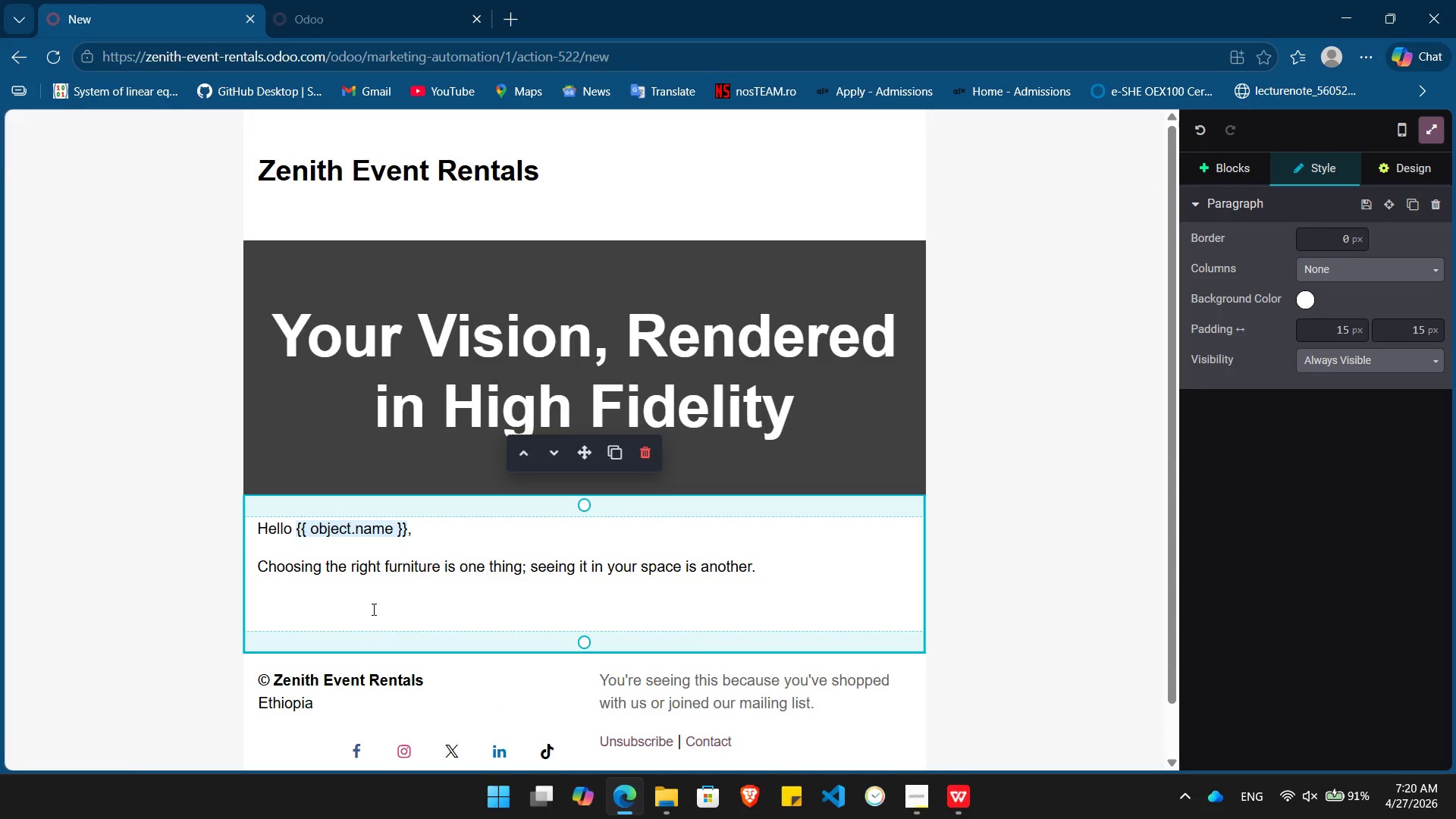 
left_click([367, 602])
 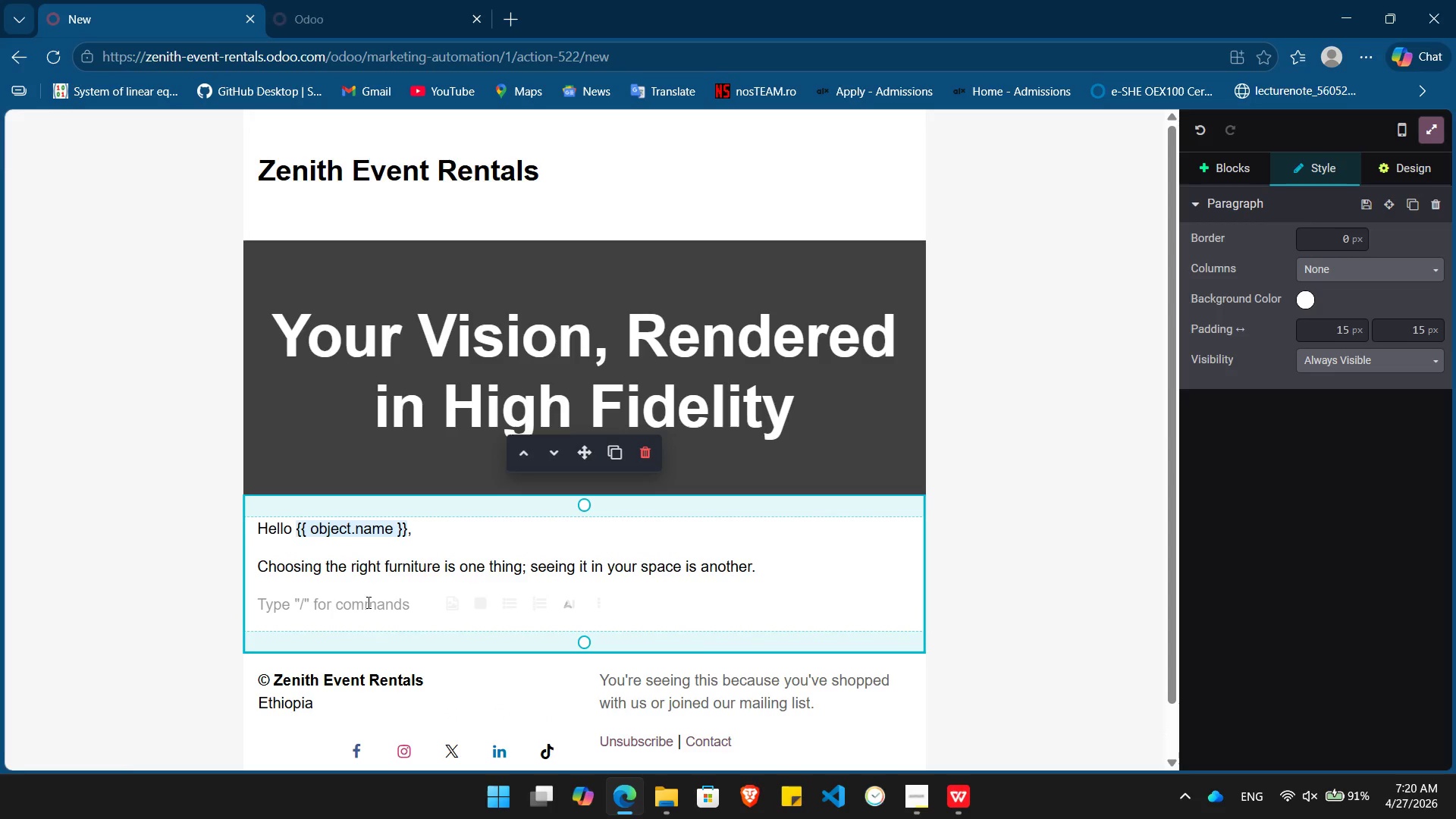 
type(As a former partner, we are offering you a )
 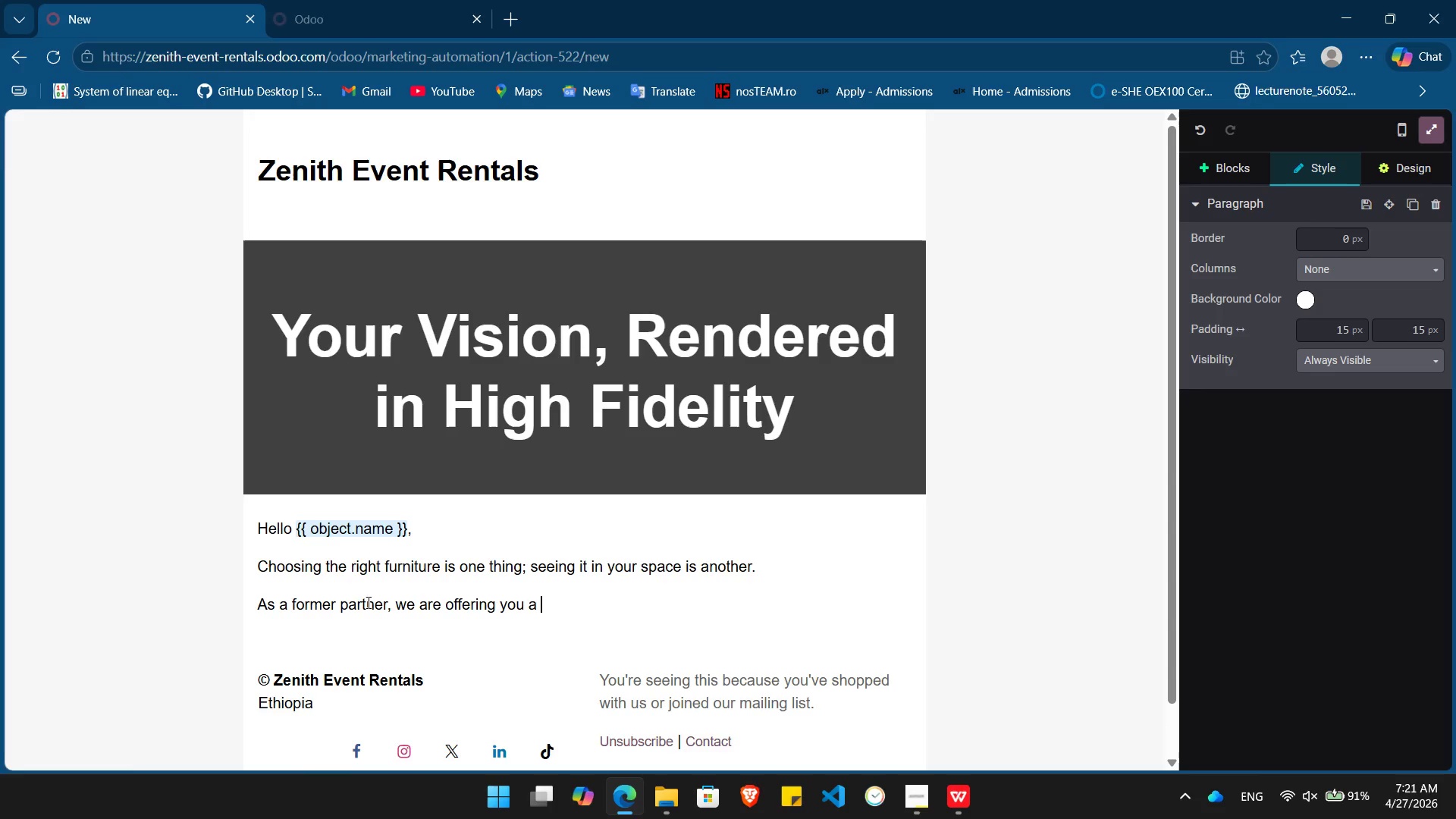 
key(Control+B)
 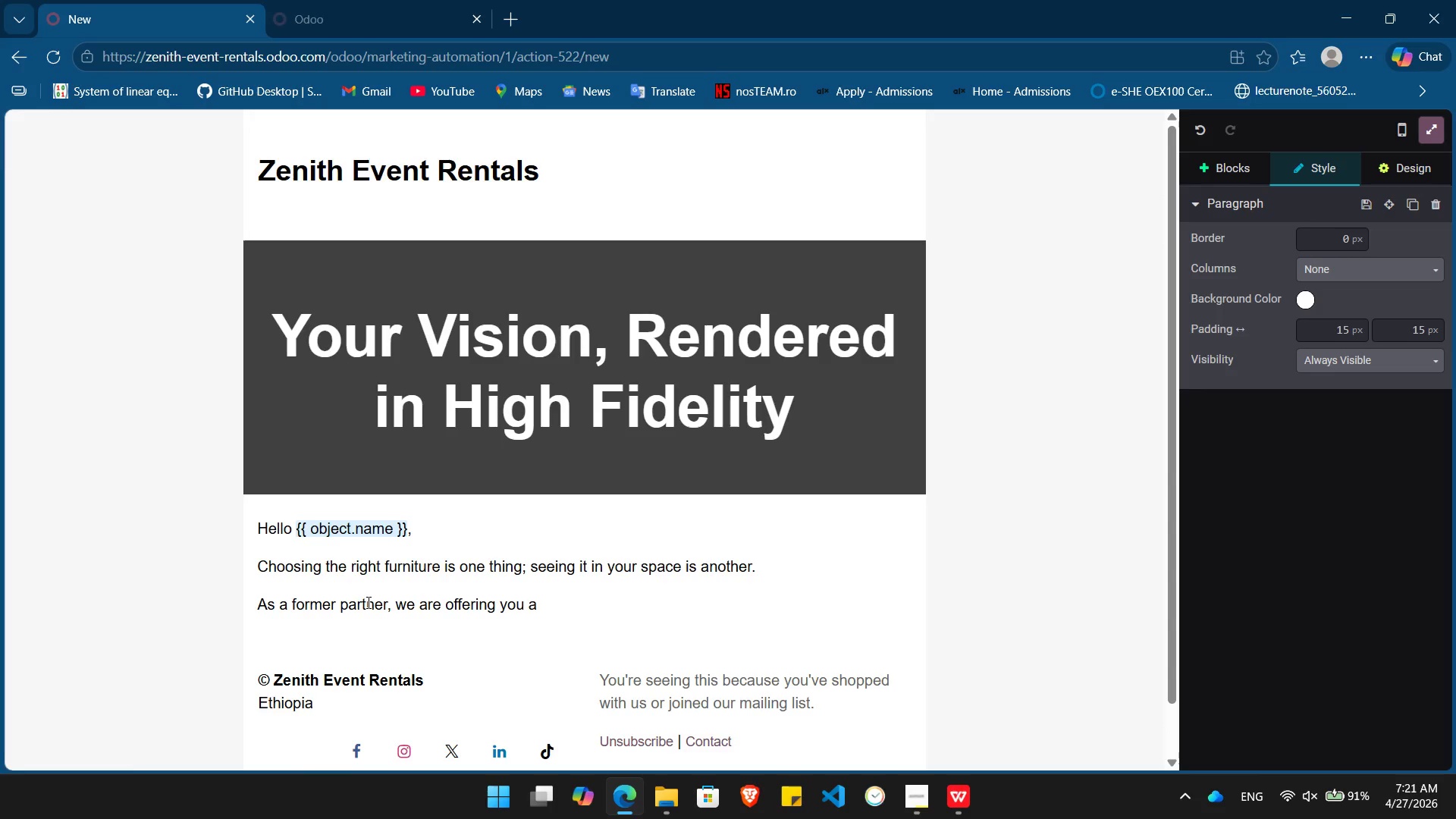 
type(complimentary 3D floor plan visualization )
 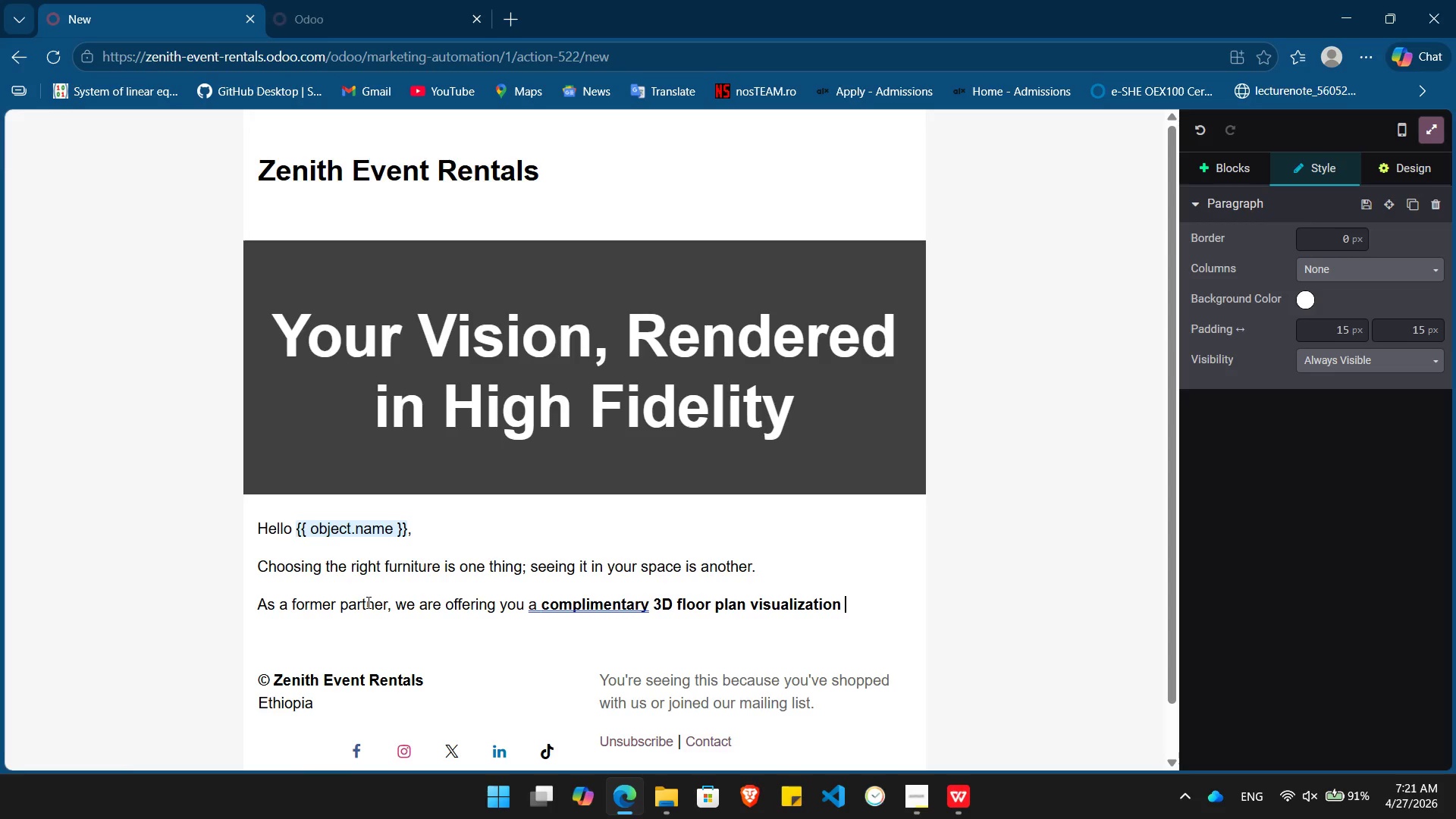 
 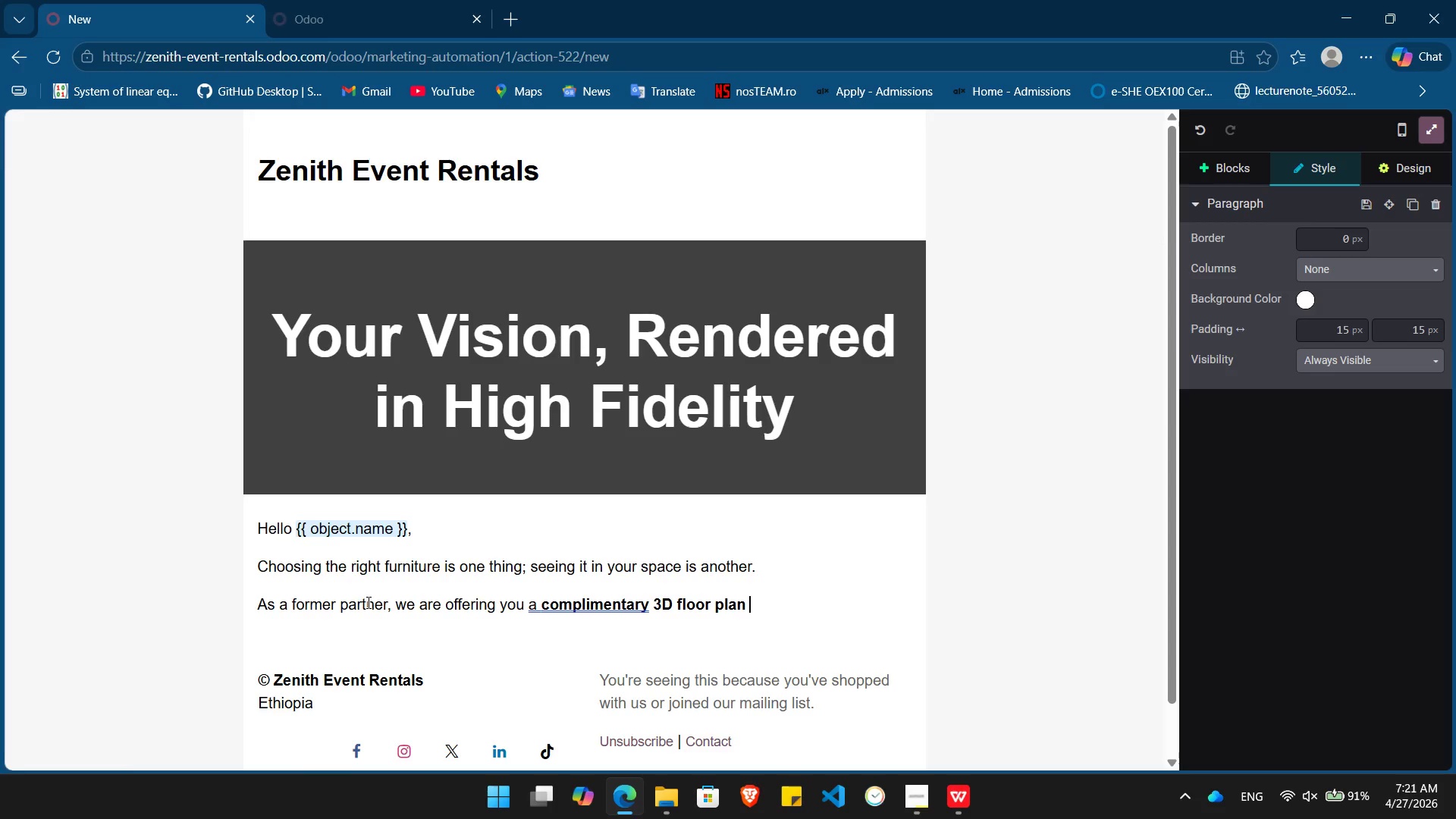 
key(Control+ControlLeft)
 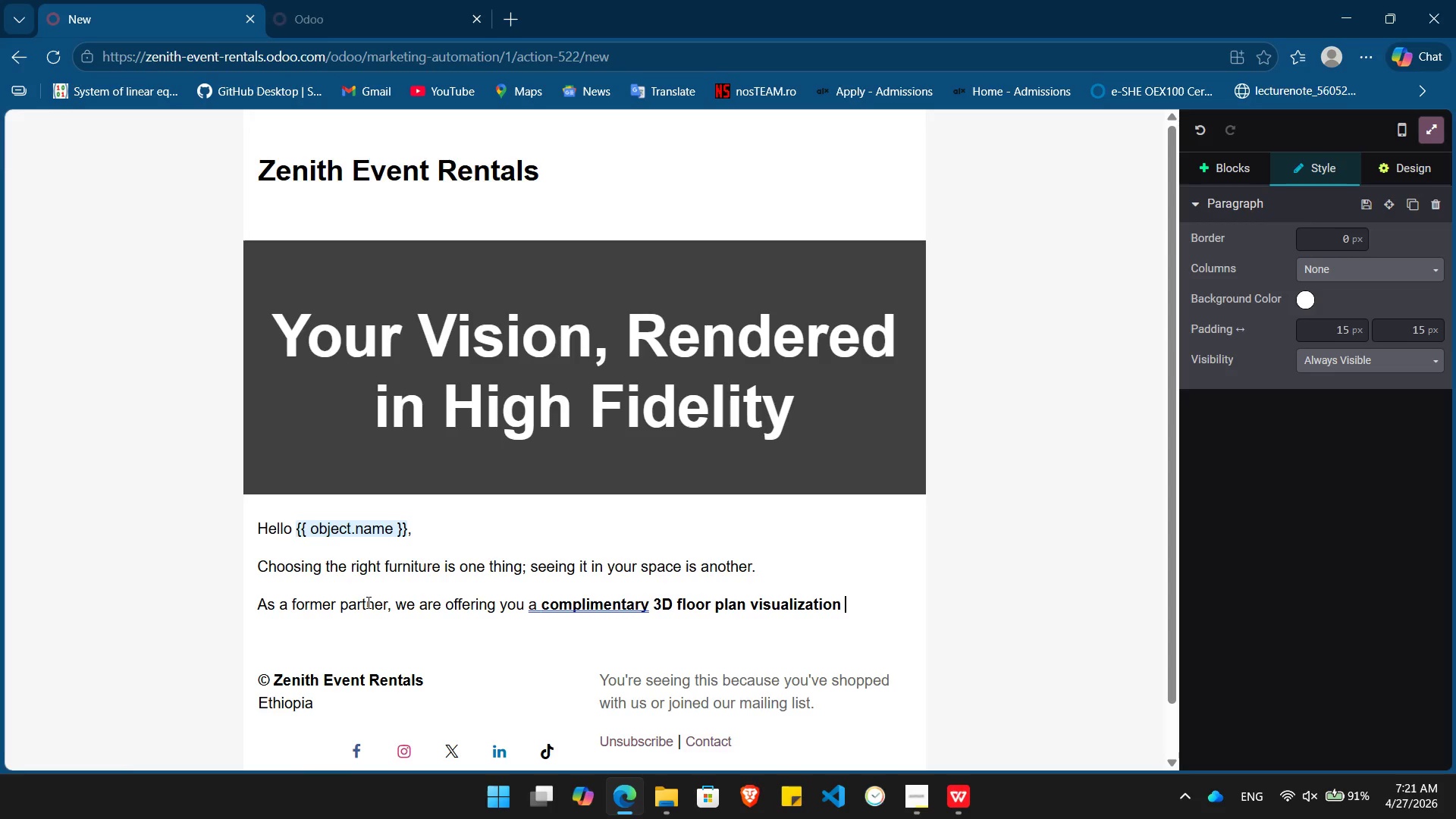 
key(Control+B)
 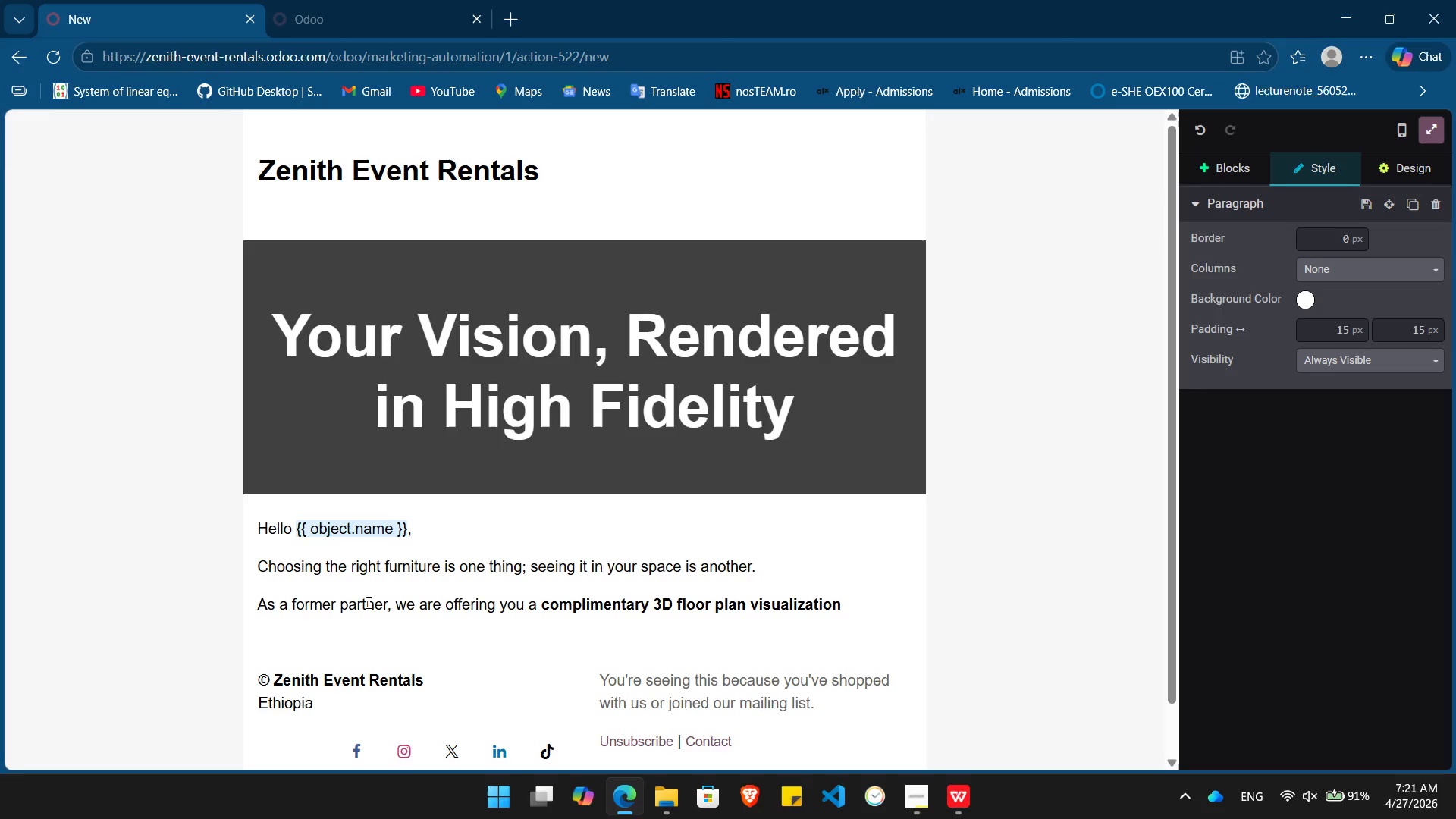 
type(for your next 2024/25 event. Simply clicj below)
 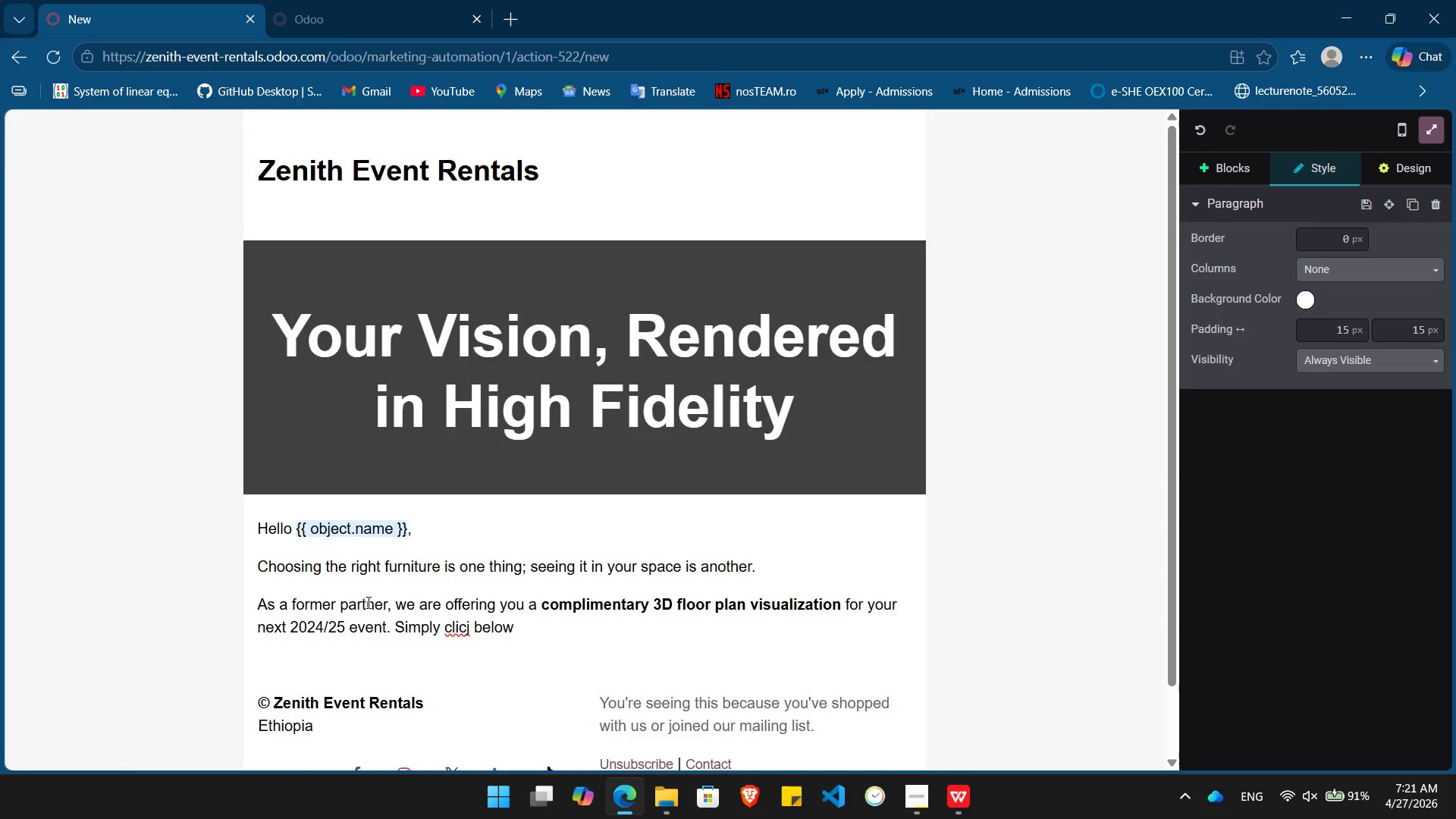 
left_click([462, 627])
 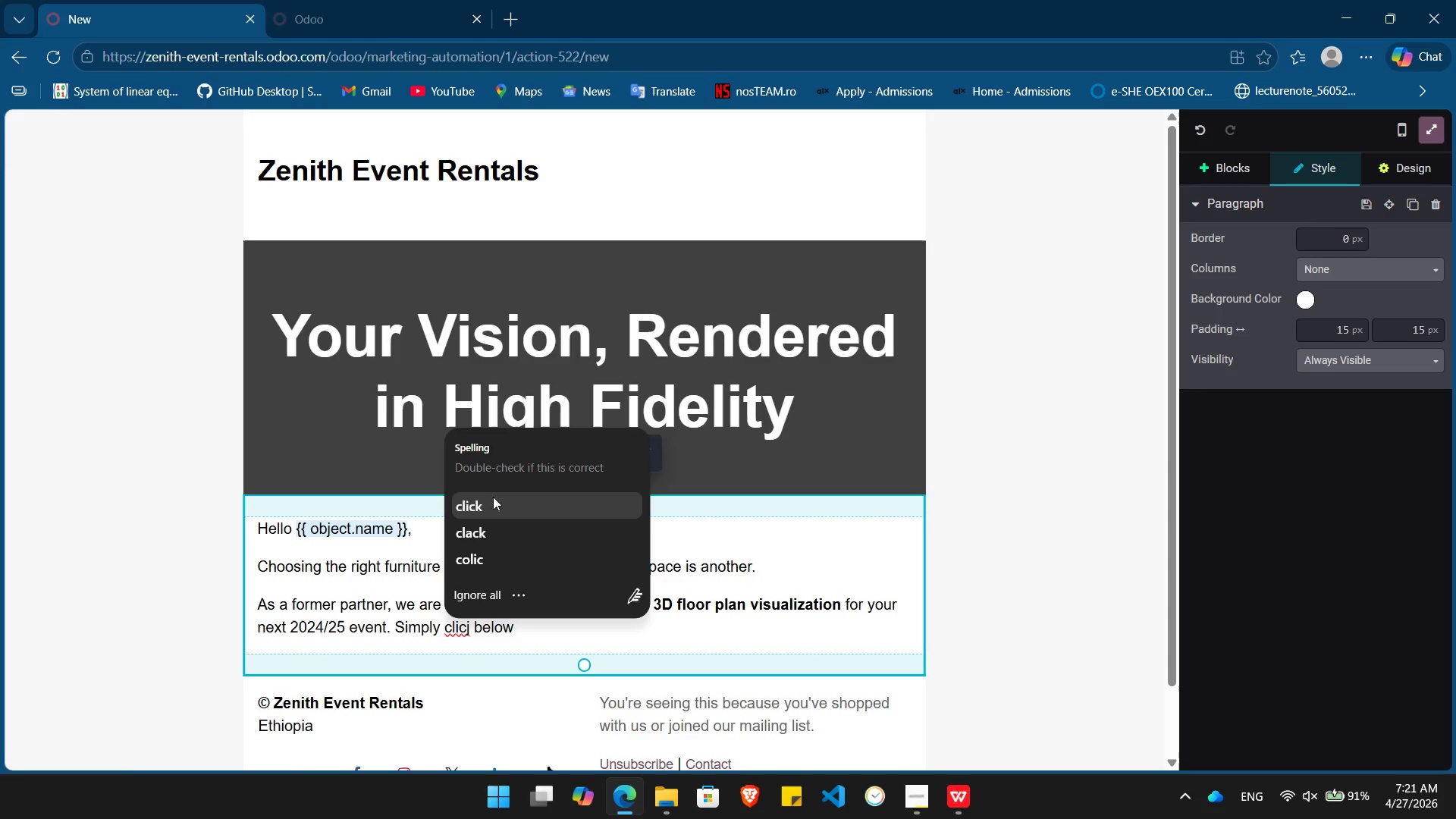 
left_click([493, 503])
 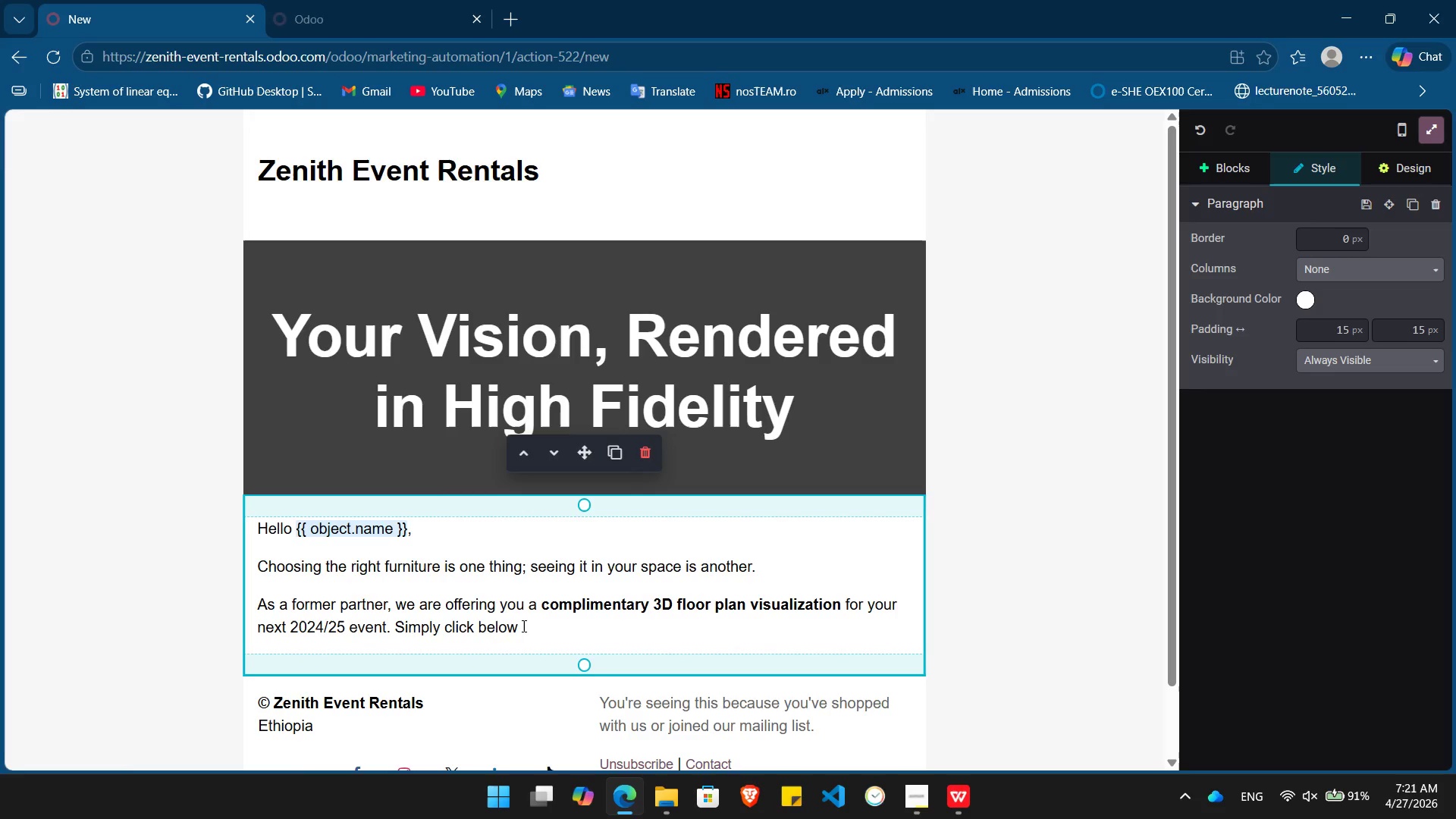 
left_click([526, 626])
 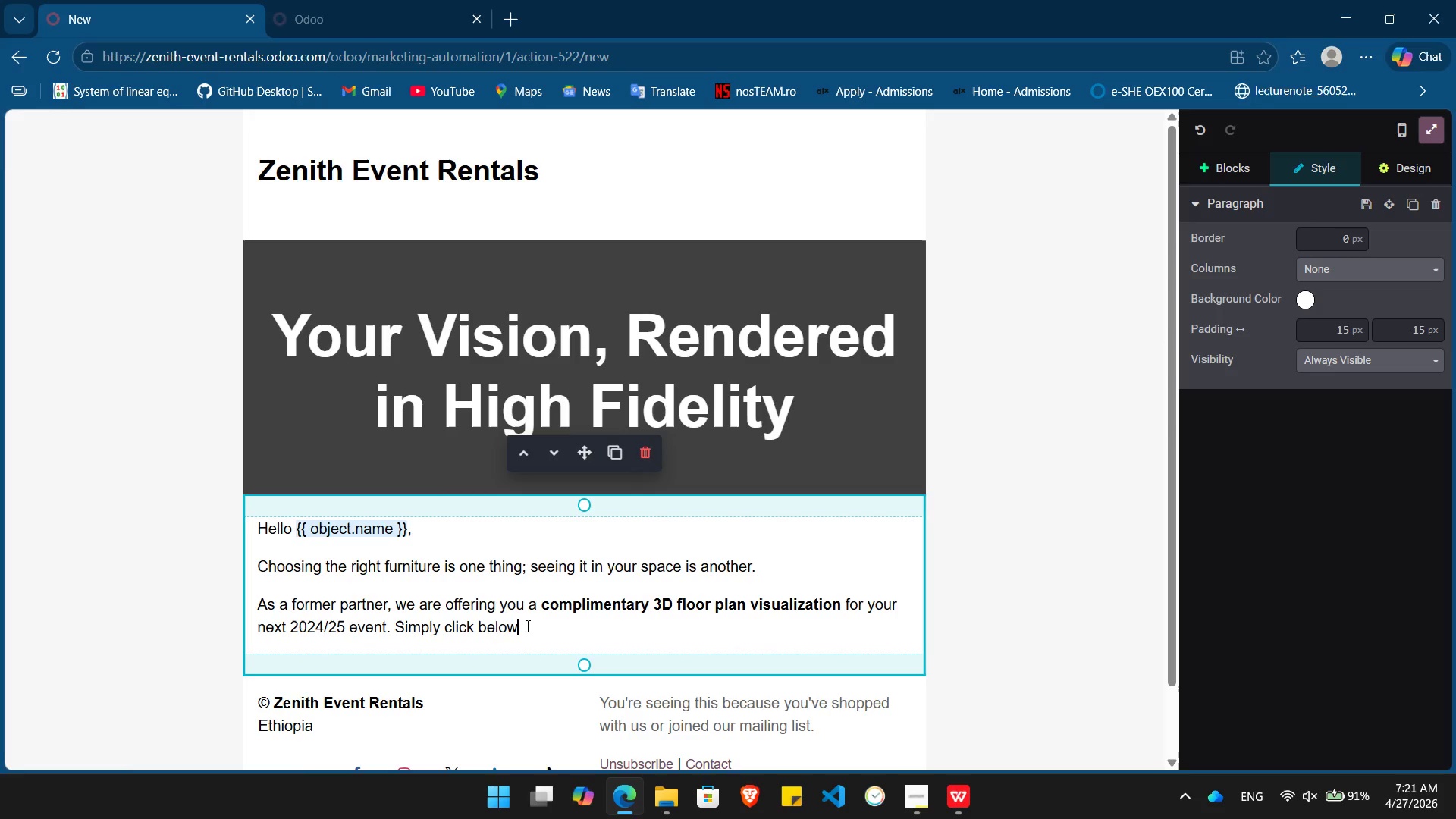 
type( to book a VIP design consultation, and e)
key(Backspace)
type(let our specialists render your vision in high fidelity before a single a)
key(Backspace)
type(pe)
key(Backspace)
type(iece of furniture leave)
 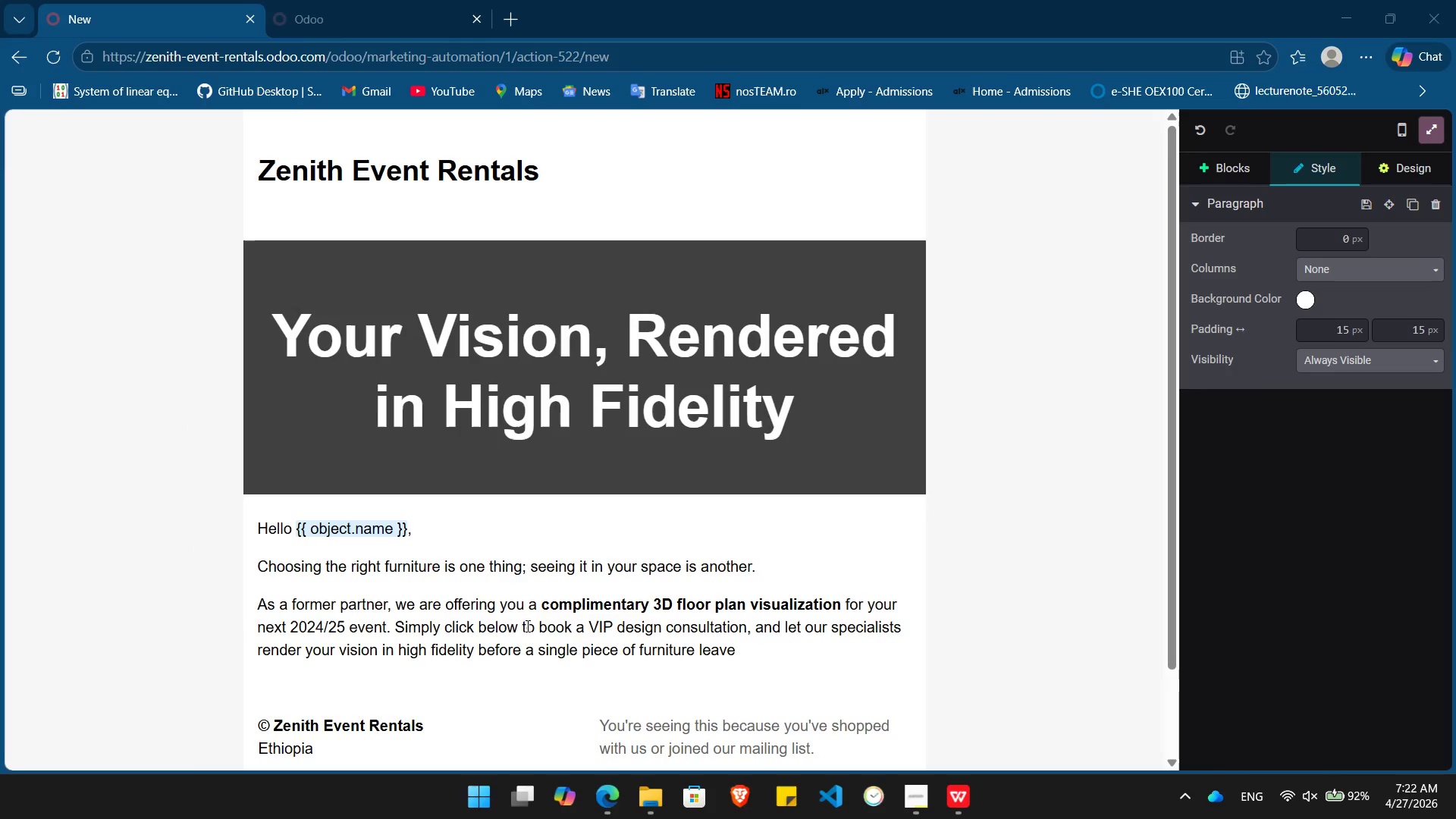 
left_click([751, 653])
 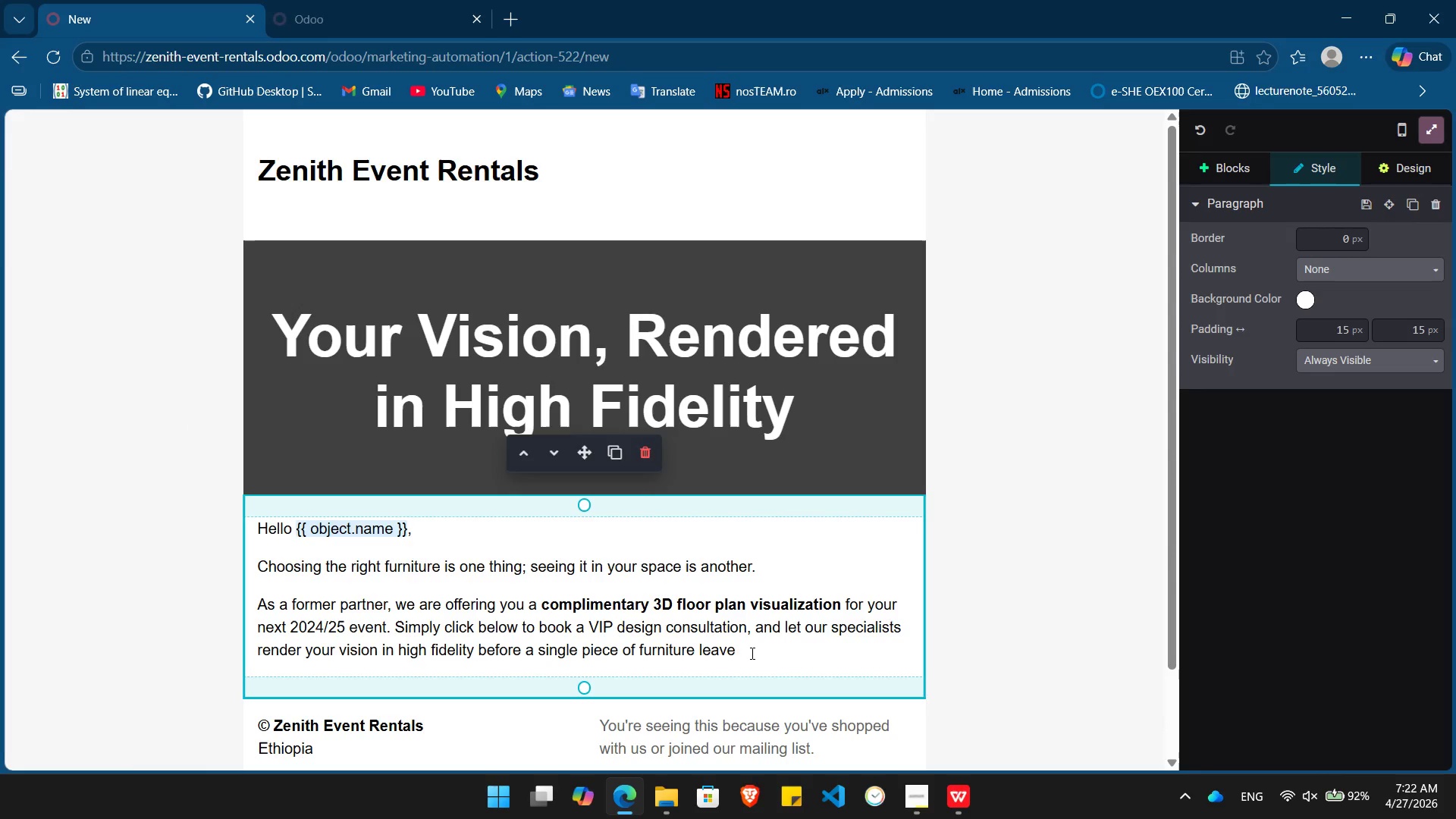 
type(s our we)
key(Backspace)
type(arehouse.])
key(Backspace)
 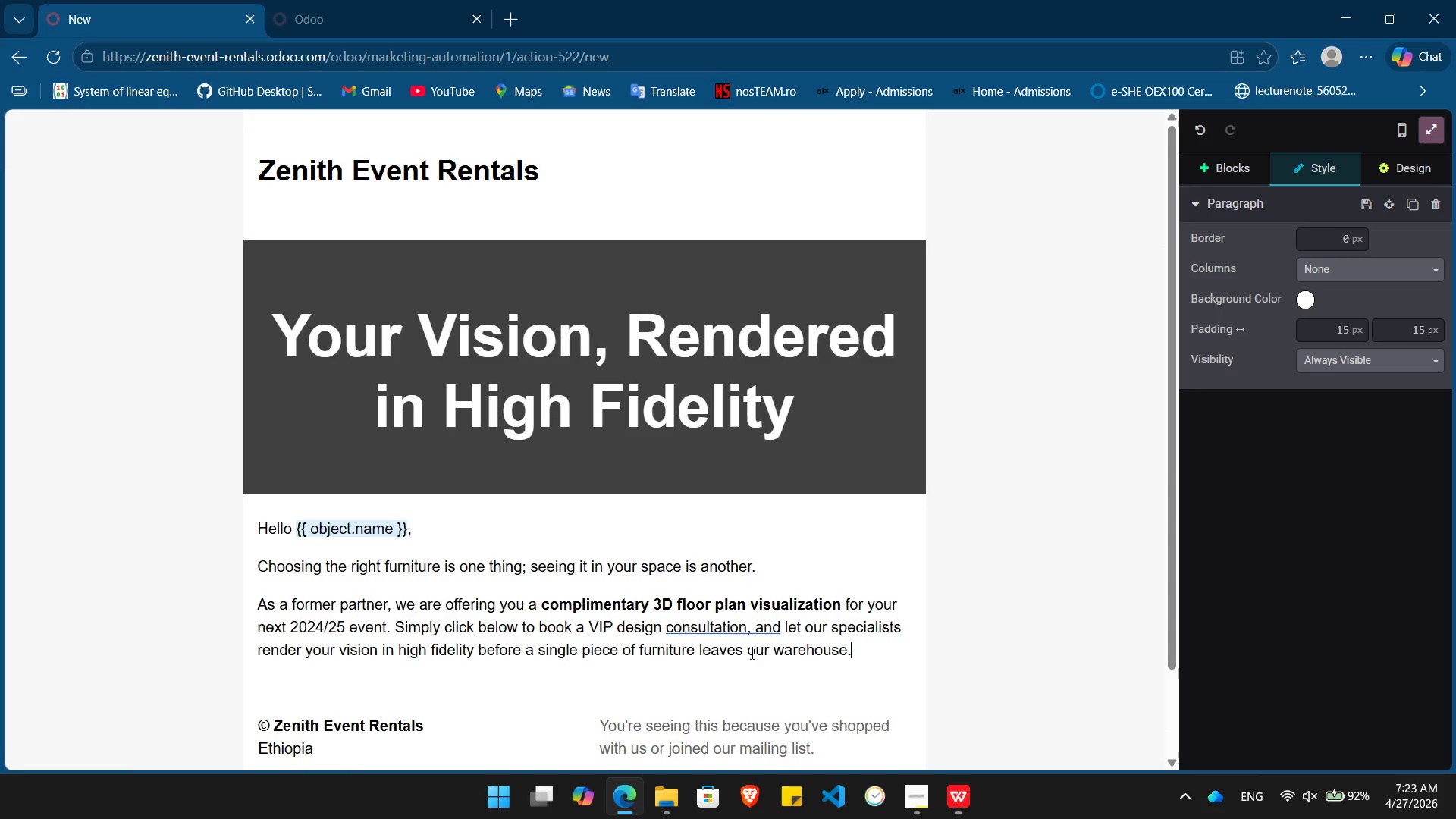 
key(Enter)
 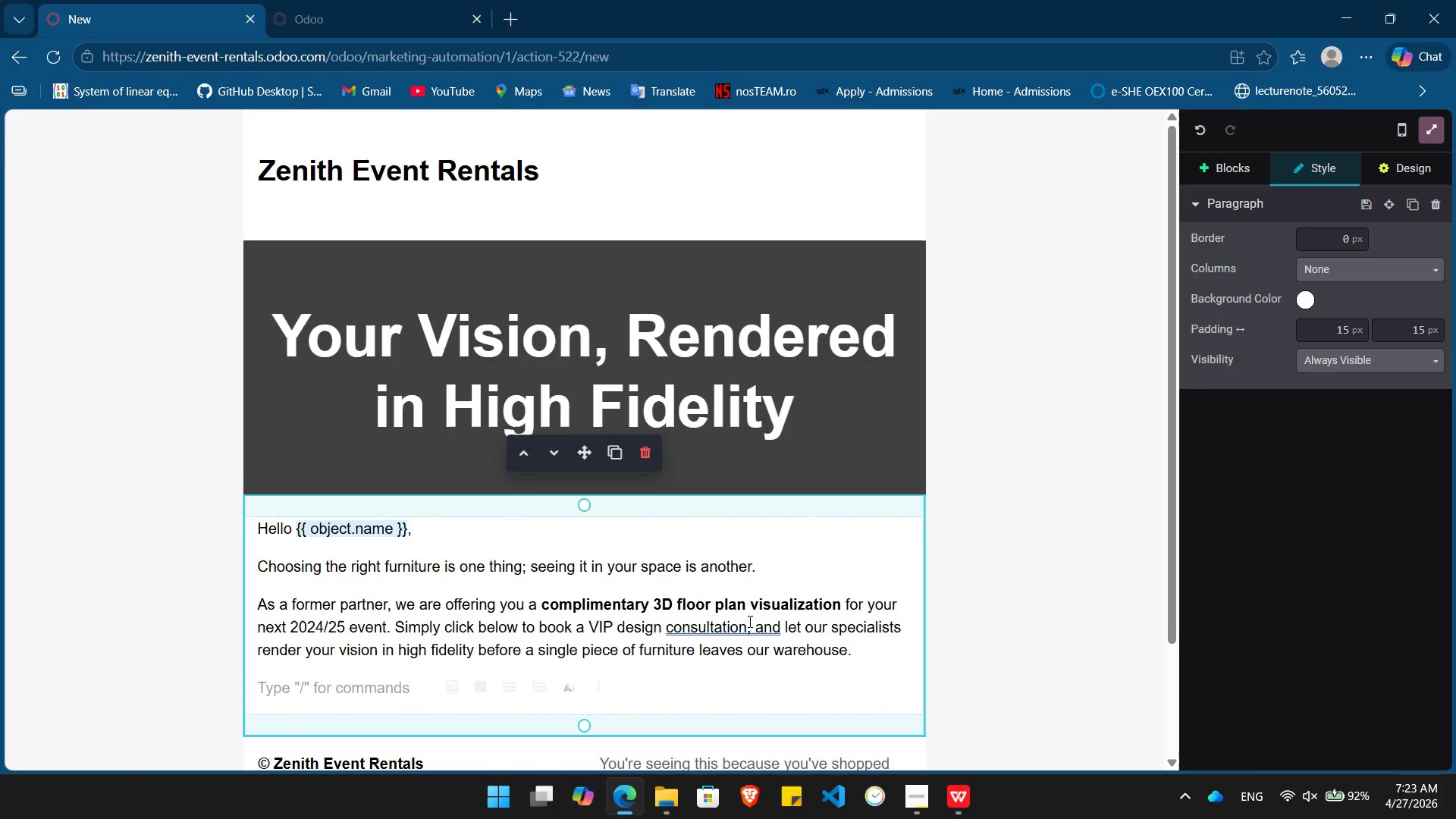 
left_click([752, 627])
 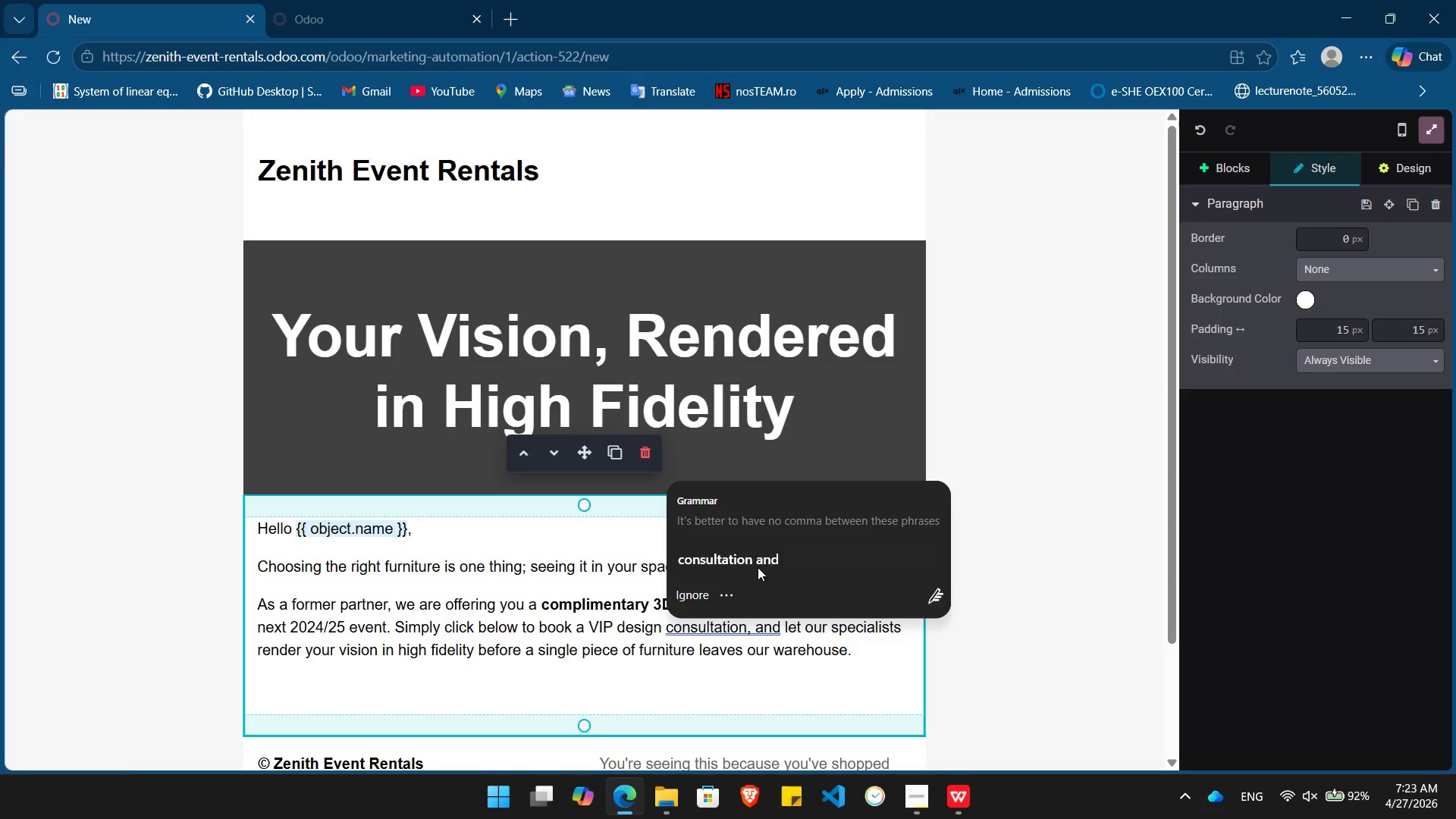 
left_click([755, 564])
 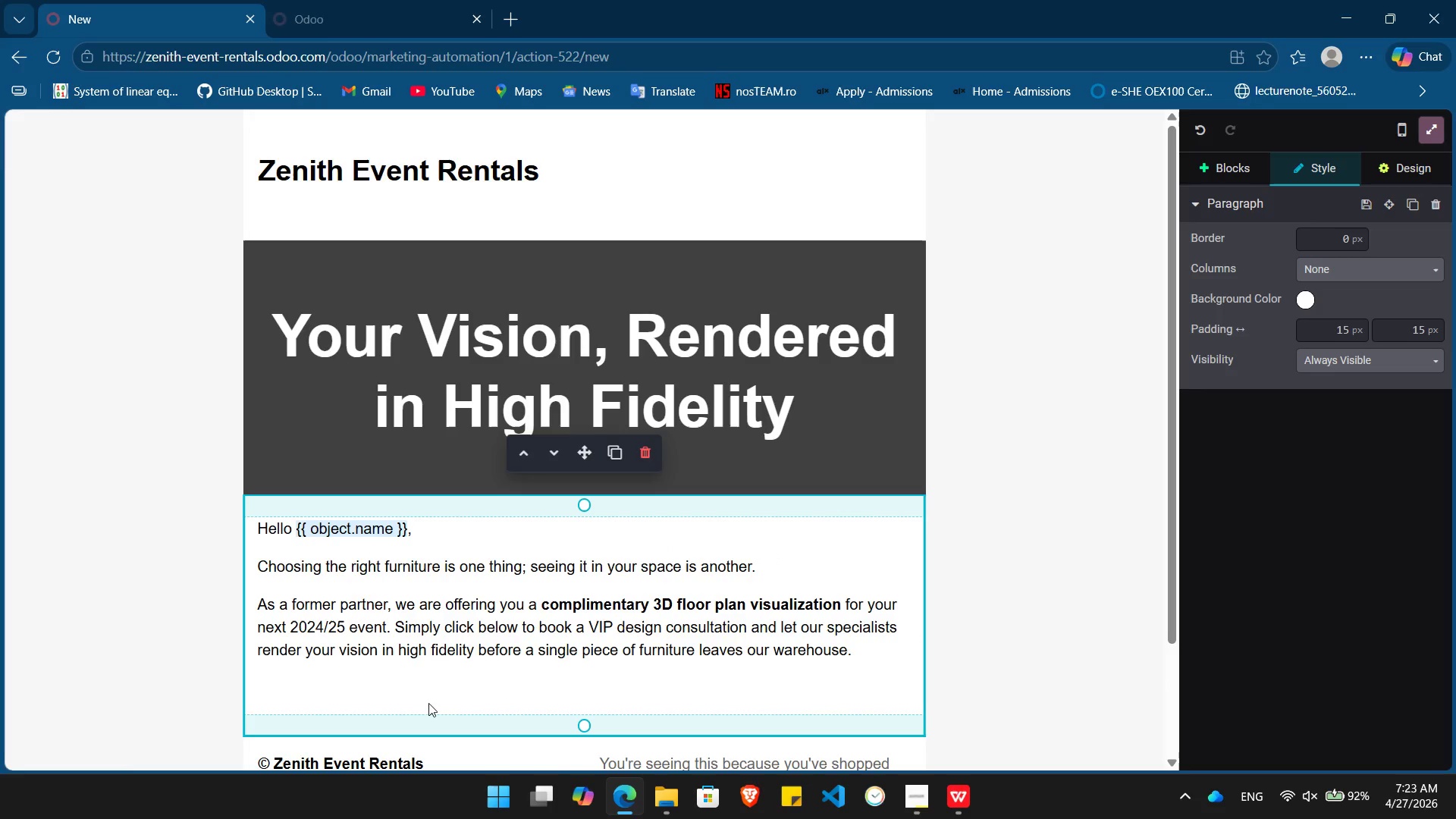 
left_click([422, 695])
 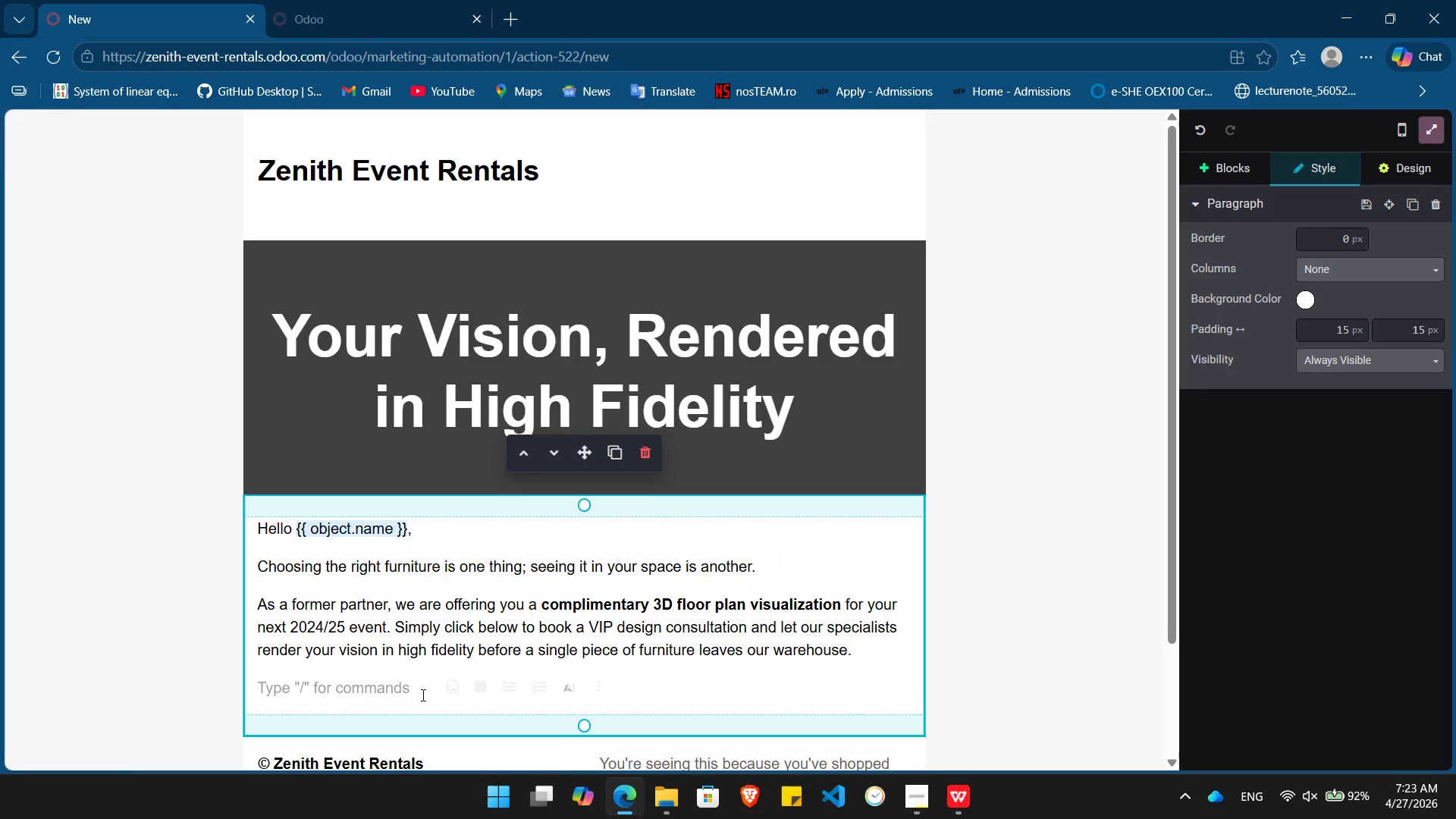 
type(/butt)
 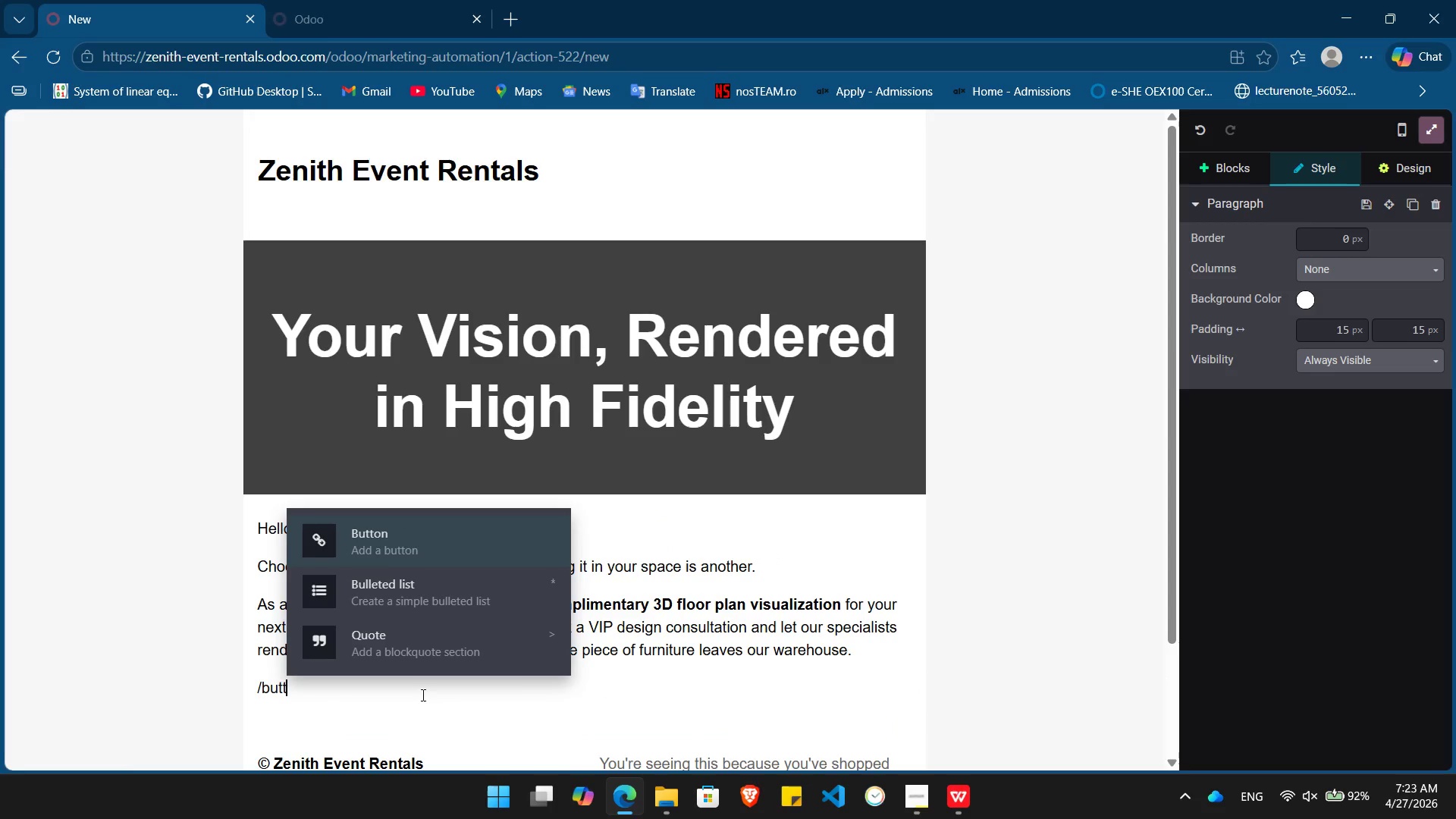 
key(Enter)
 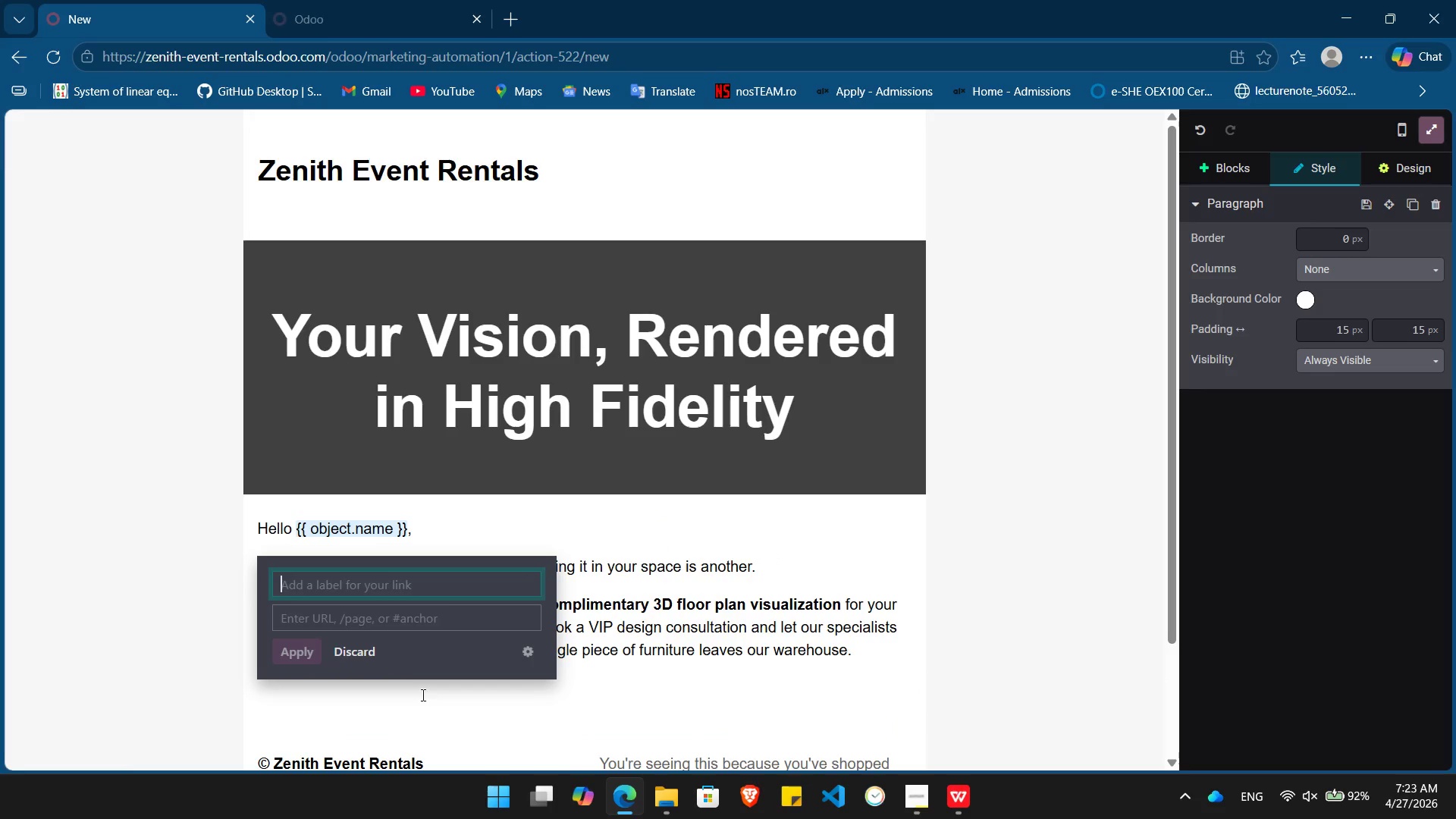 
type(Clam)
key(Backspace)
type(im my free 3D plan)
key(Tab)
type(#)
 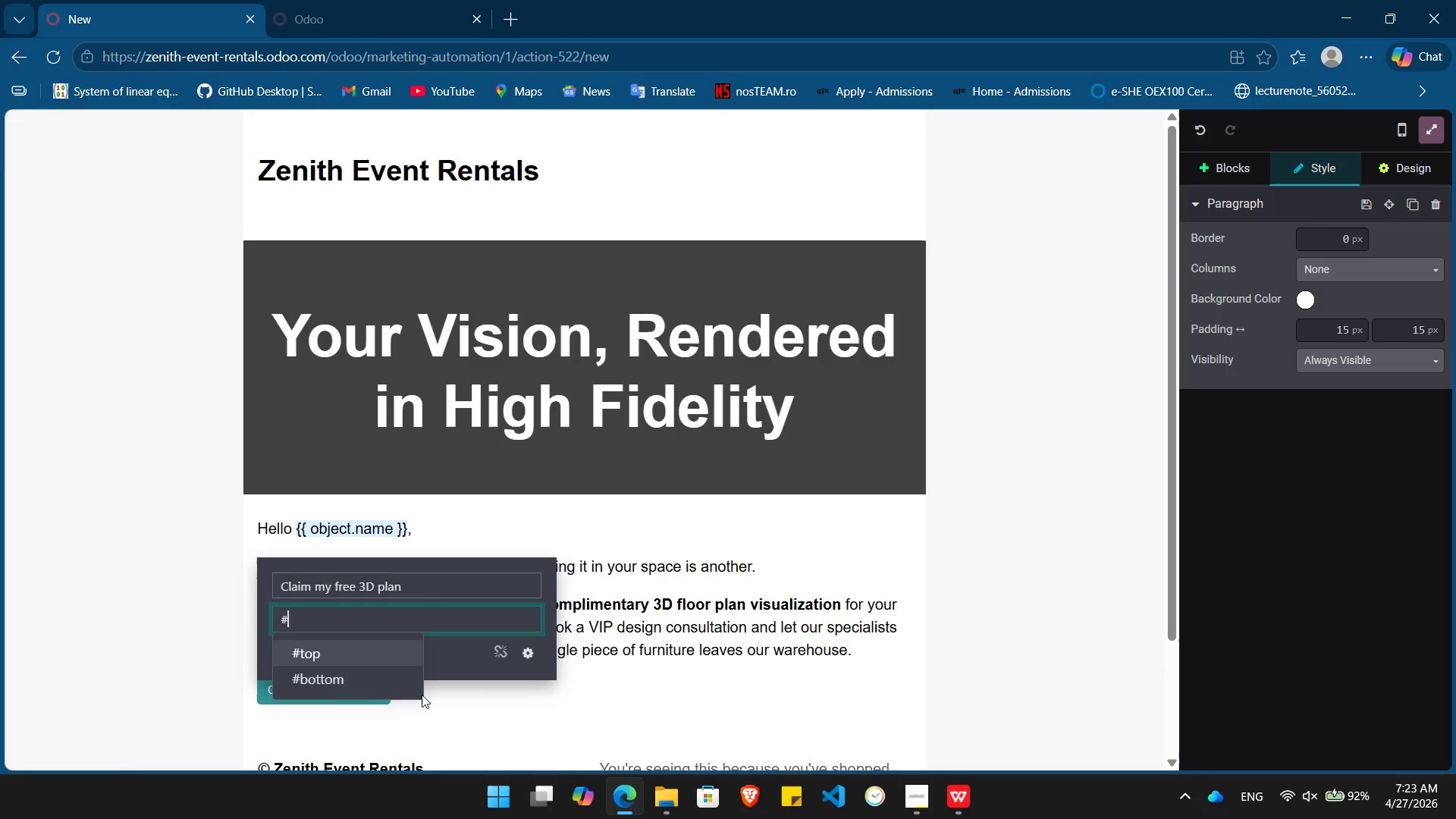 
 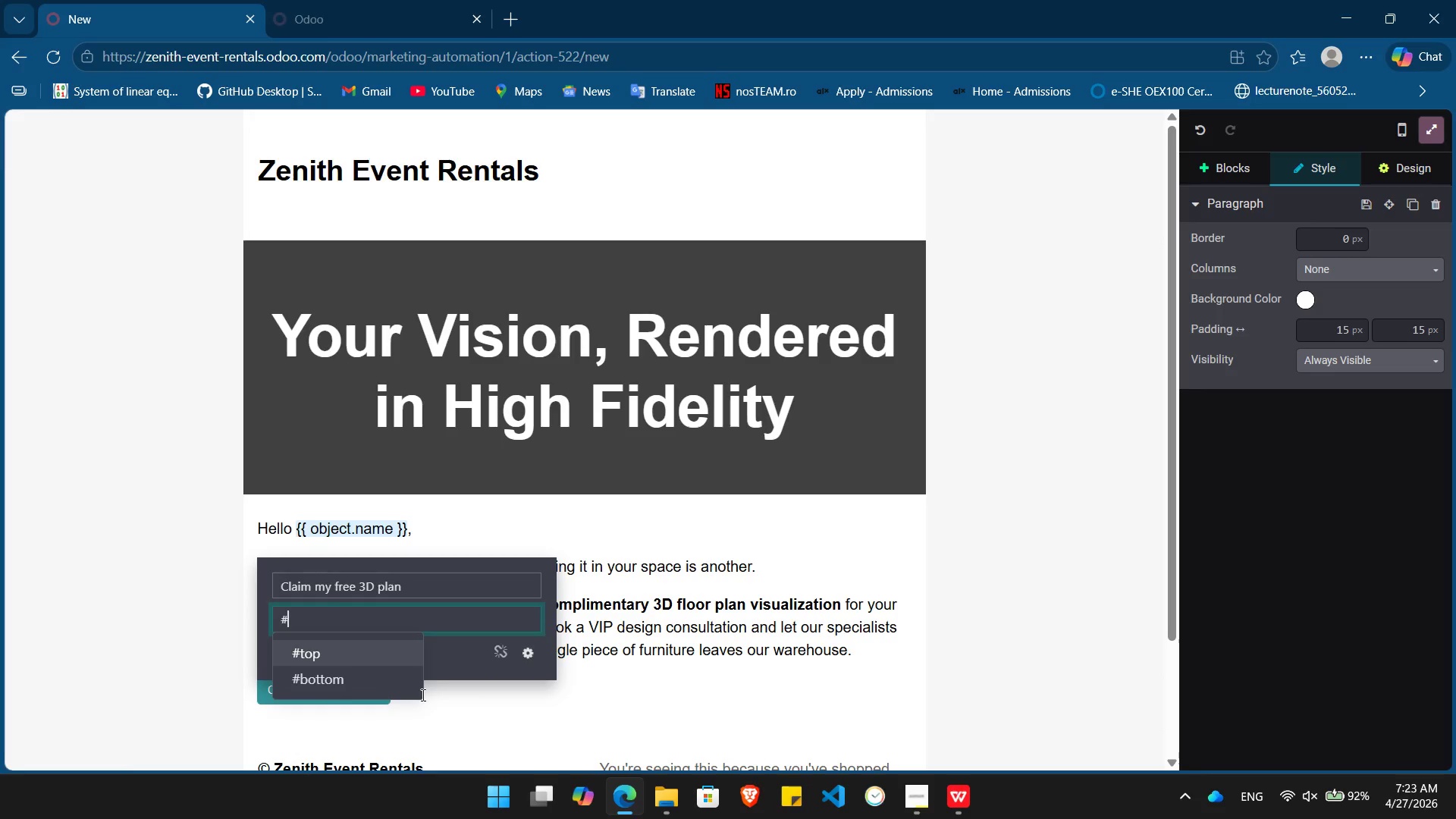 
key(Enter)
 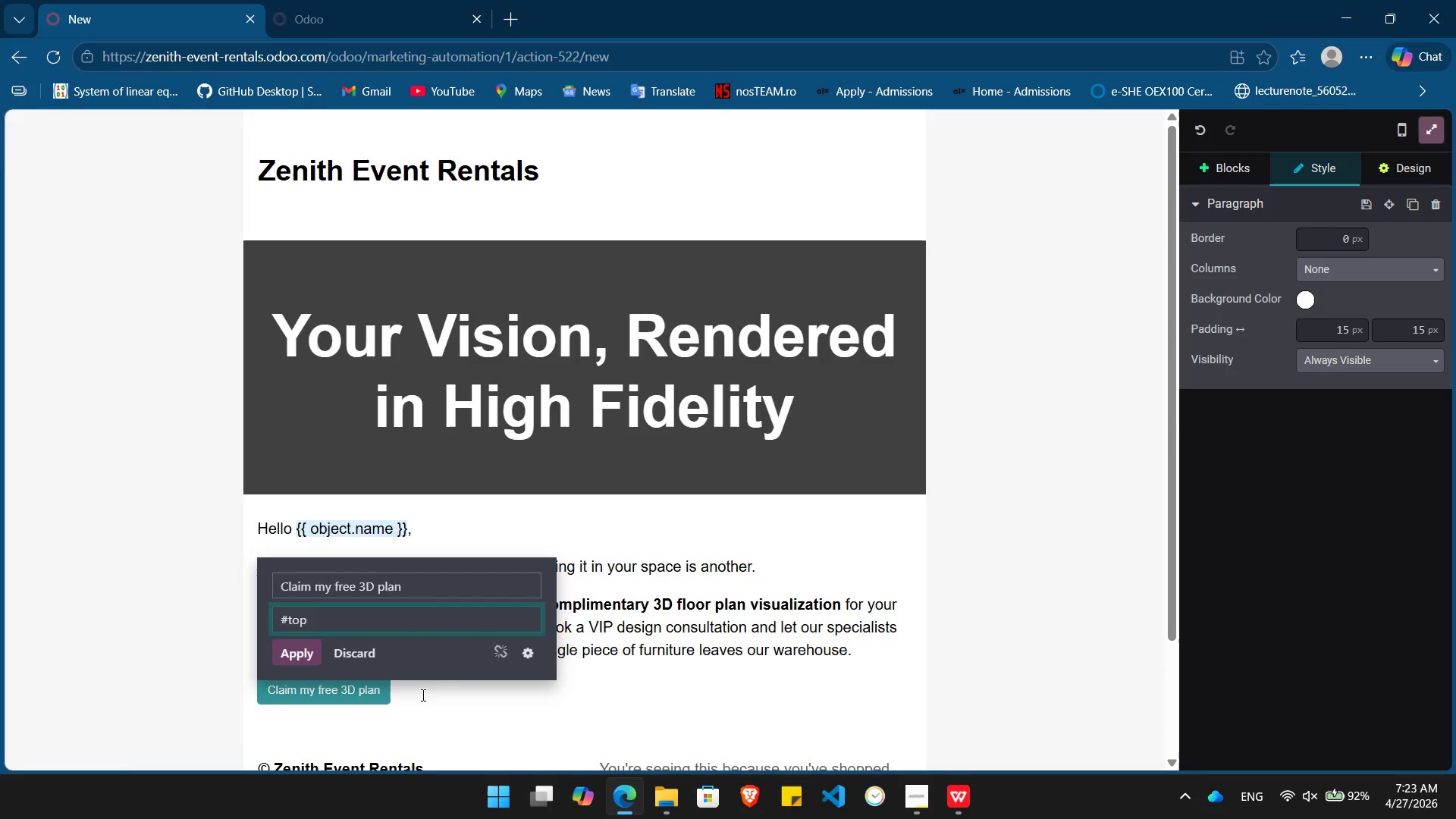 
key(Enter)
 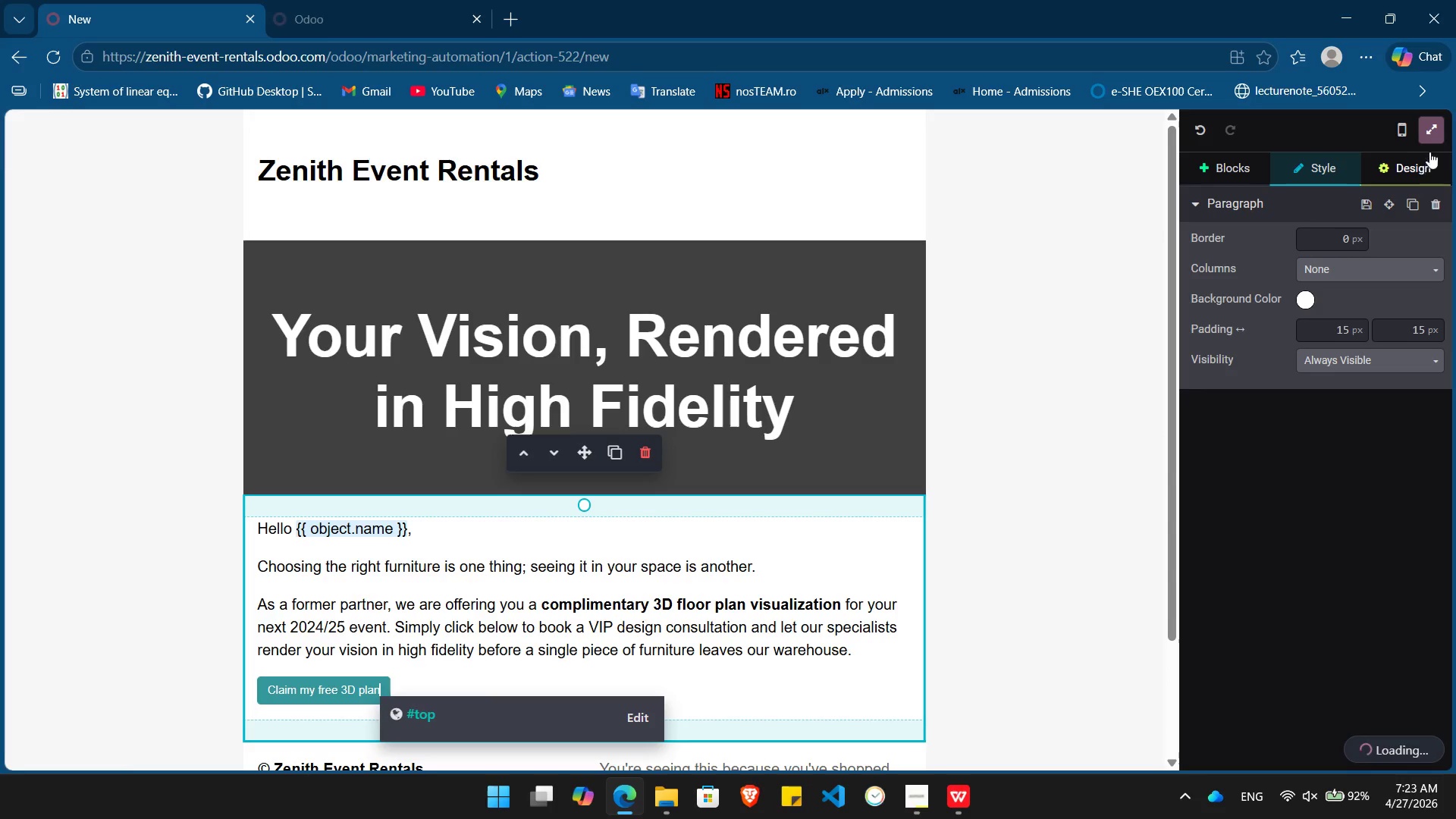 
left_click([1423, 163])
 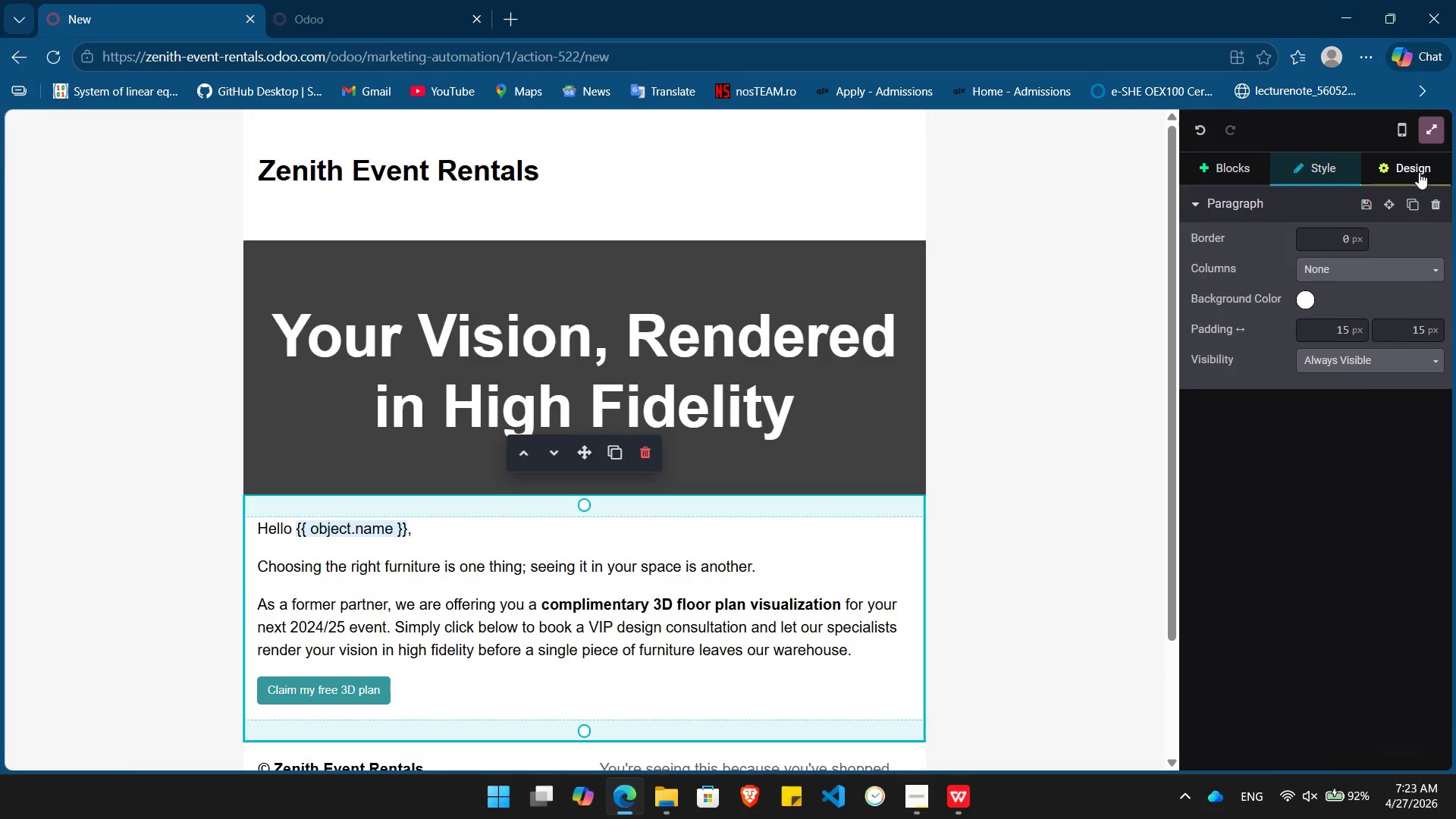 
mouse_move([1385, 393])
 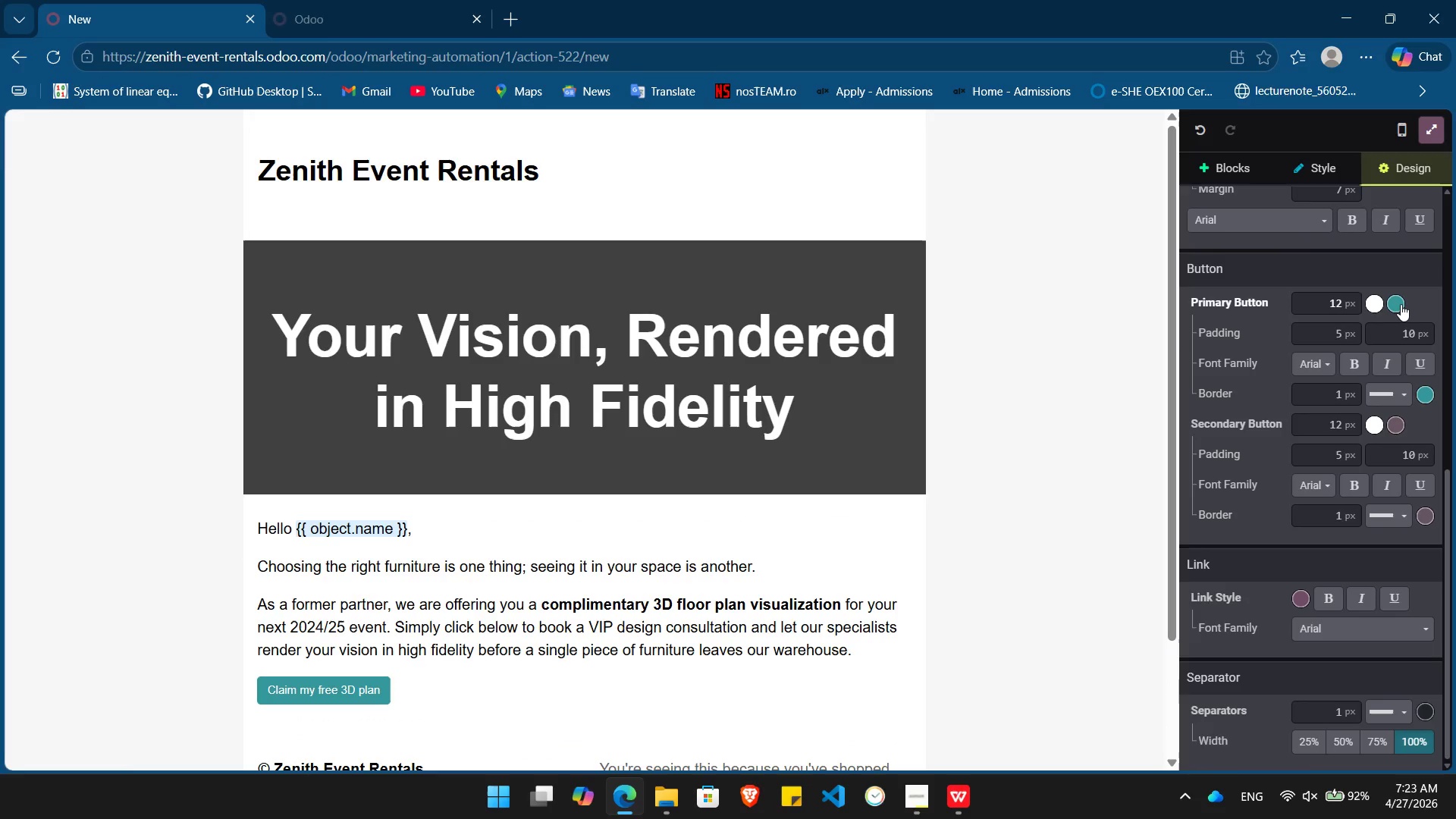 
left_click([1401, 303])
 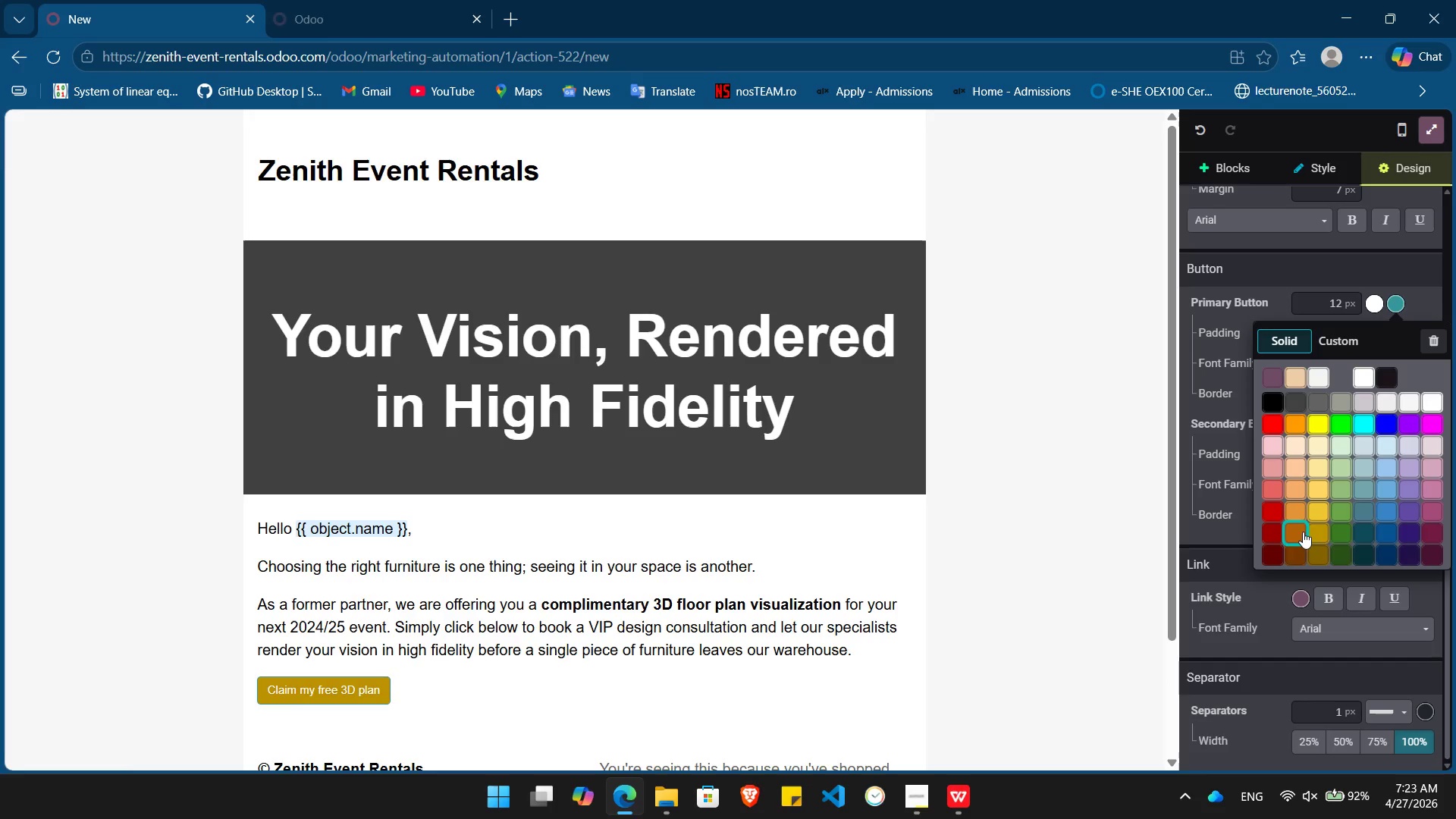 
left_click([1300, 532])
 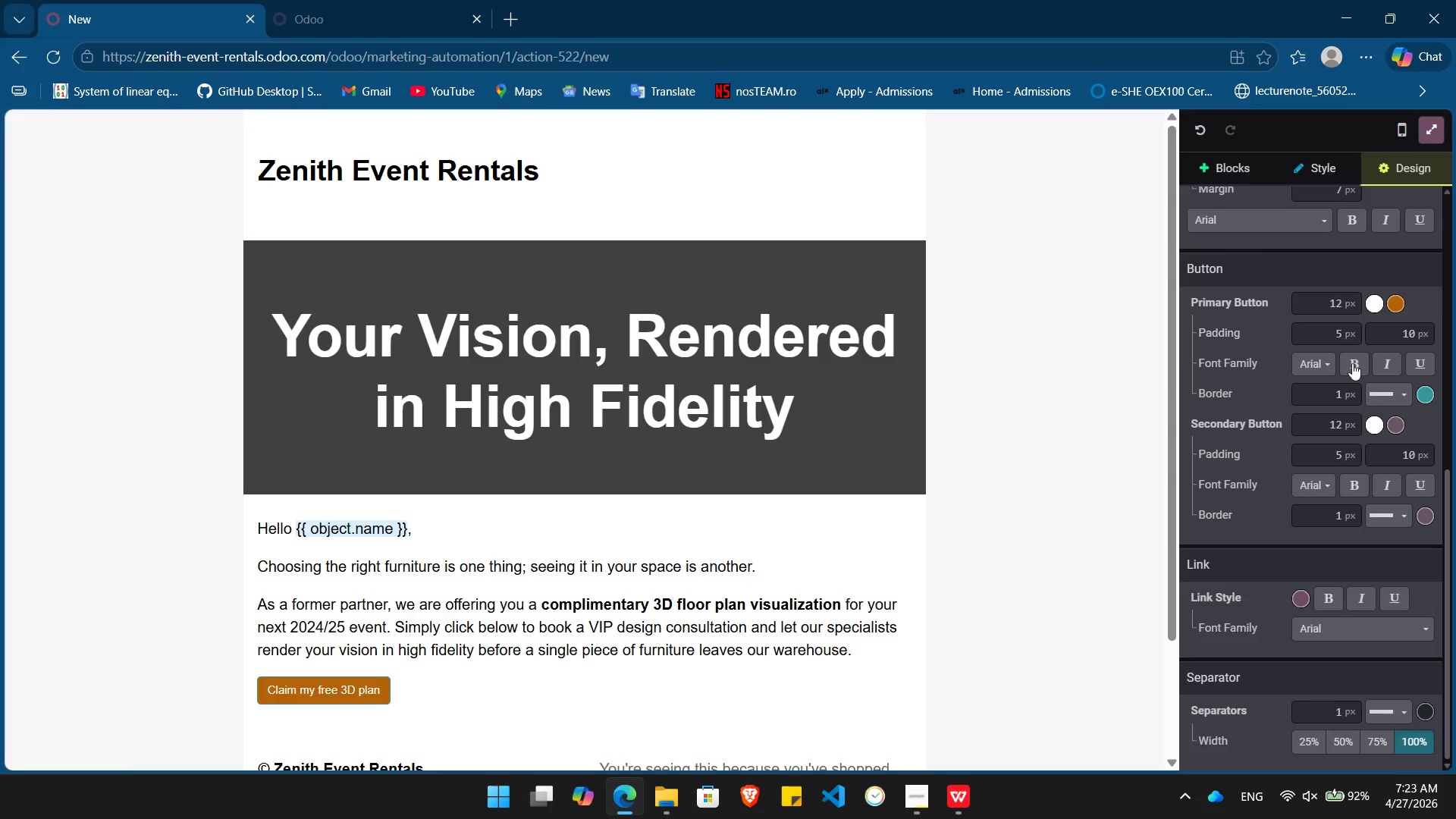 
left_click([1352, 371])
 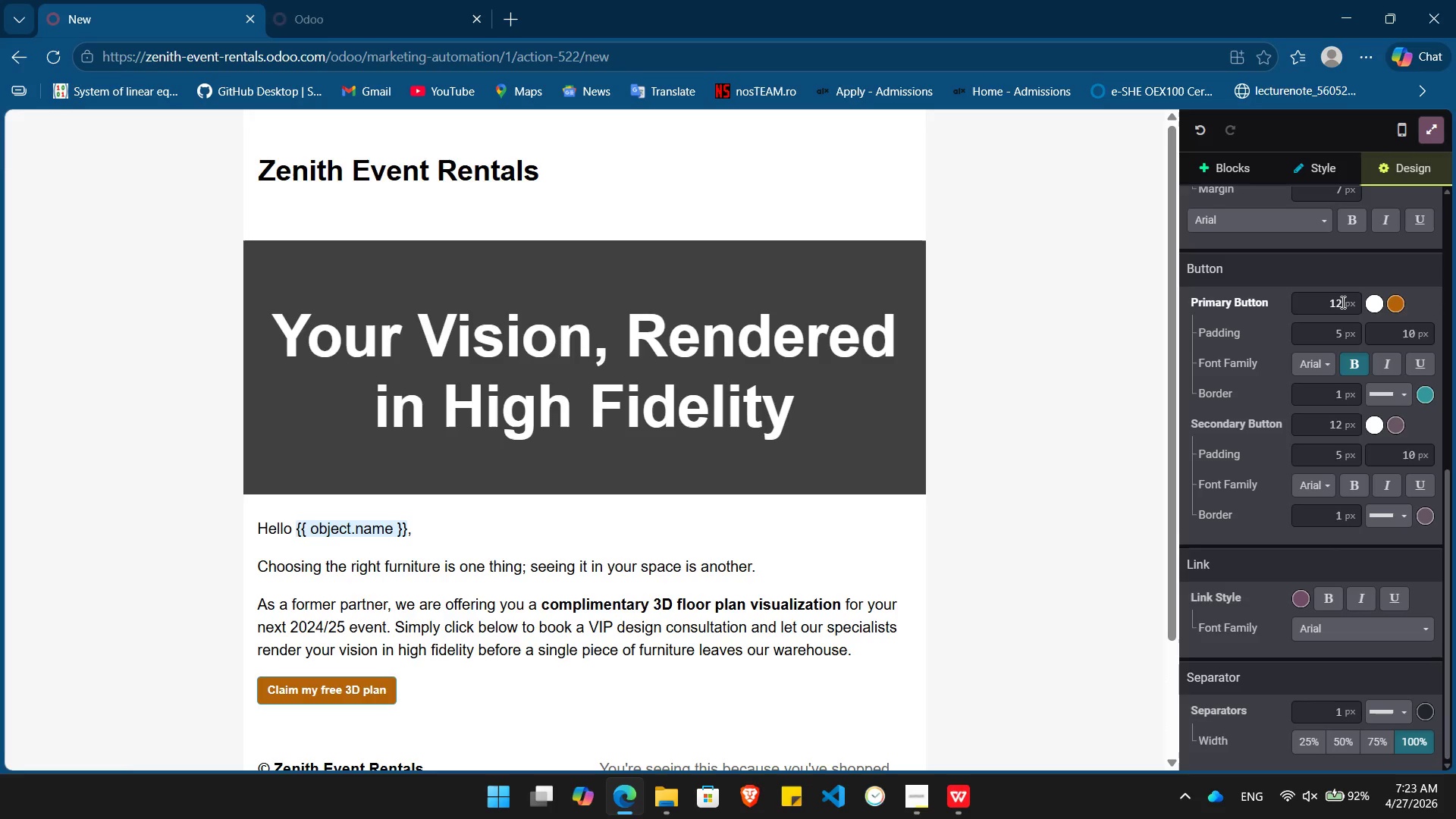 
left_click([1341, 302])
 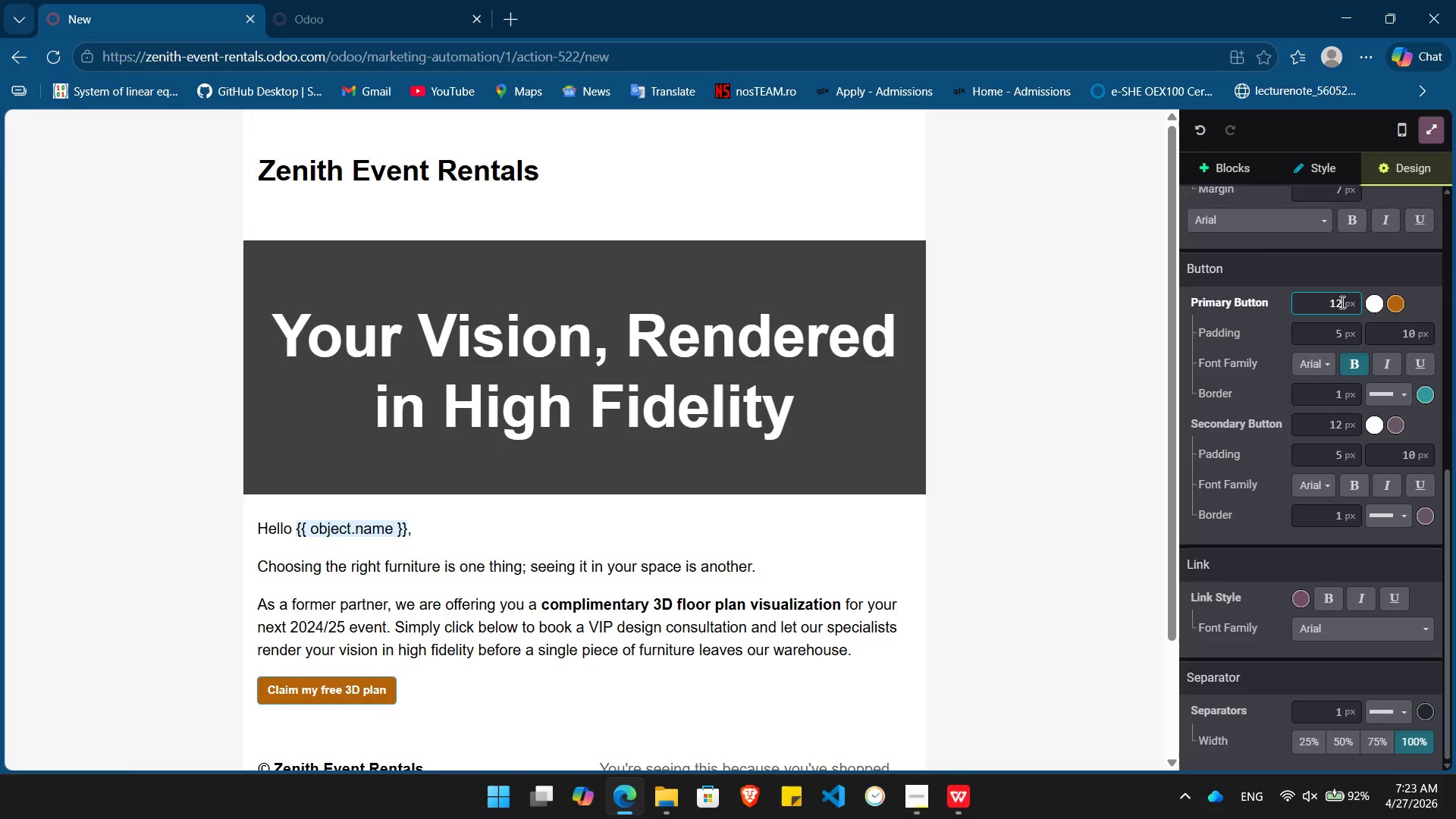 
key(Backspace)
 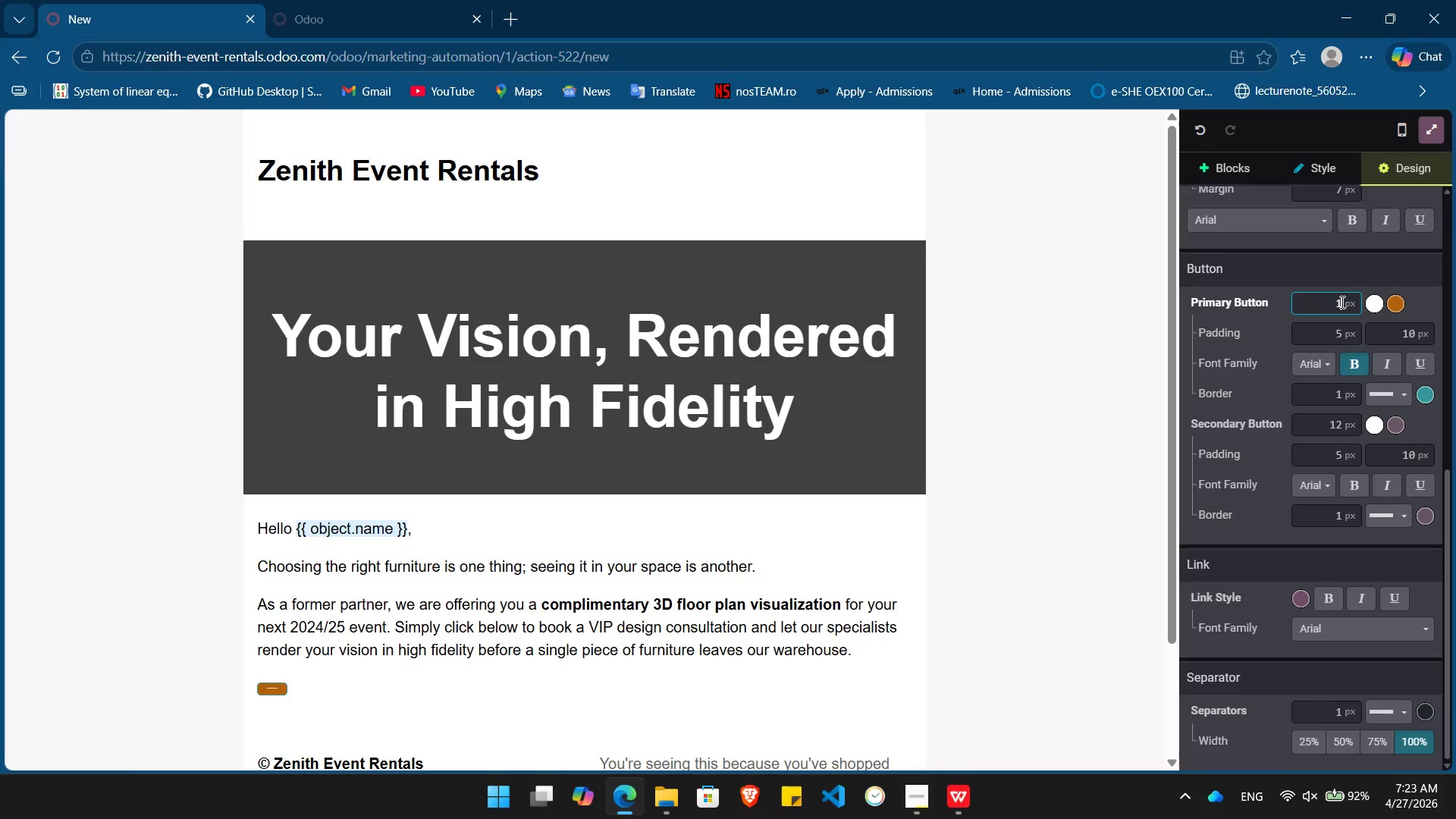 
key(Numpad5)
 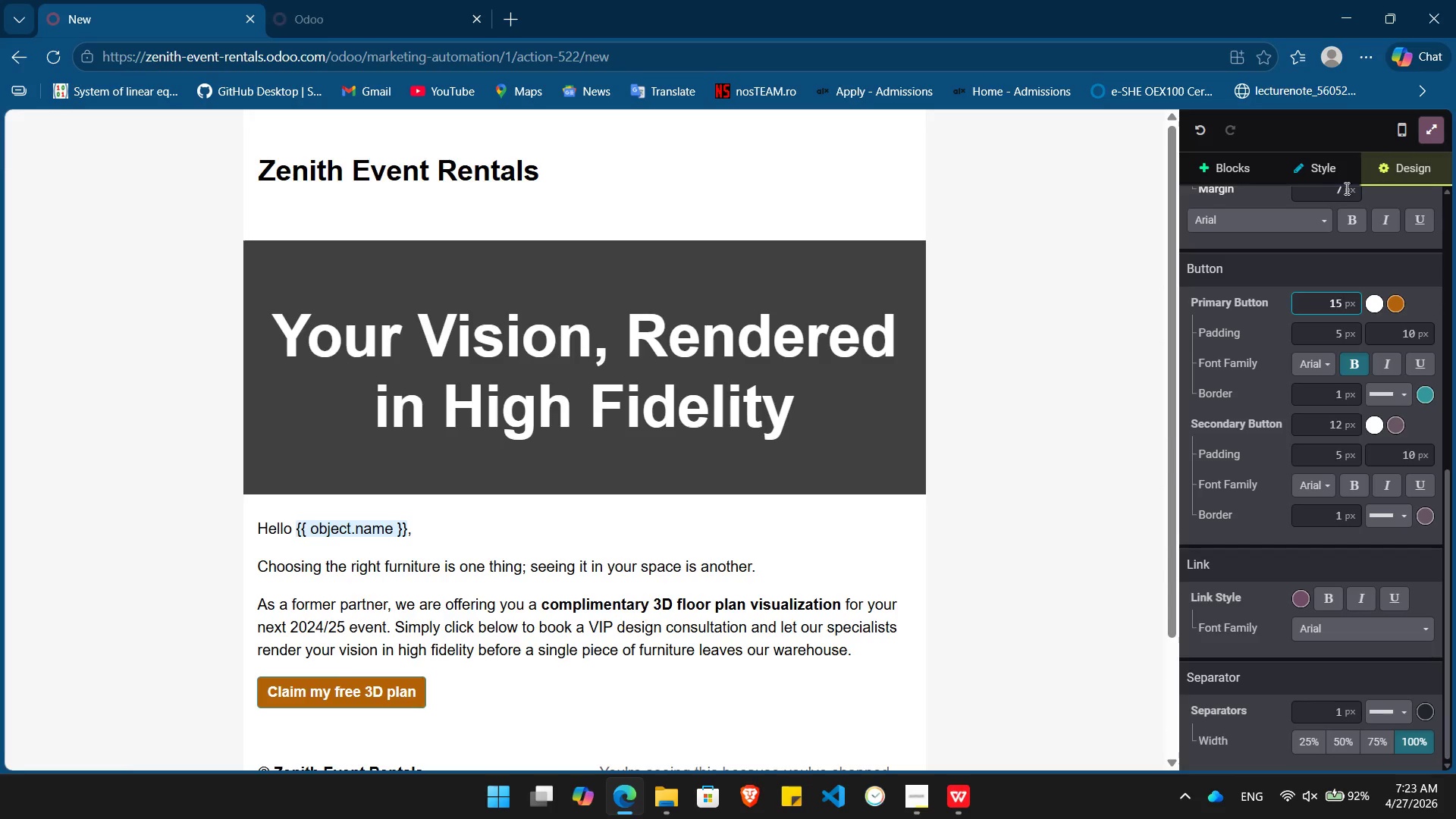 
left_click([1323, 167])
 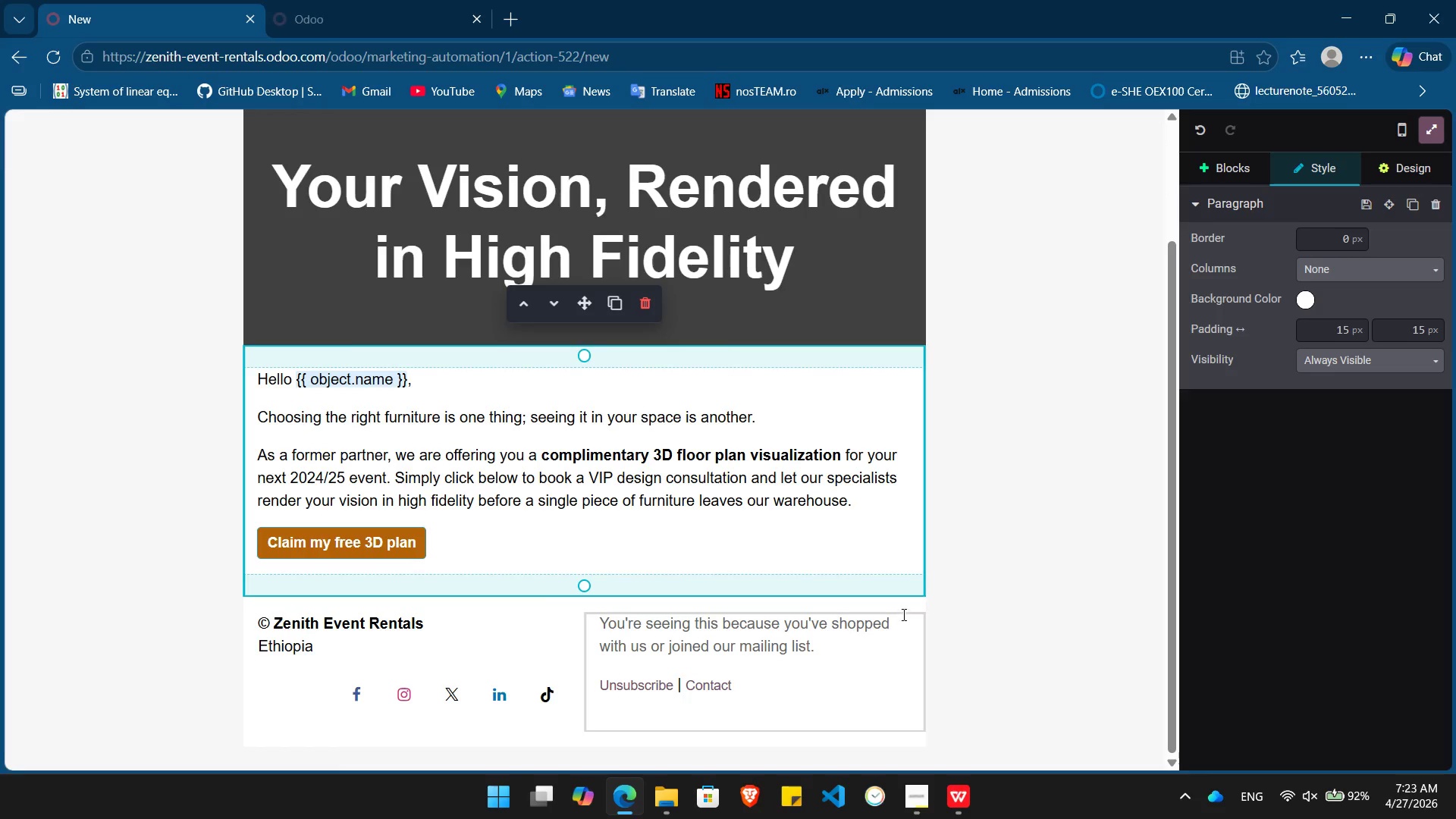 
left_click([906, 606])
 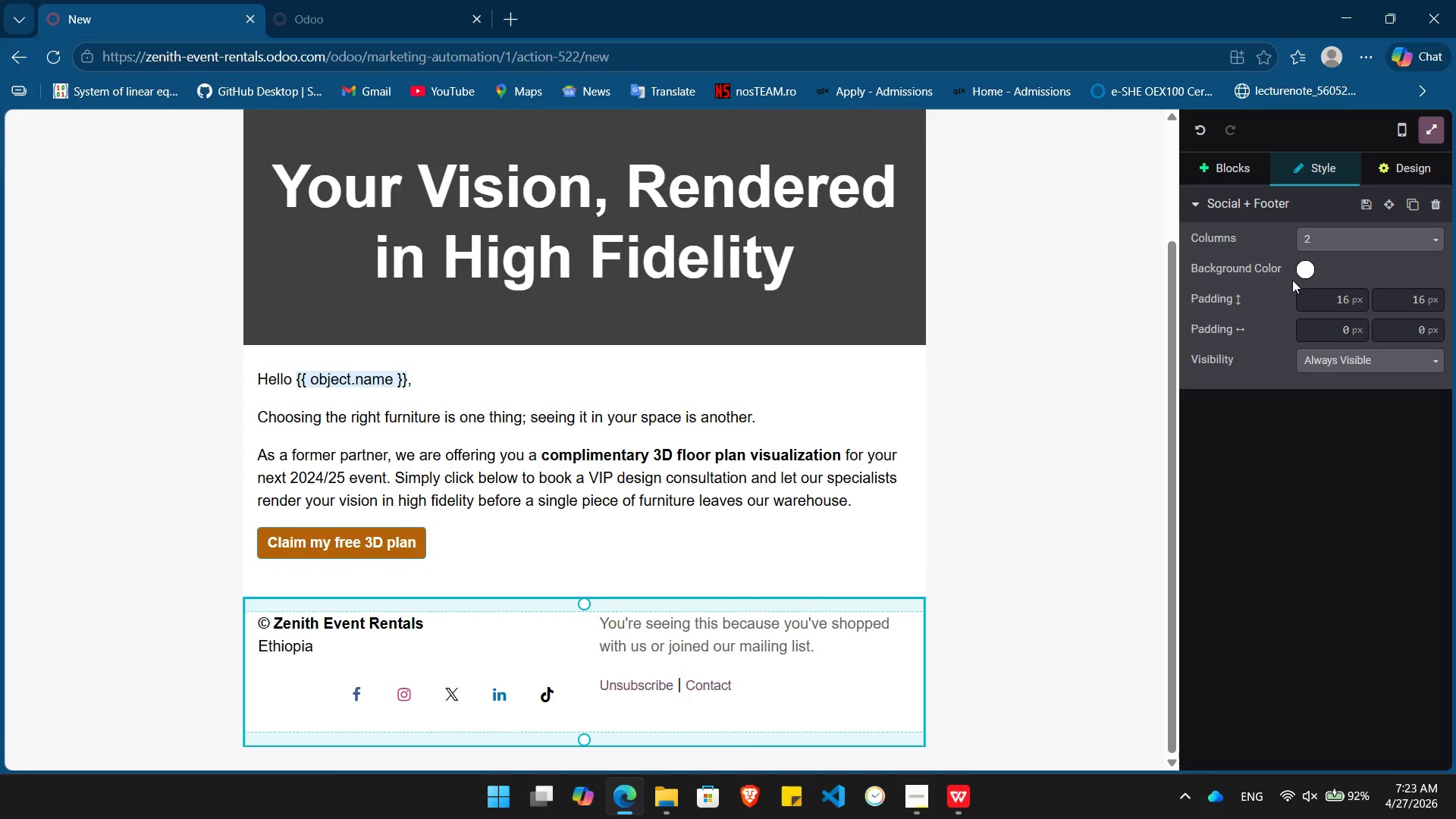 
left_click([1310, 265])
 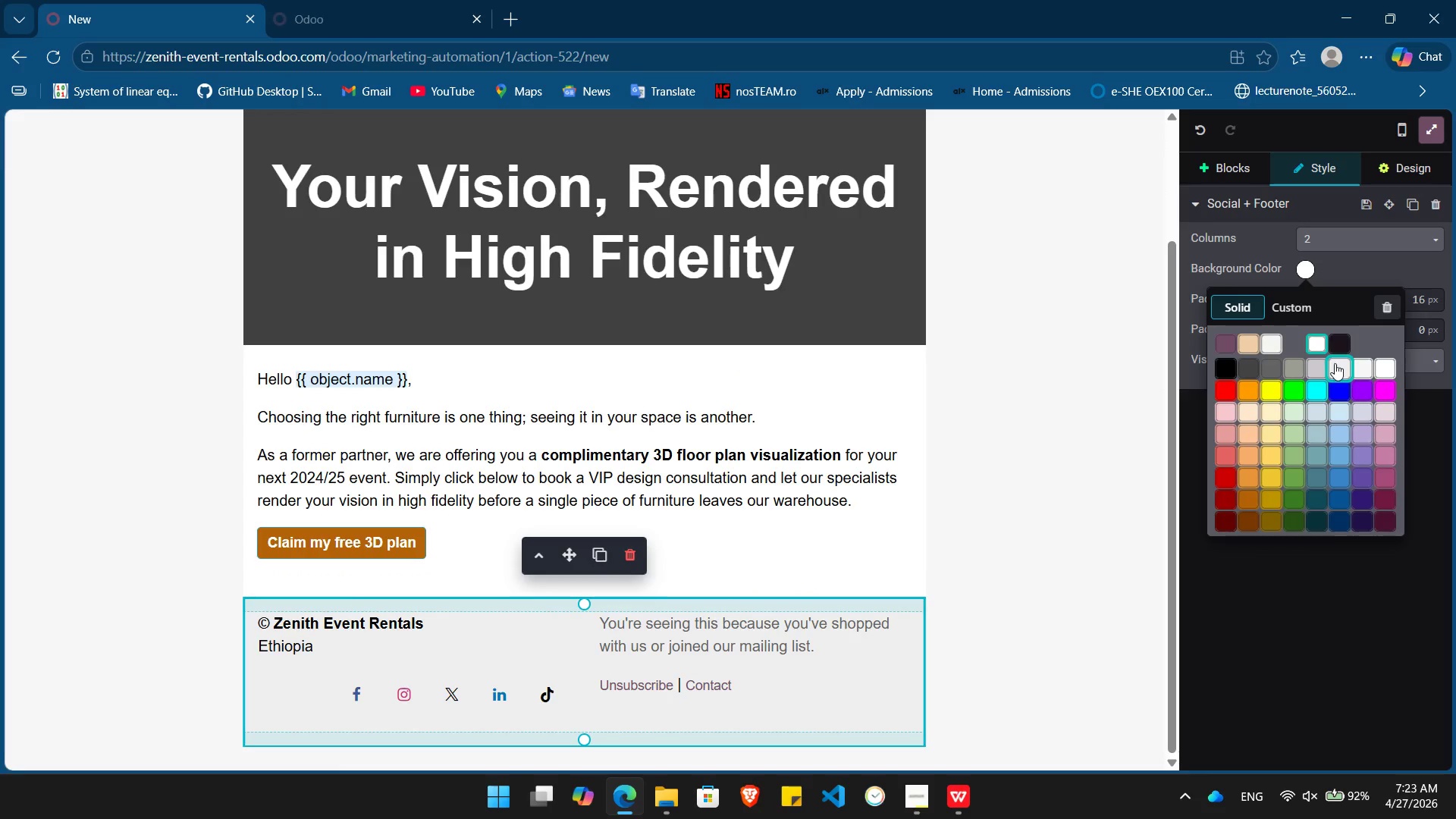 
left_click([1335, 363])
 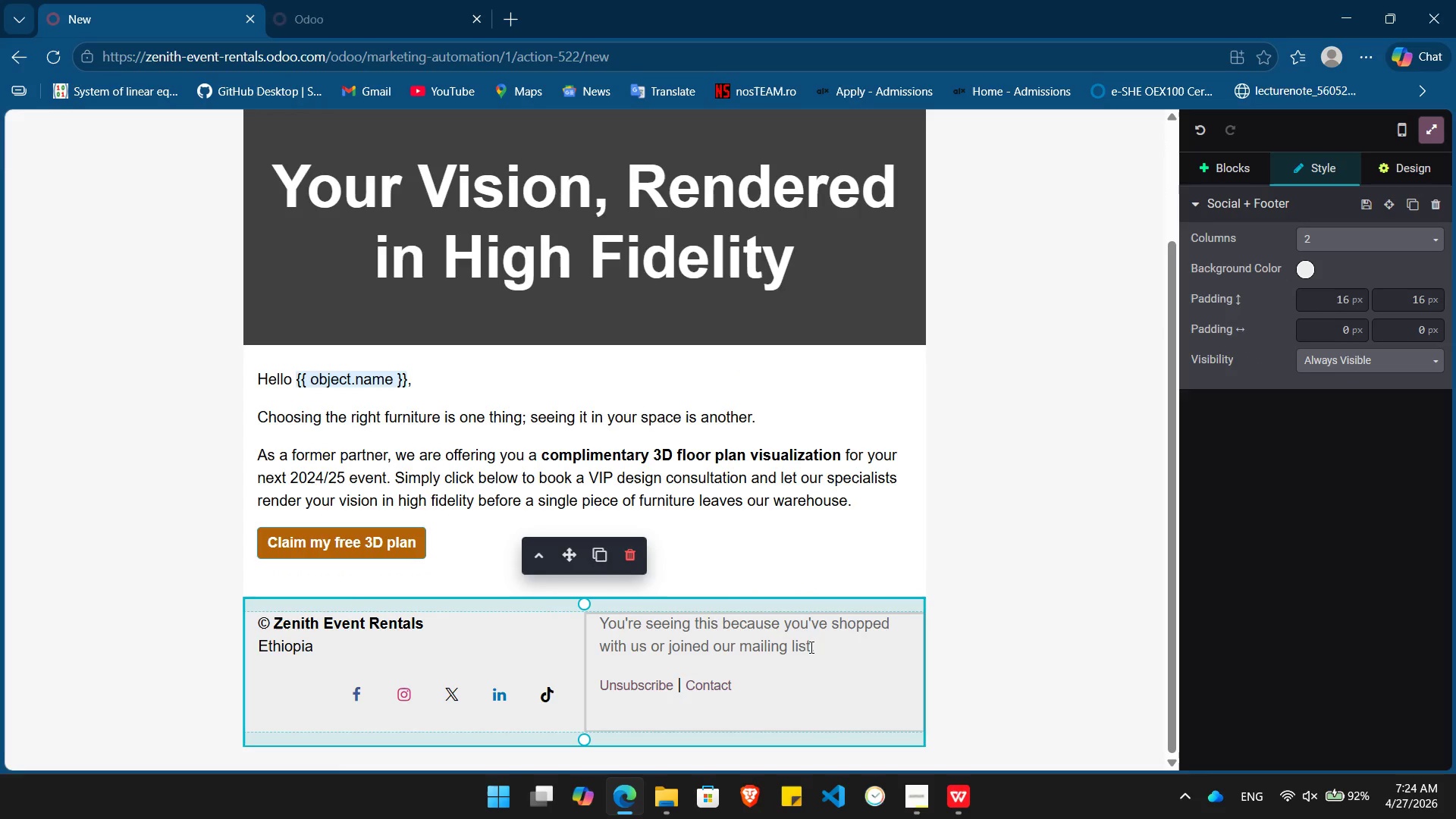 
left_click_drag(start_coordinate=[809, 648], to_coordinate=[605, 611])
 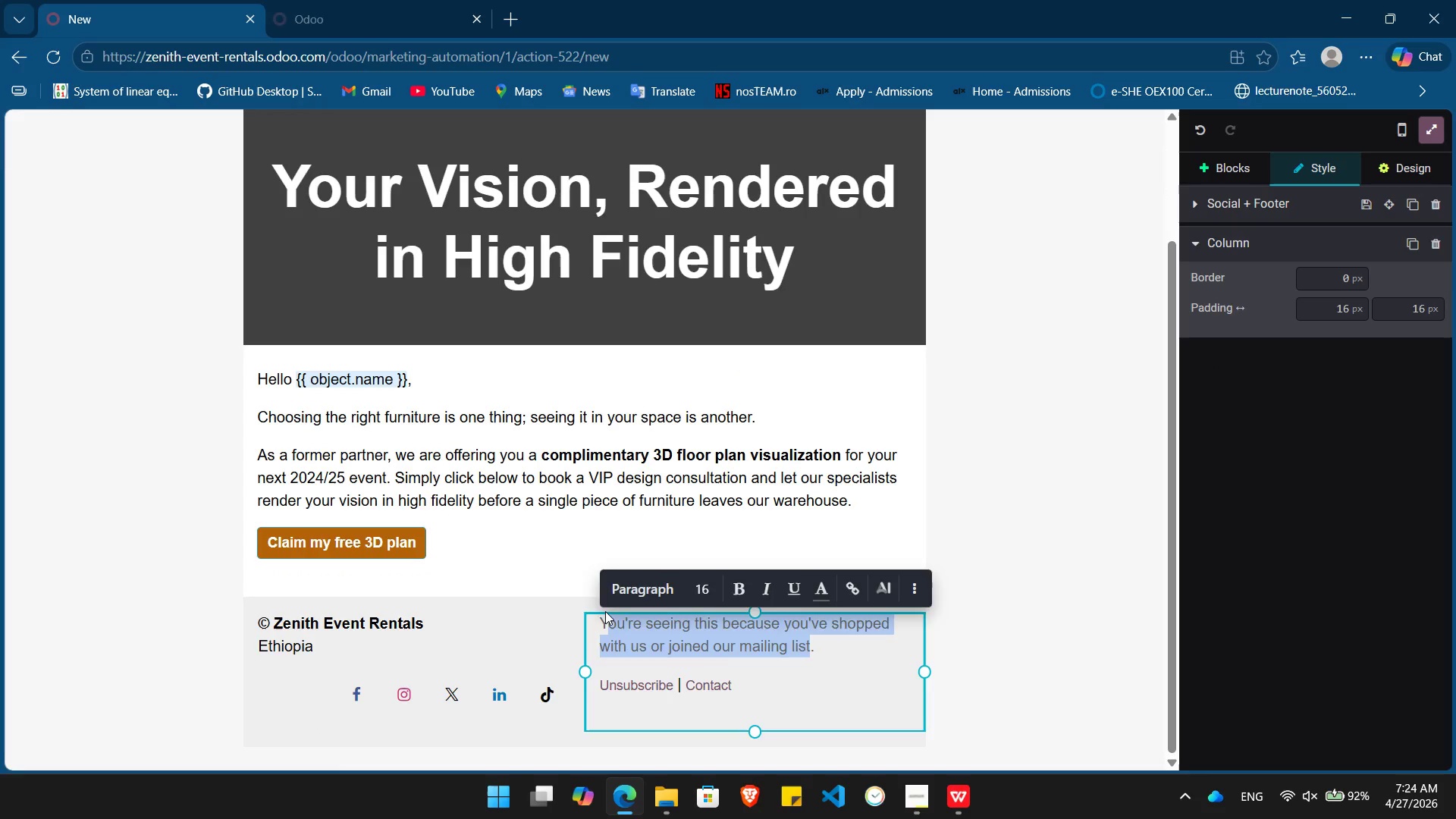 
key(Backspace)
 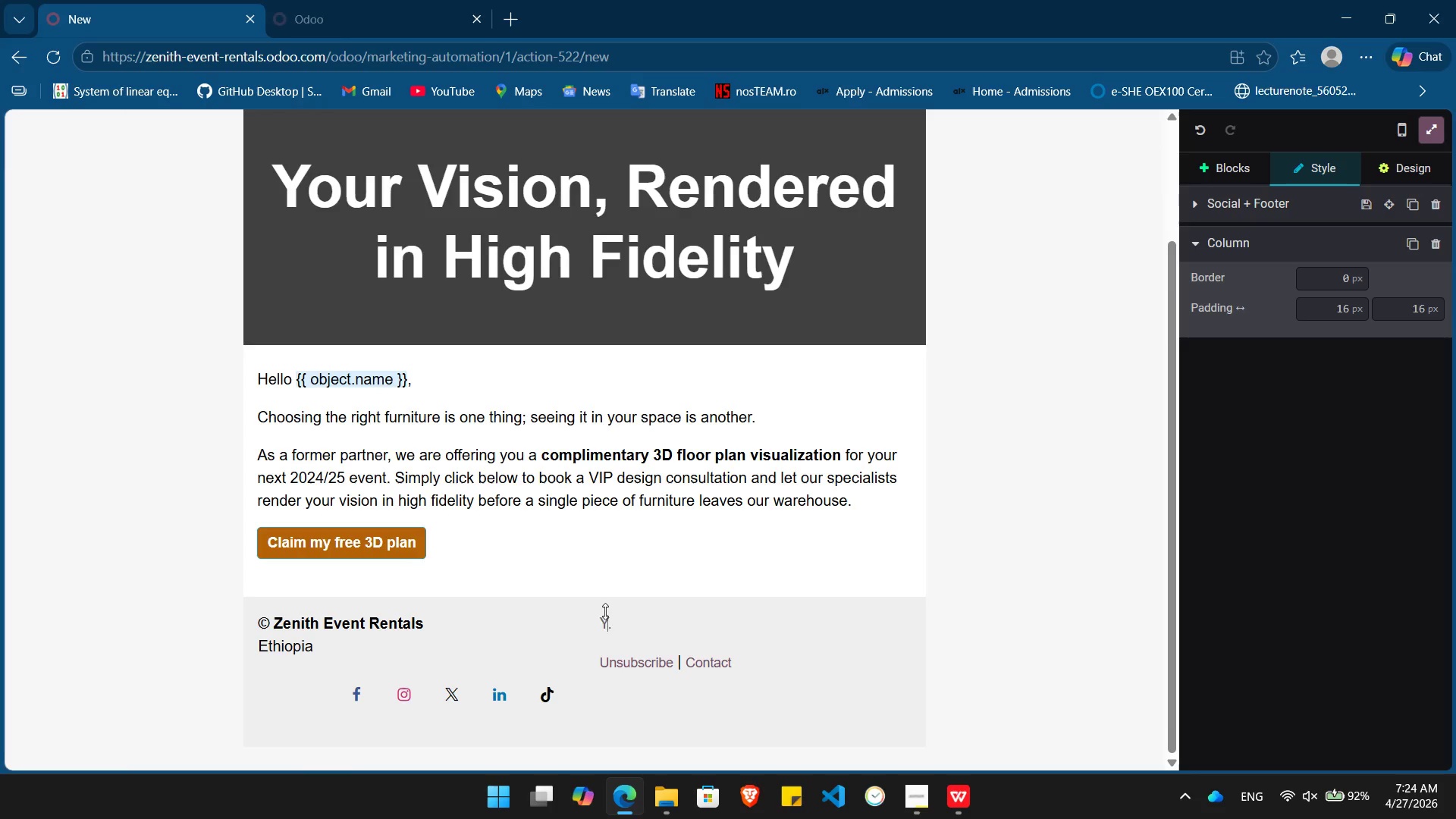 
key(Backspace)
 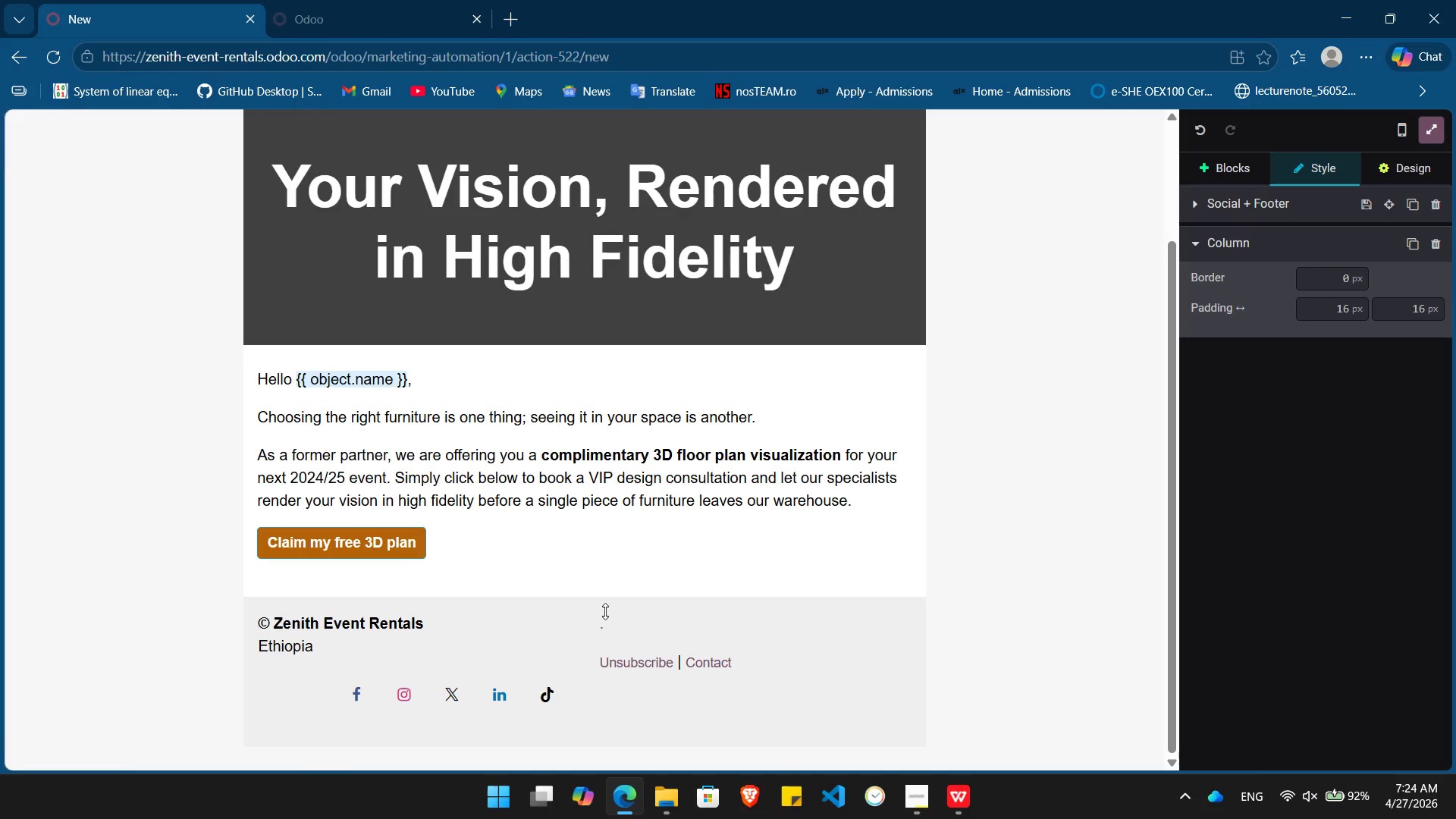 
wait(5.27)
 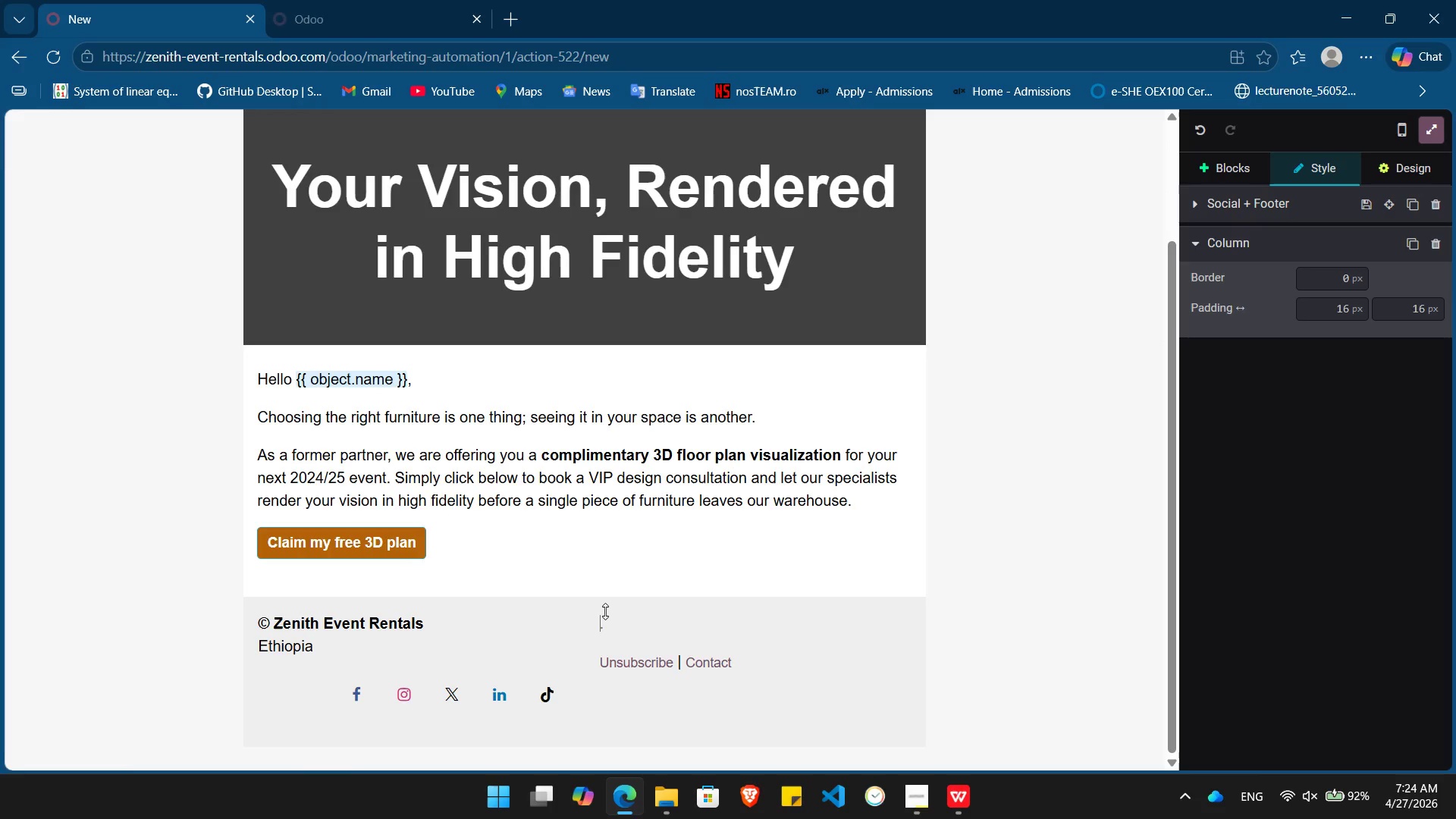 
type(OUr )
key(Backspace)
key(Backspace)
key(Backspace)
type(ur 3D floor plans are ready for you)
 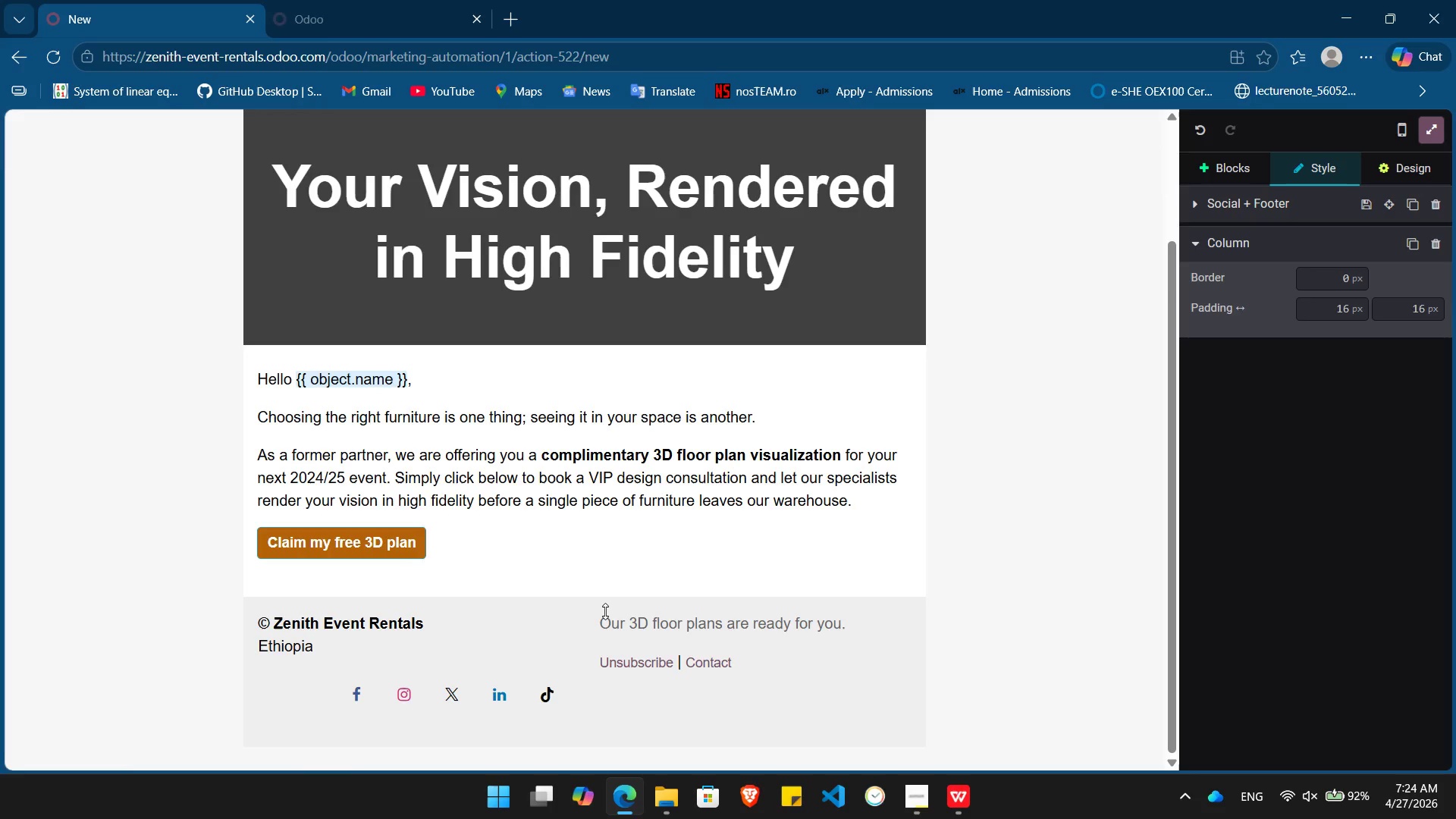 
key(ArrowRight)
 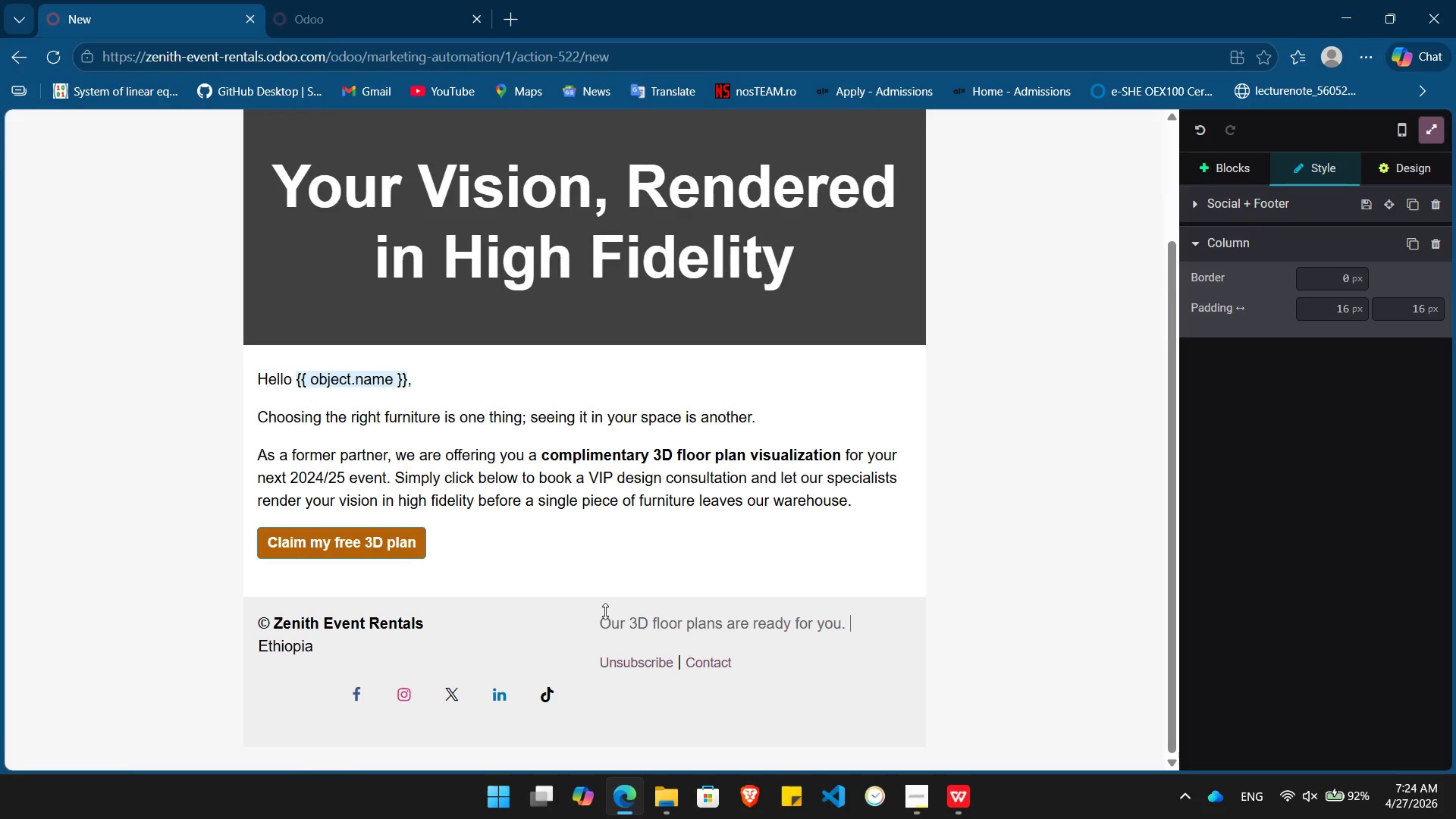 
type( Come visit)
key(Tab)
type(.)
 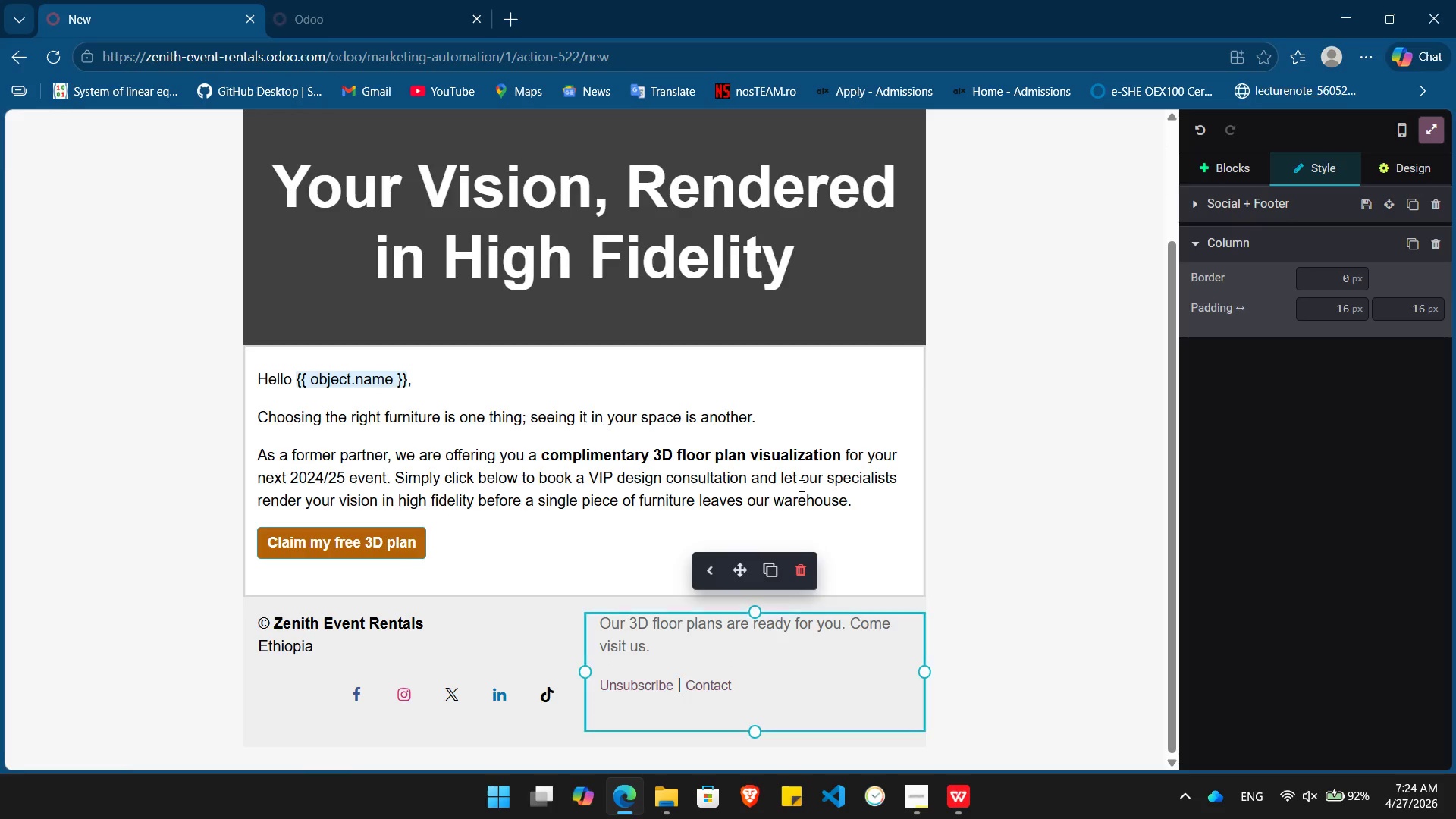 
left_click([930, 519])
 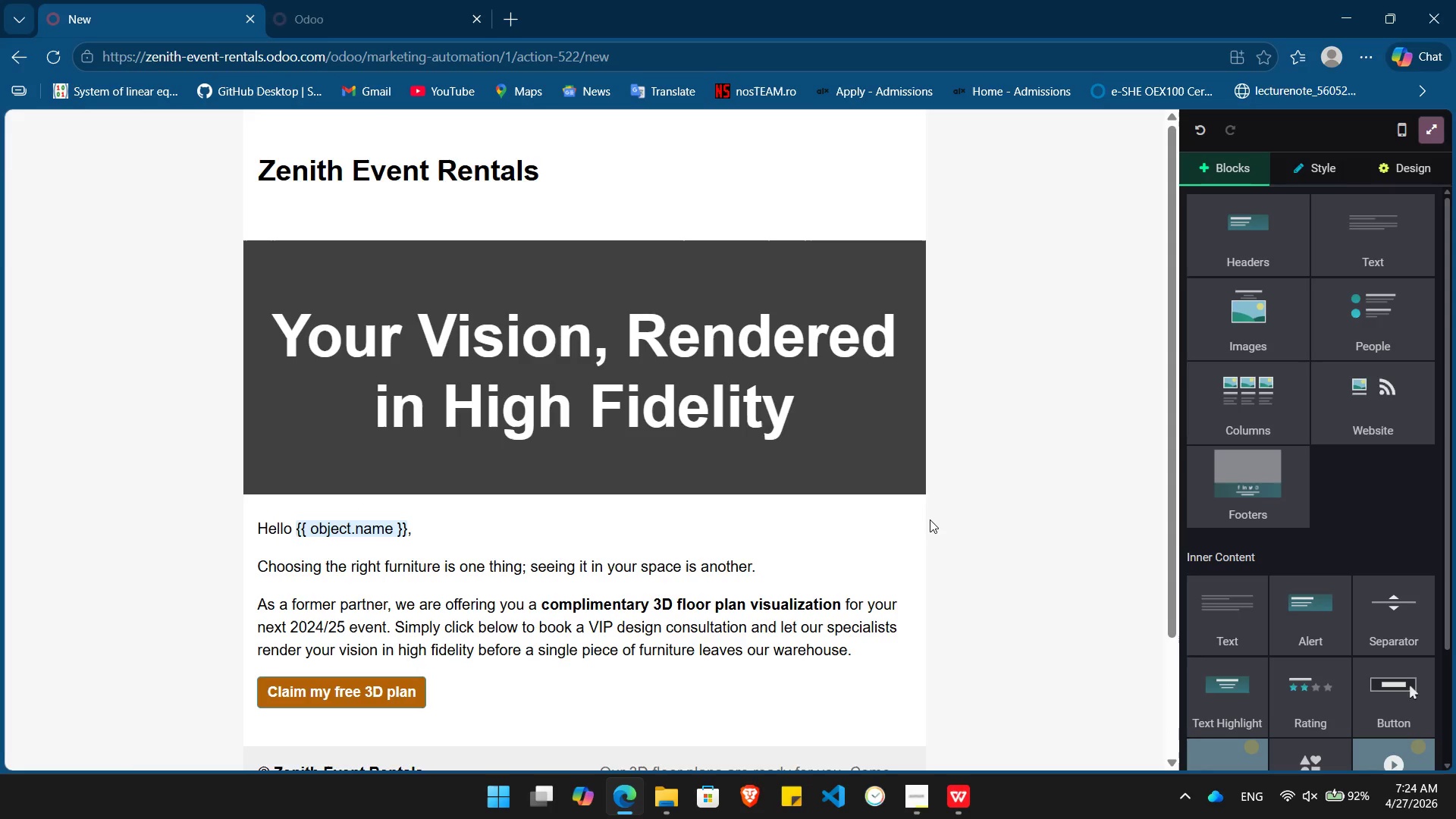 
key(PrintScreen)
 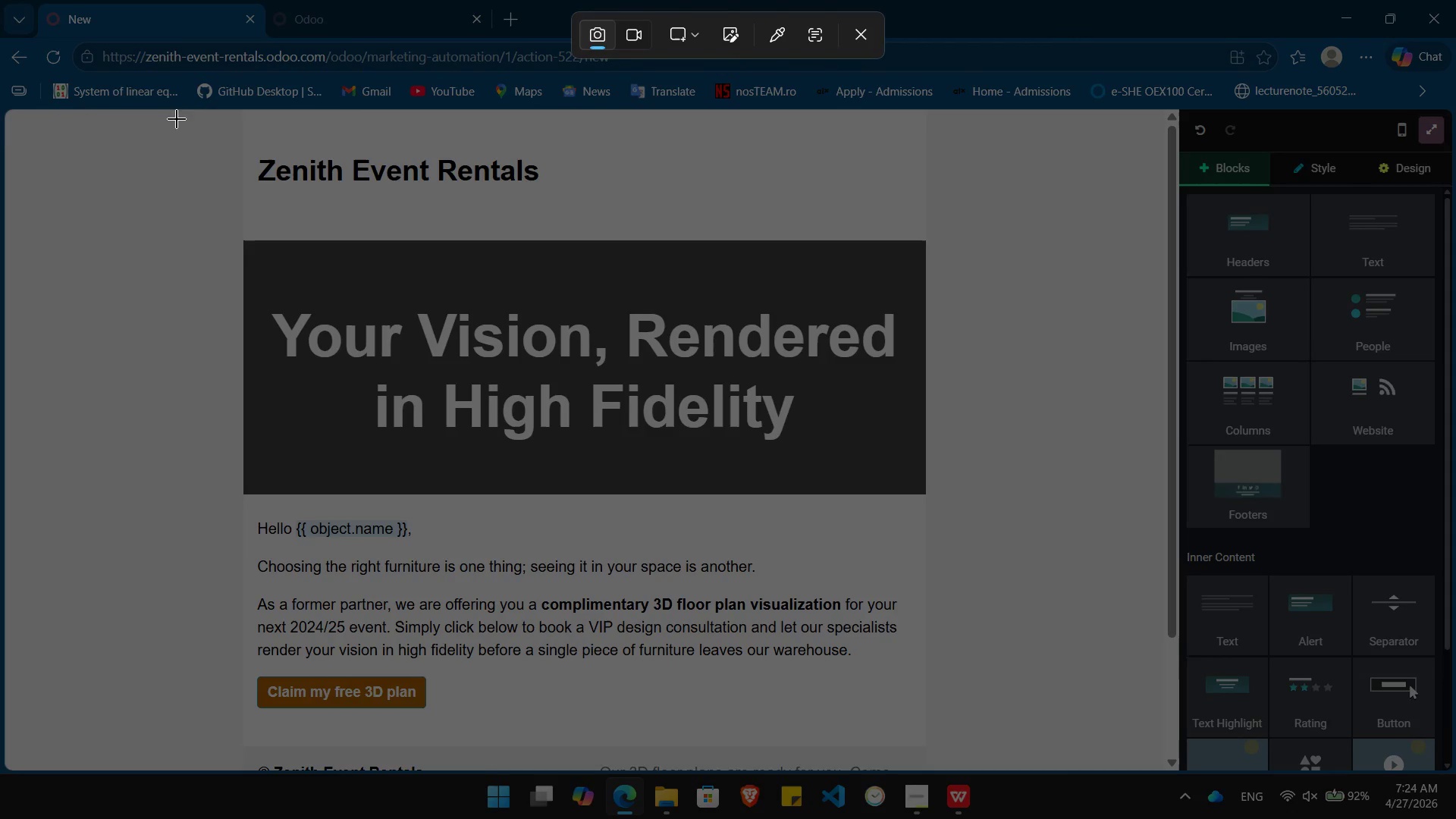 
left_click_drag(start_coordinate=[188, 111], to_coordinate=[973, 772])
 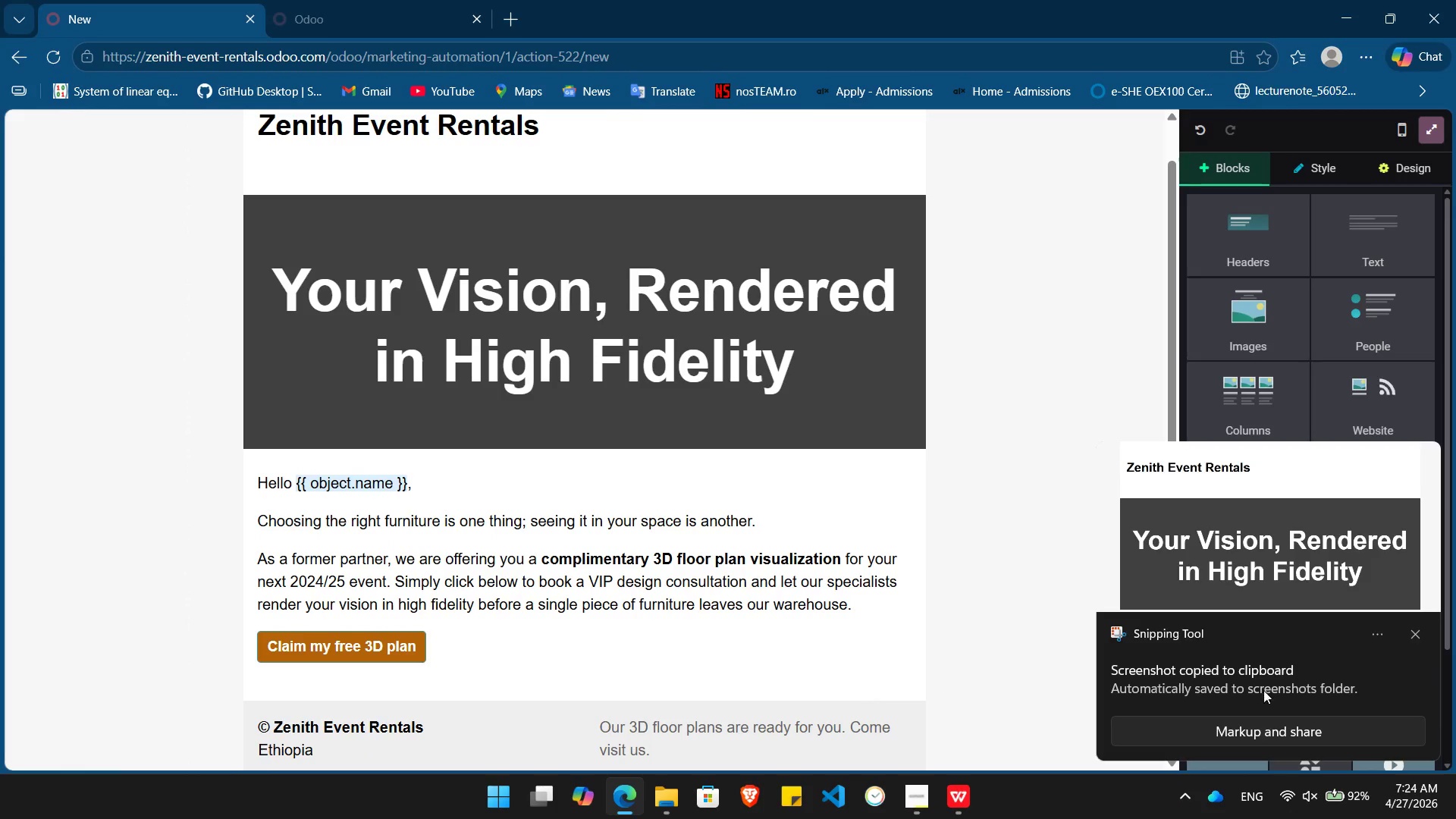 
wait(5.44)
 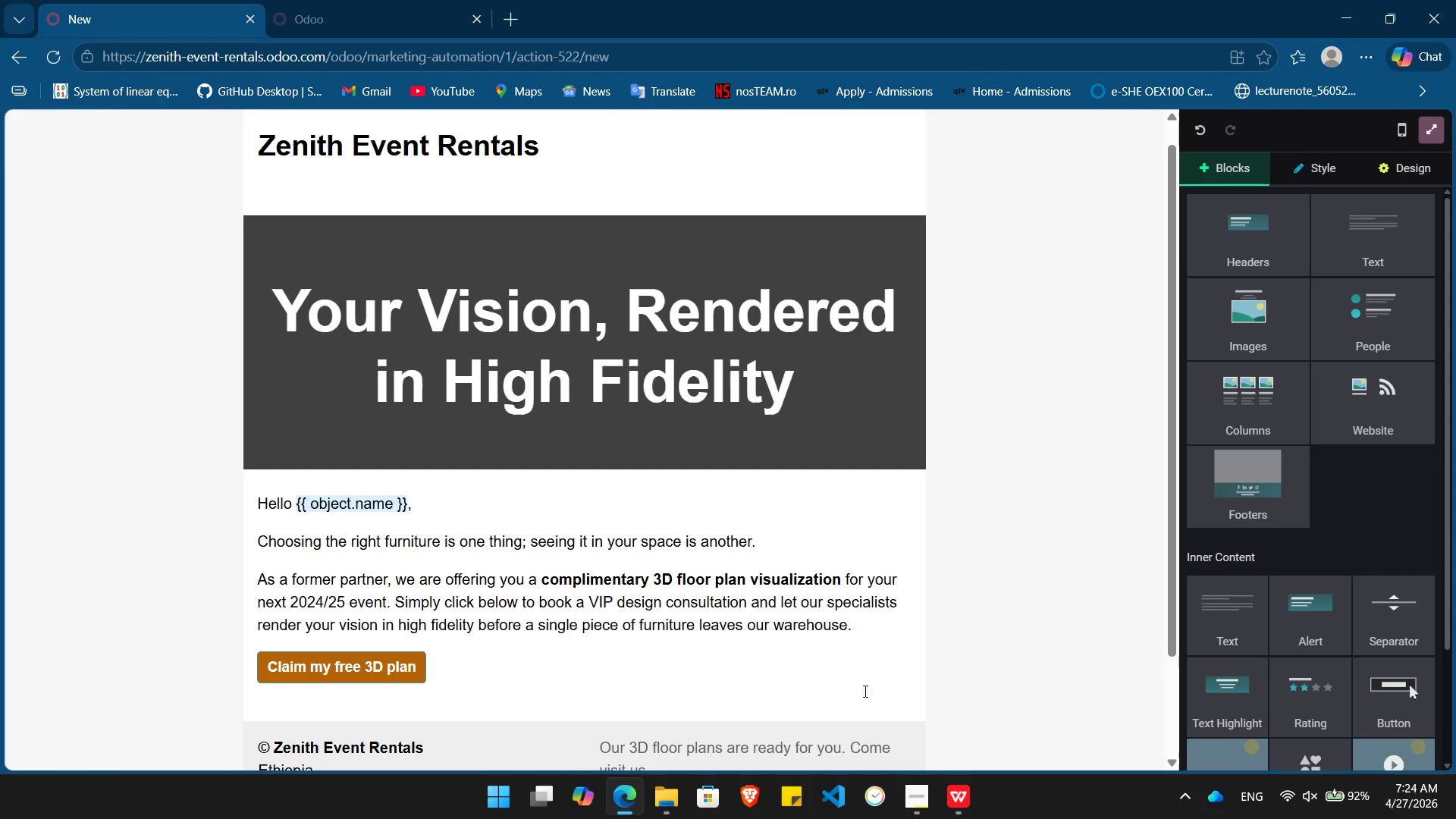 
left_click([1410, 634])
 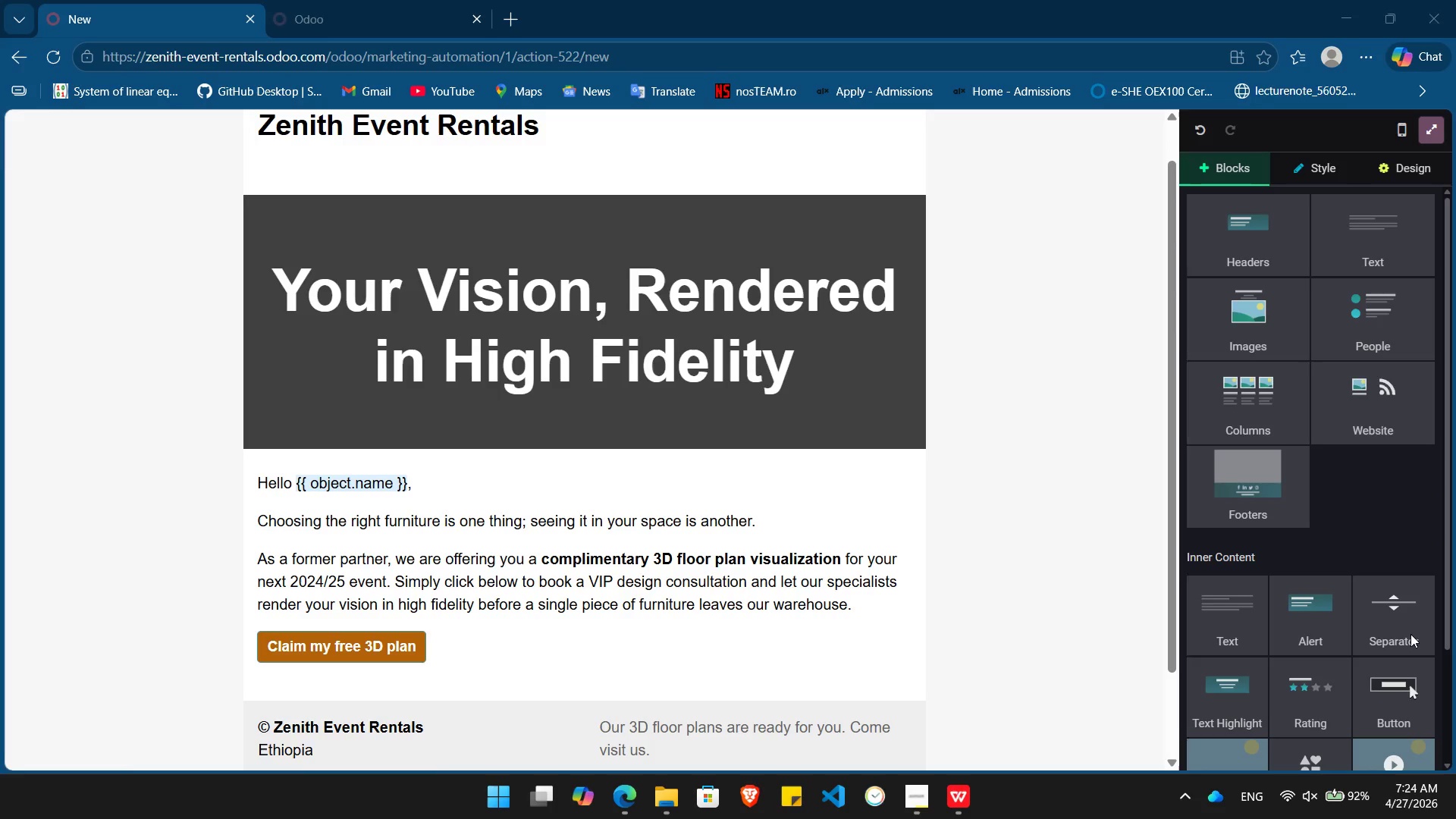 
key(PrintScreen)
 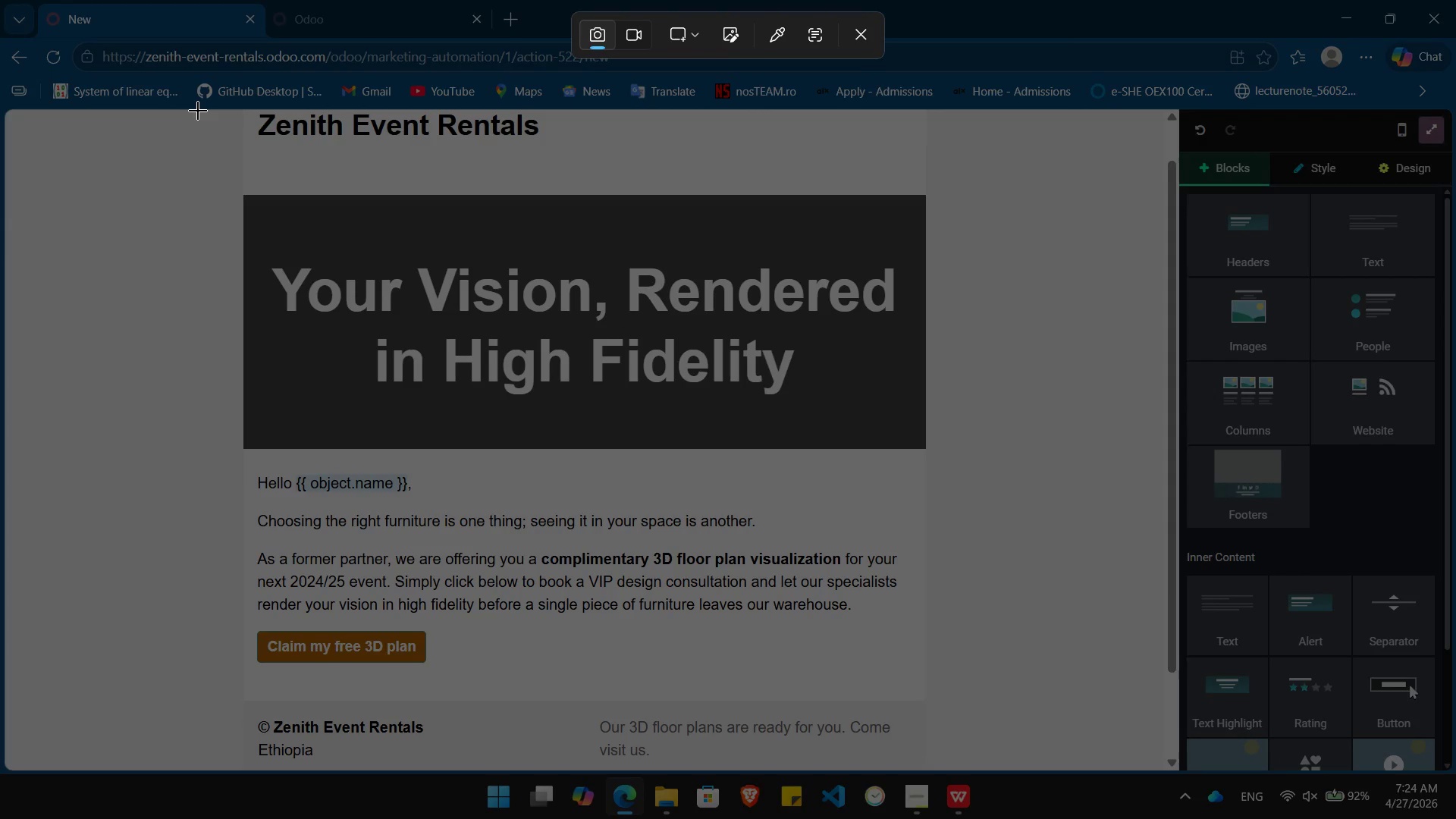 
left_click_drag(start_coordinate=[206, 108], to_coordinate=[974, 774])
 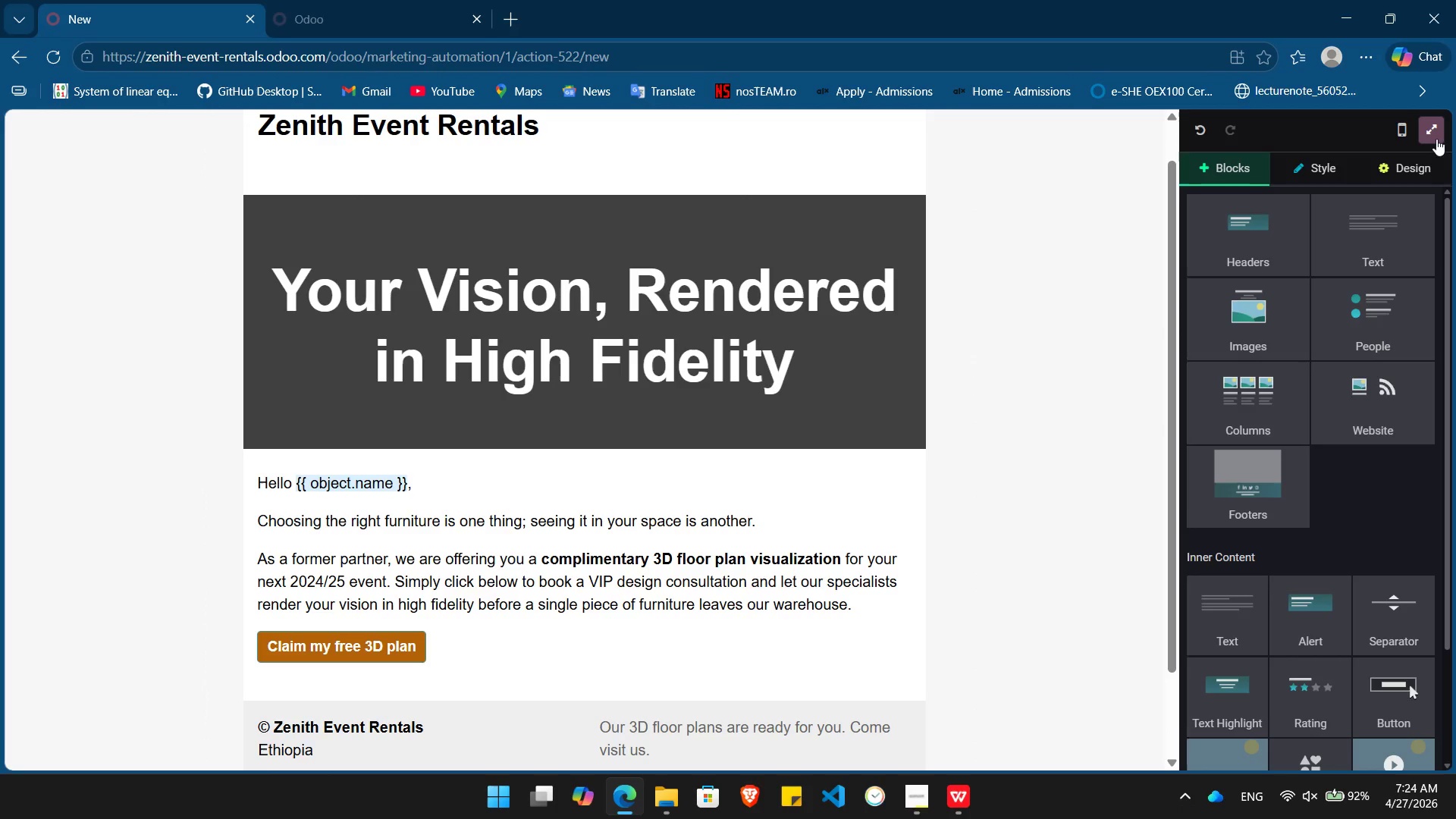 
left_click([1436, 136])
 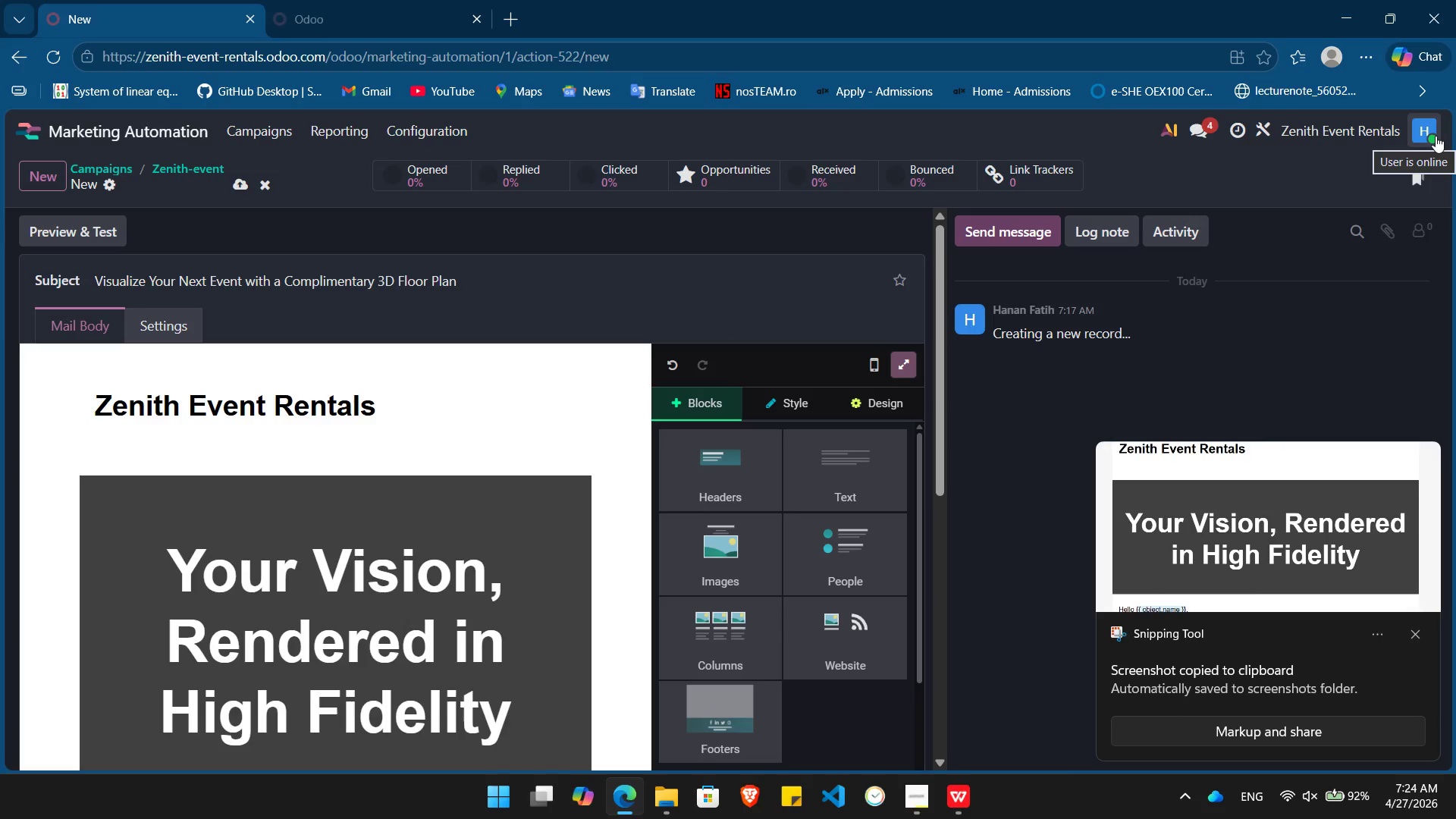 
wait(8.14)
 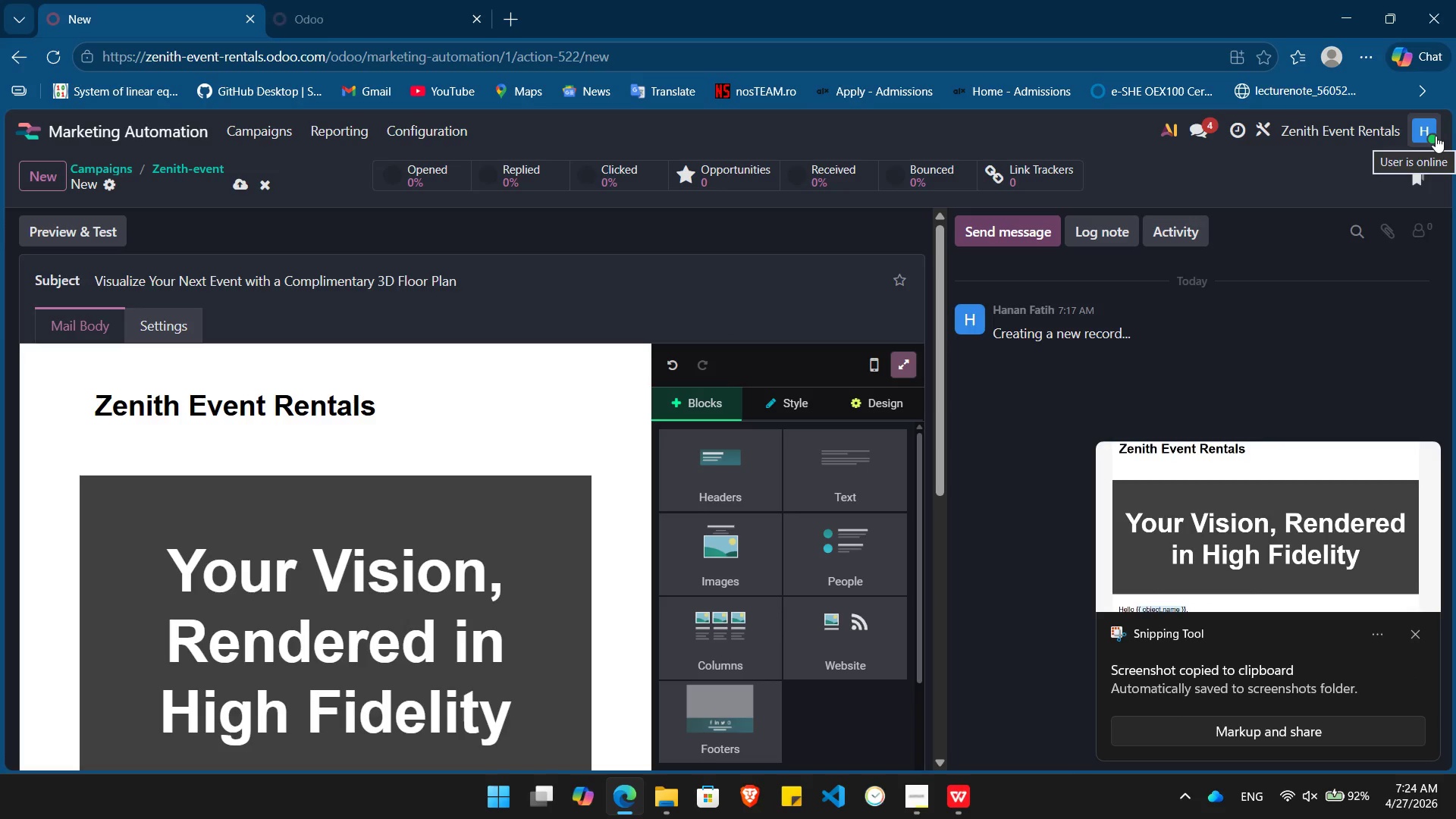 
left_click([190, 169])
 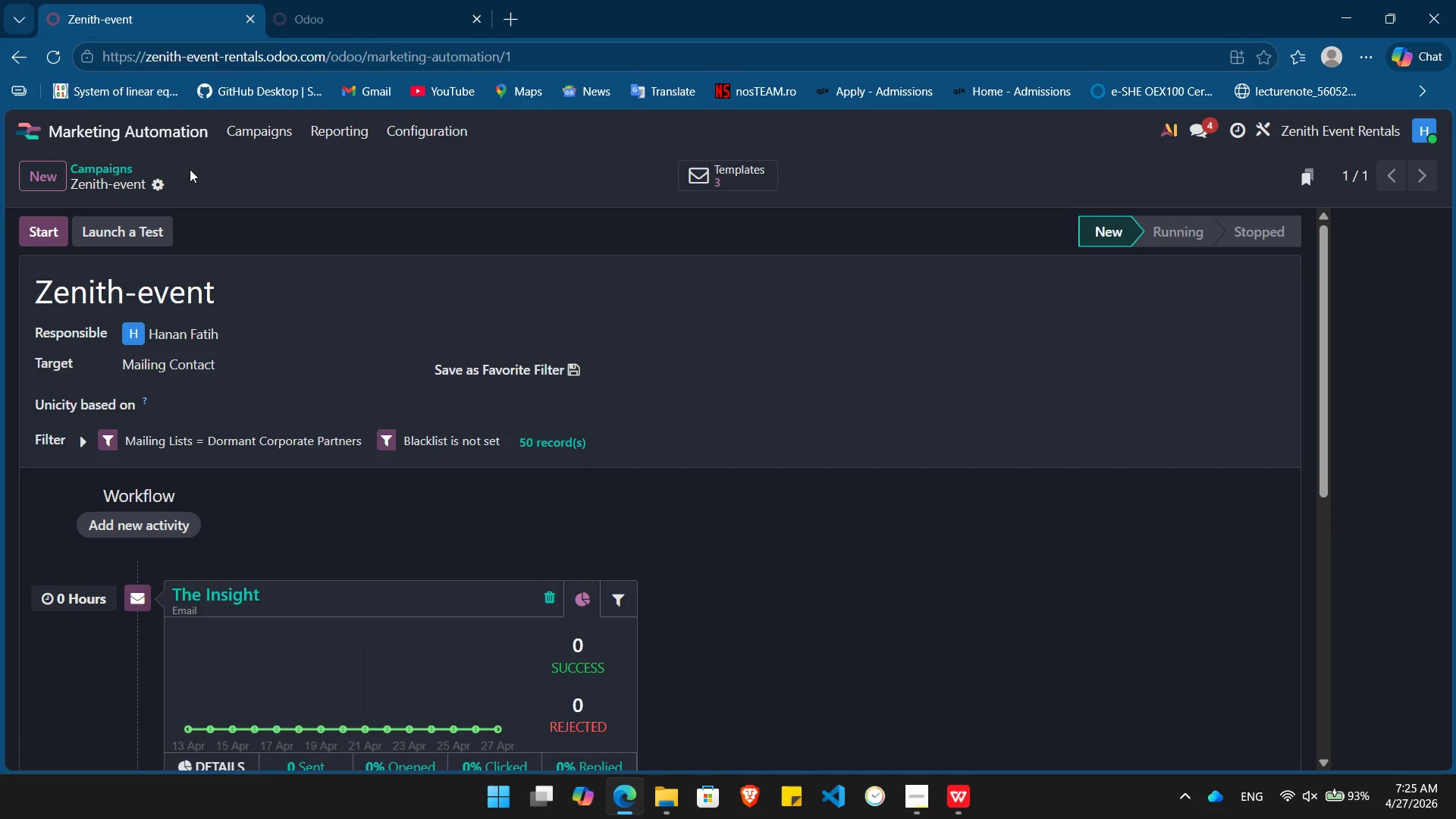 
wait(27.8)
 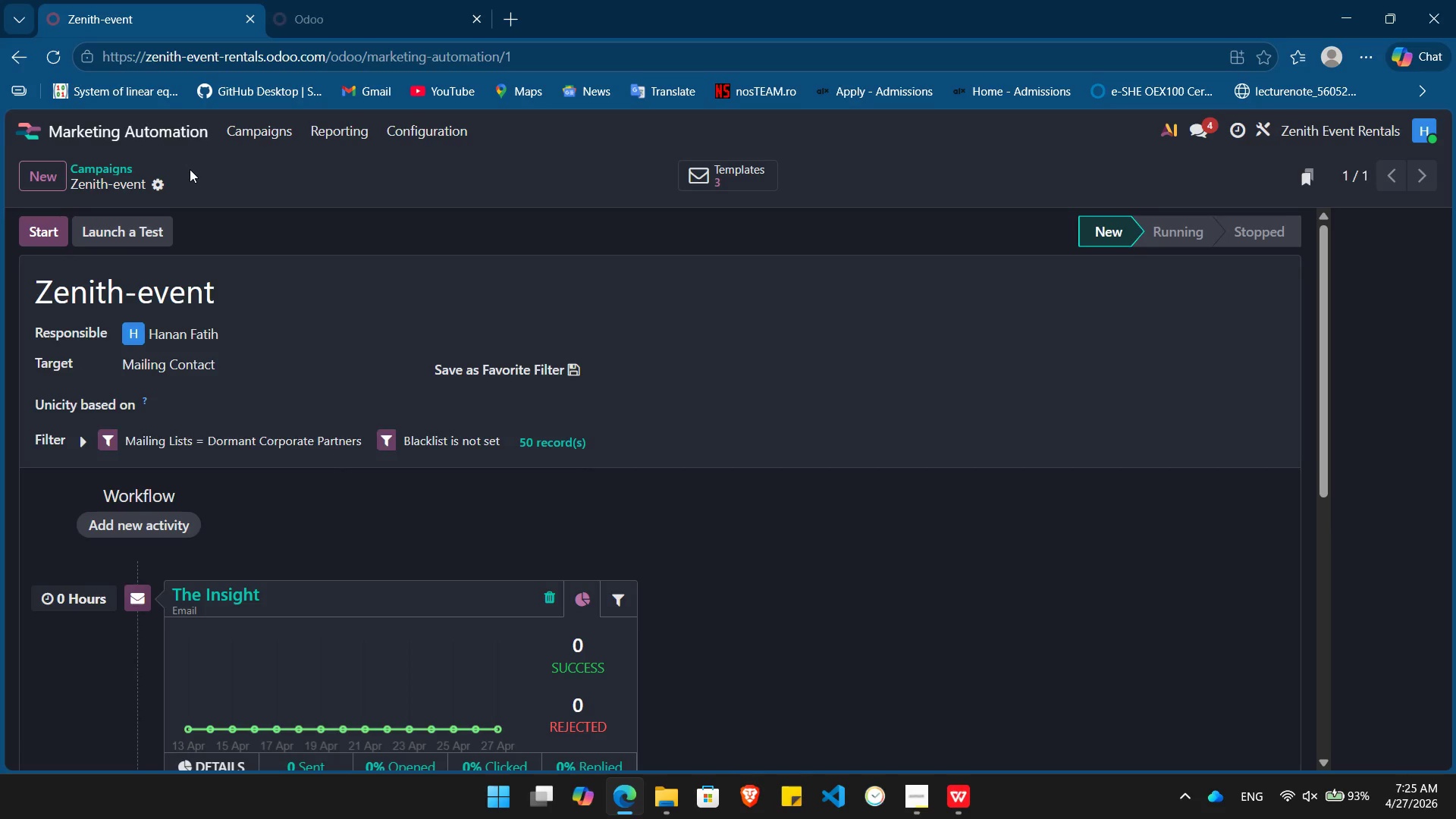 
left_click([332, 0])
 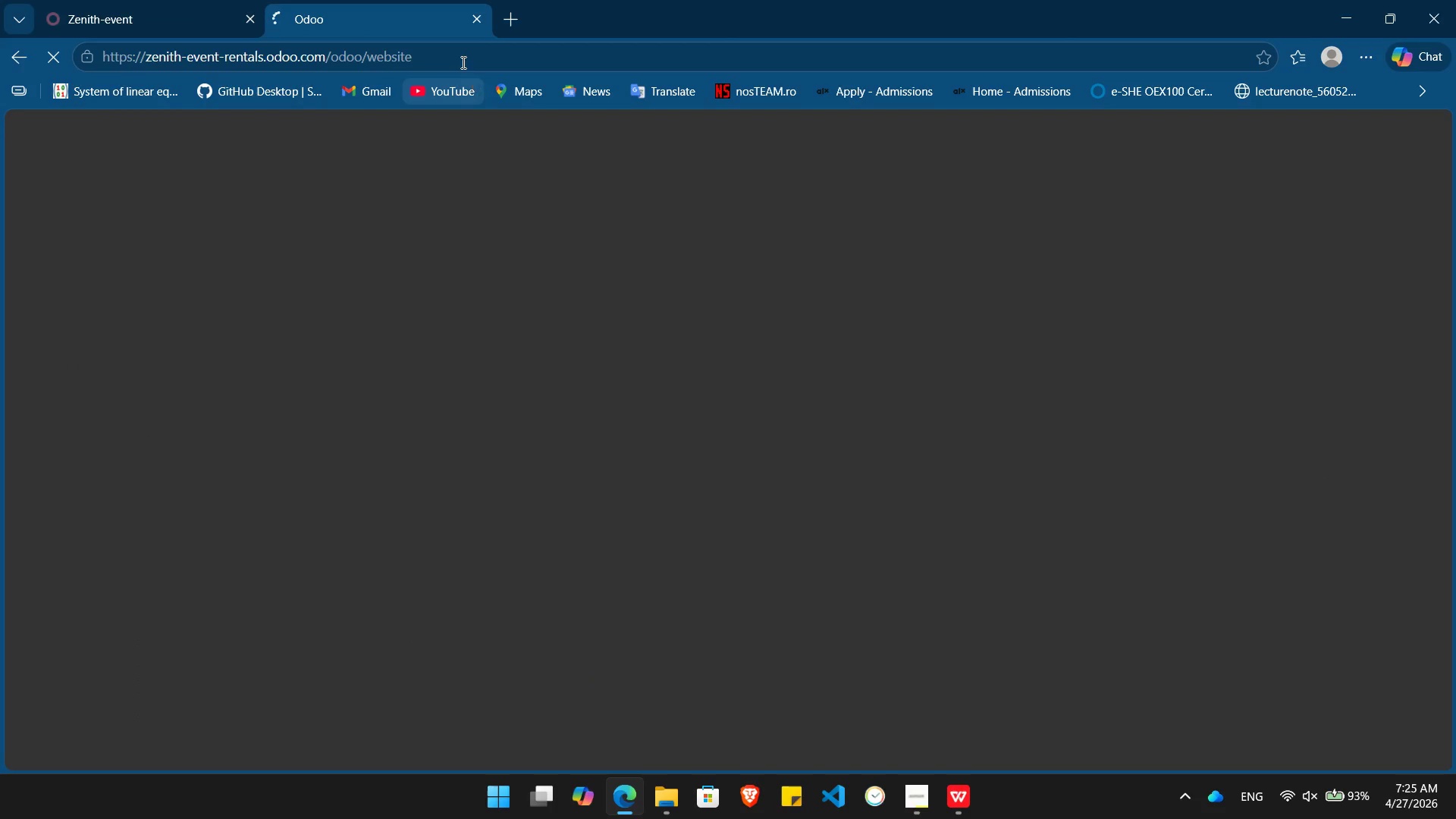 
left_click([457, 55])
 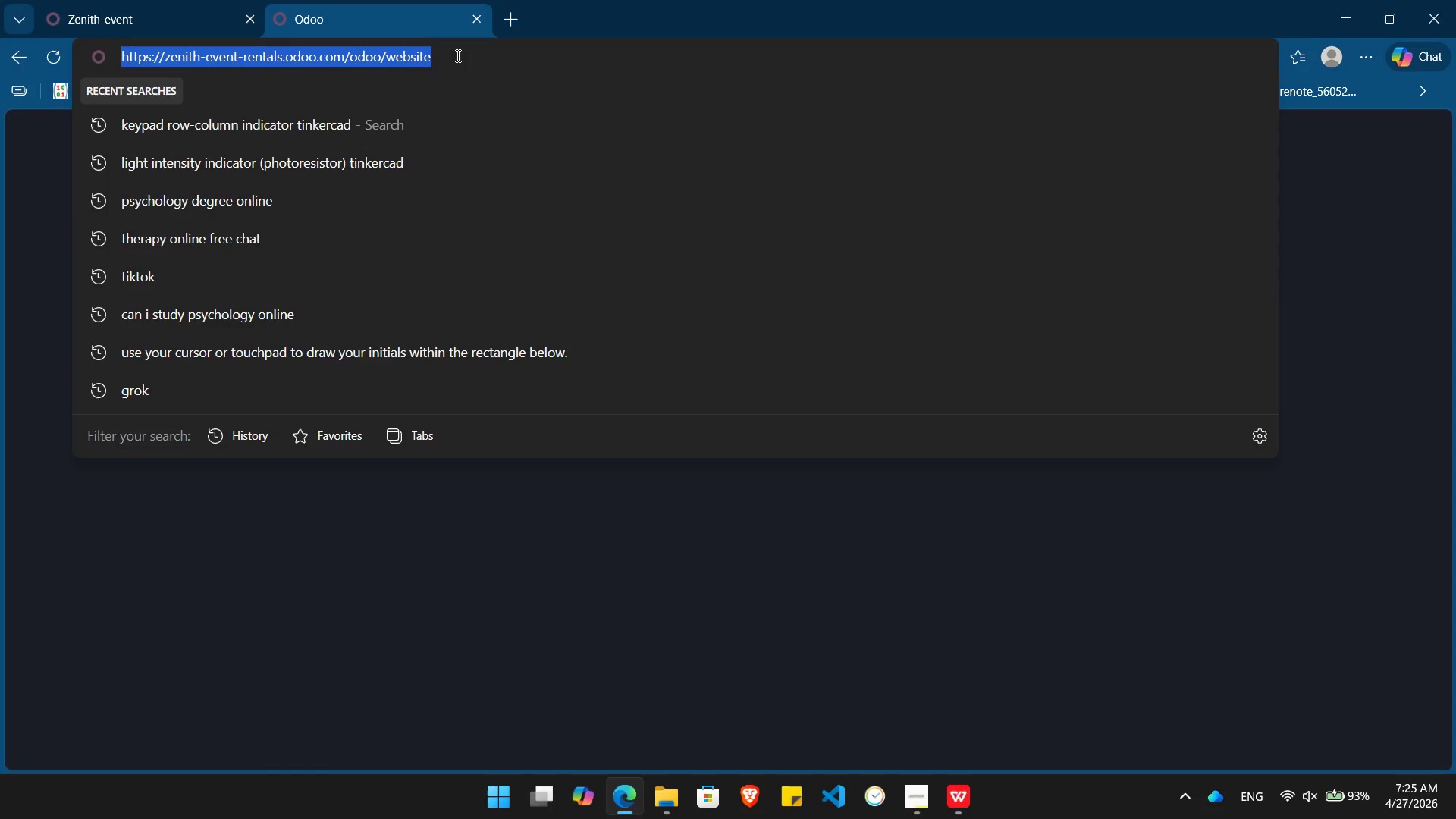 
key(Control+C)
 